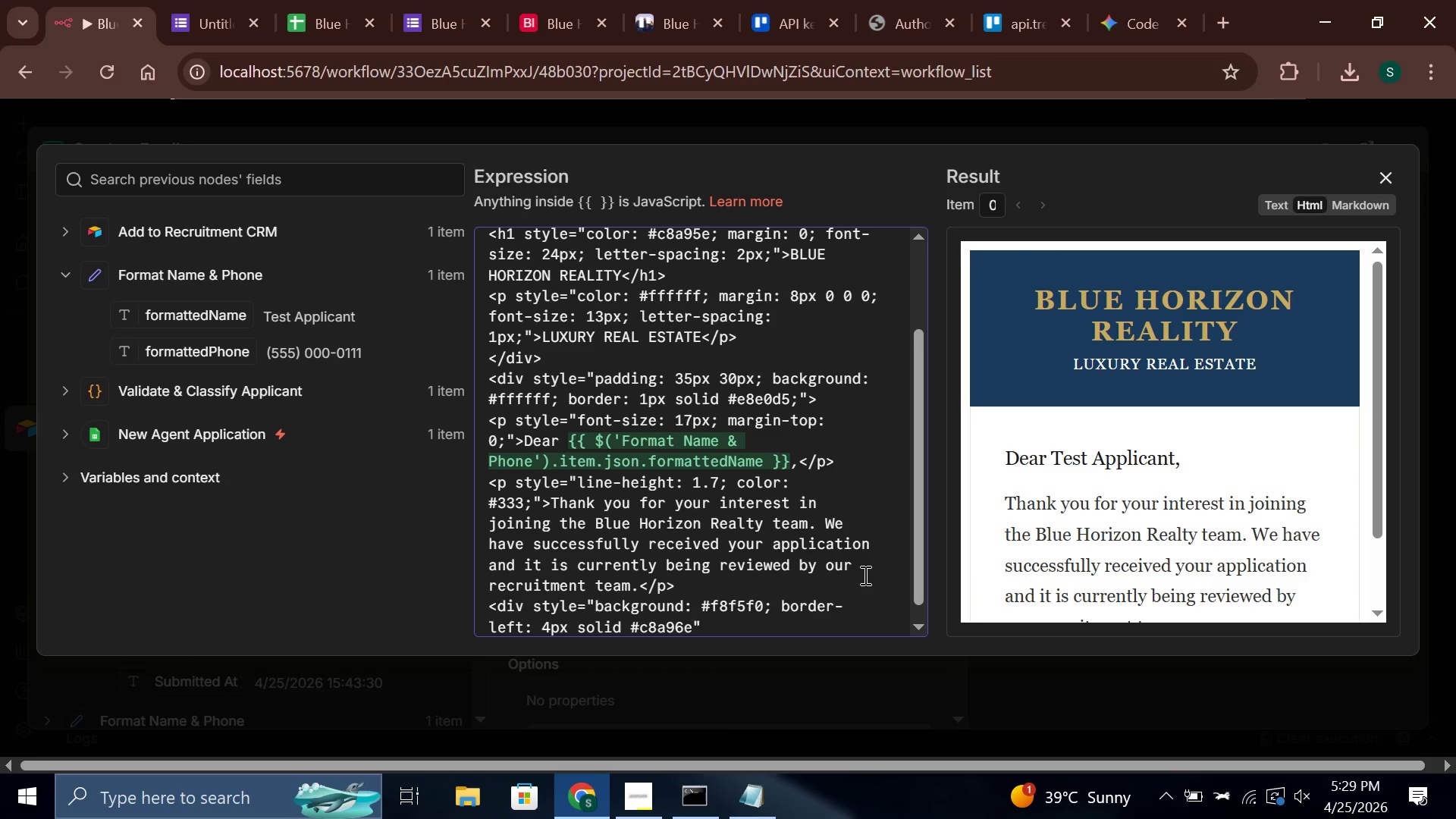 
wait(6.06)
 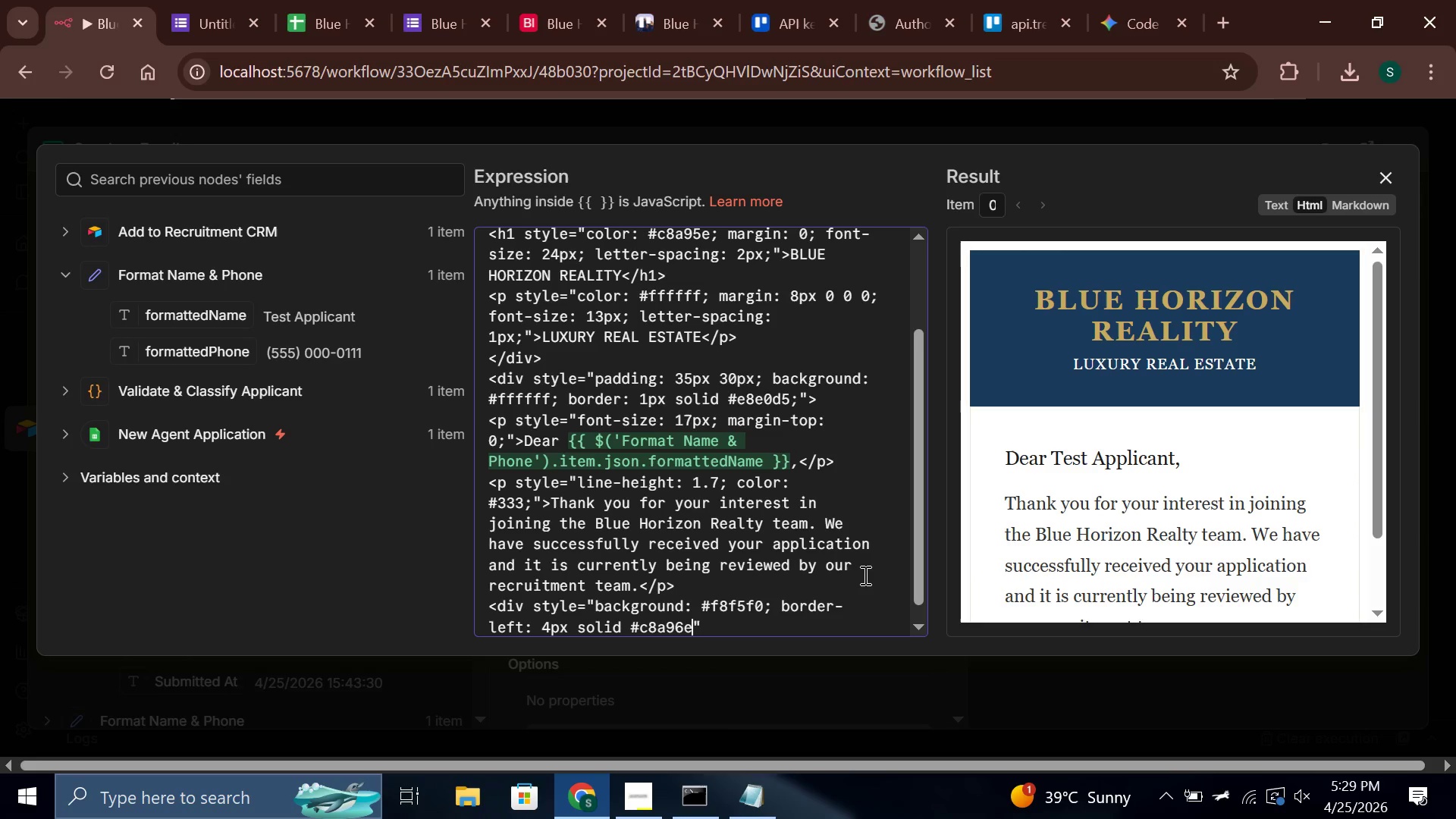 
type(; padding )
key(Backspace)
type(: 20px; margin: 25px 0;)
 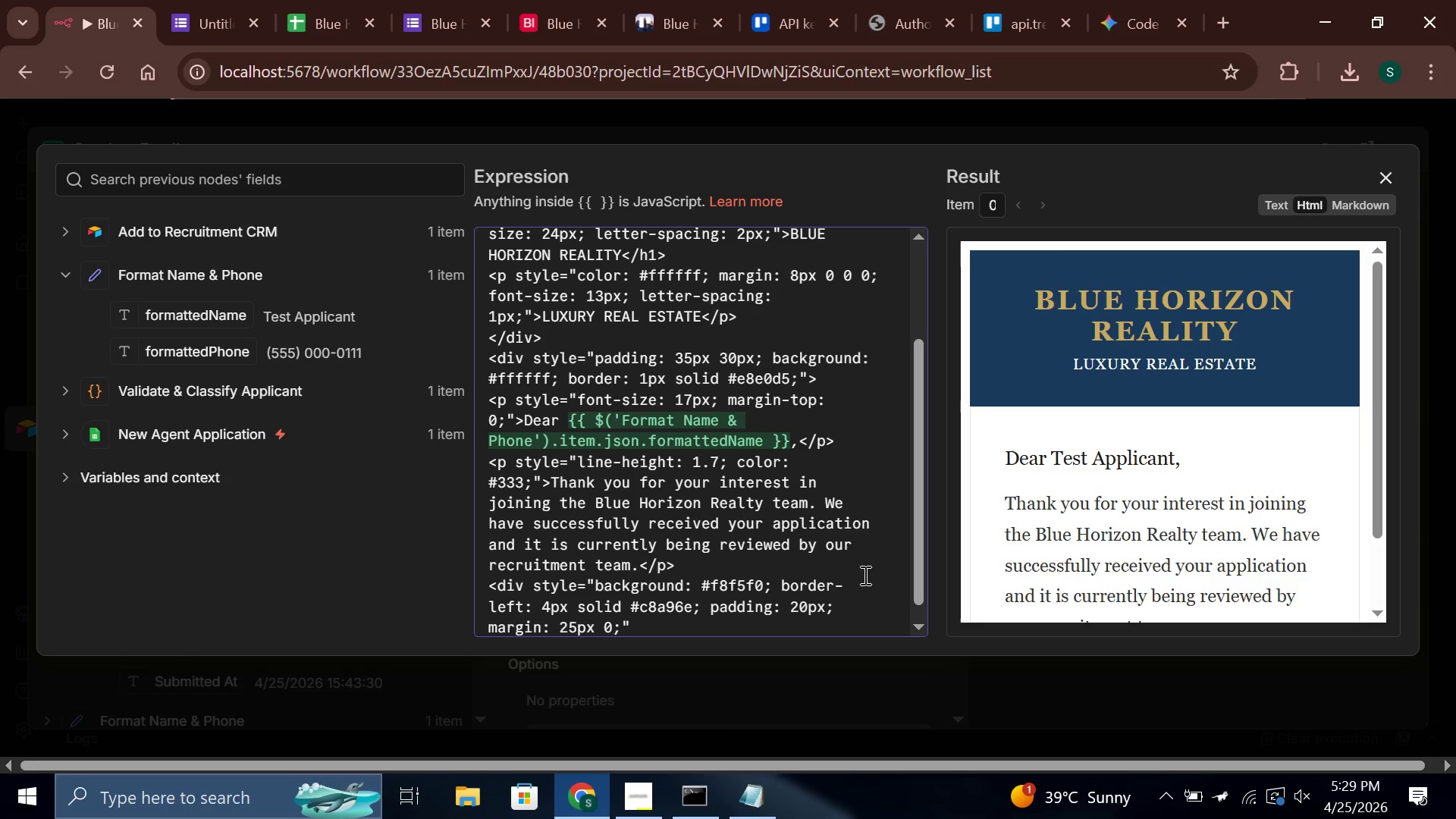 
key(ArrowRight)
 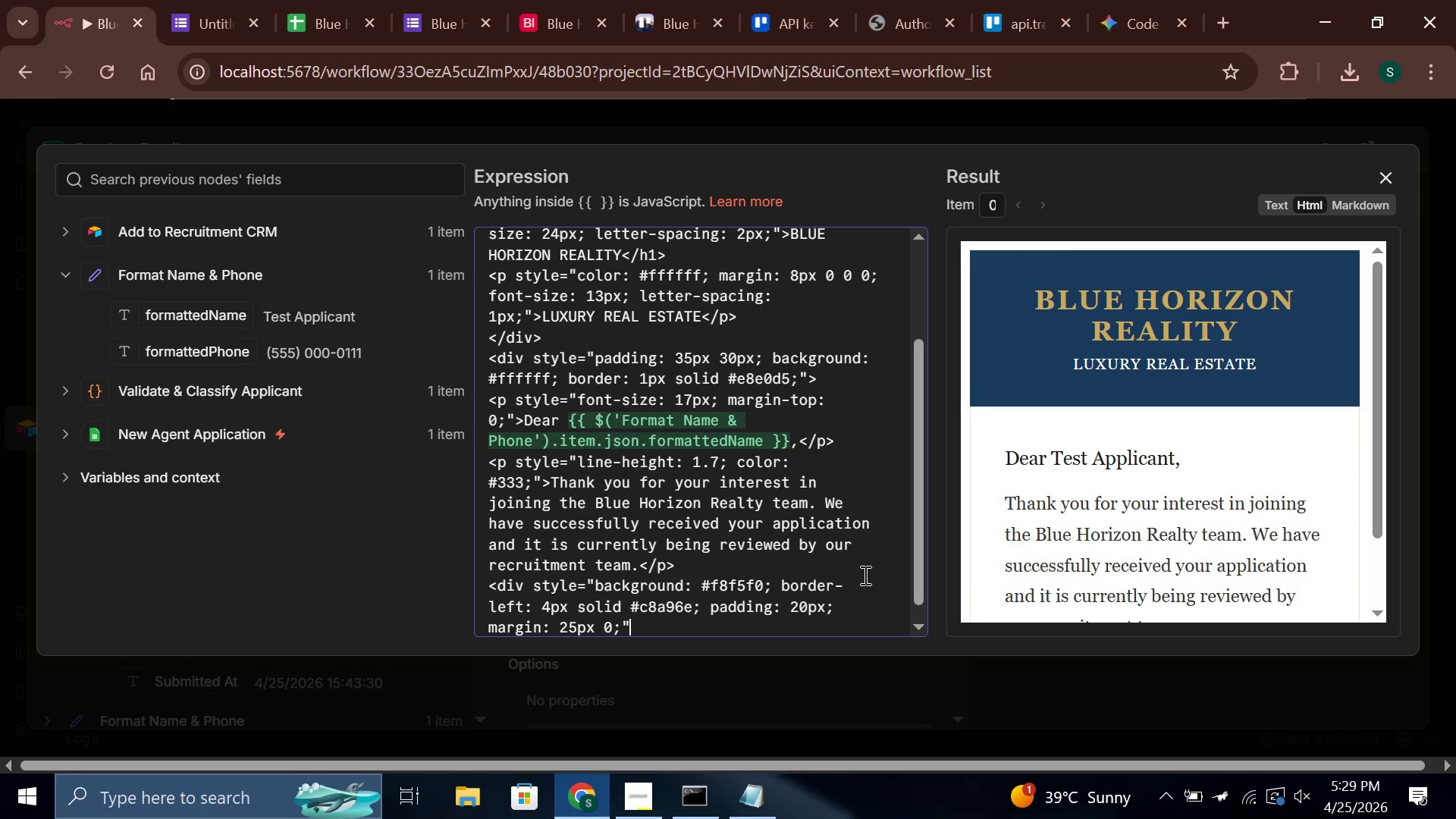 
key(Shift+Period)
 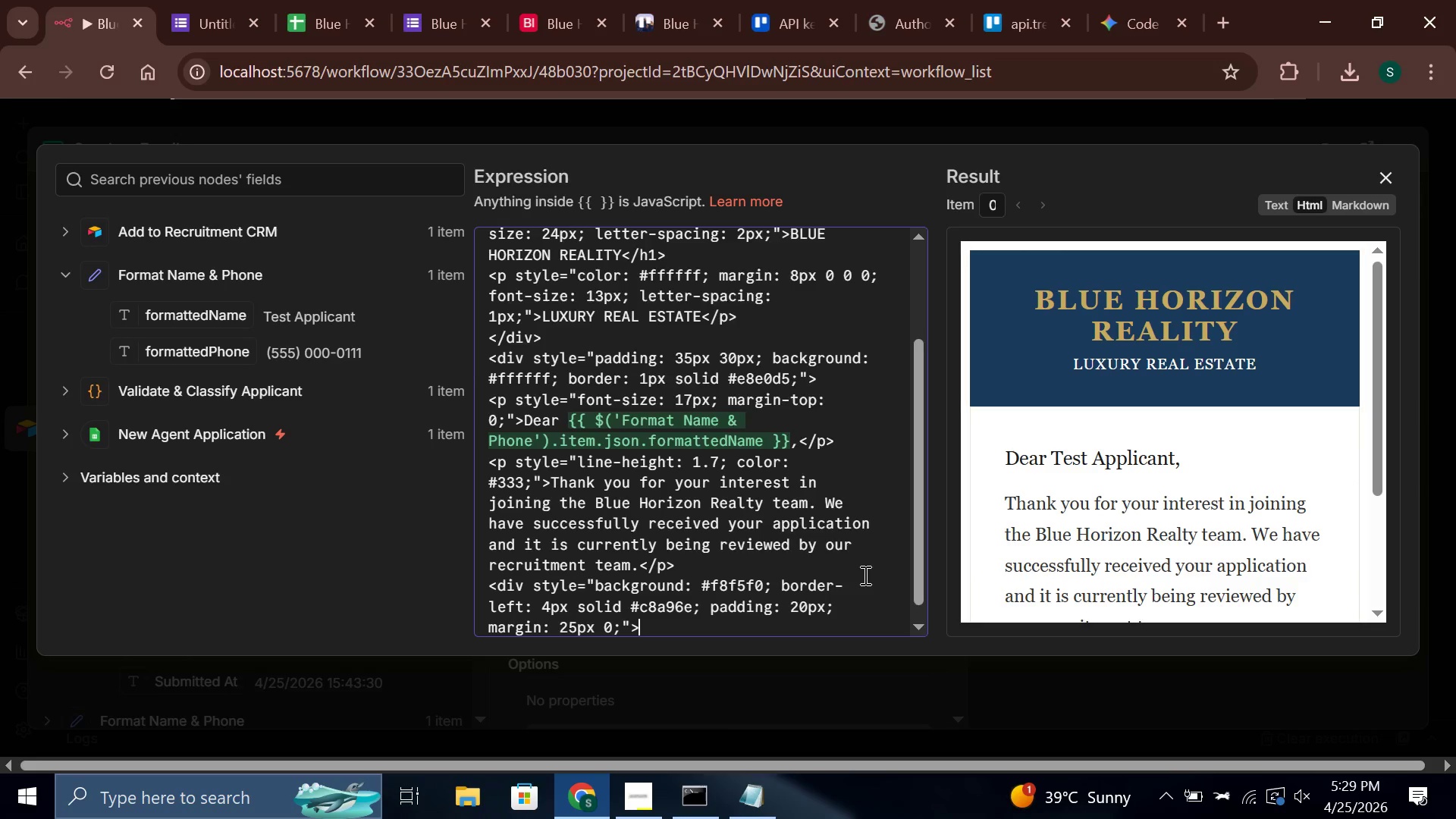 
key(Enter)
 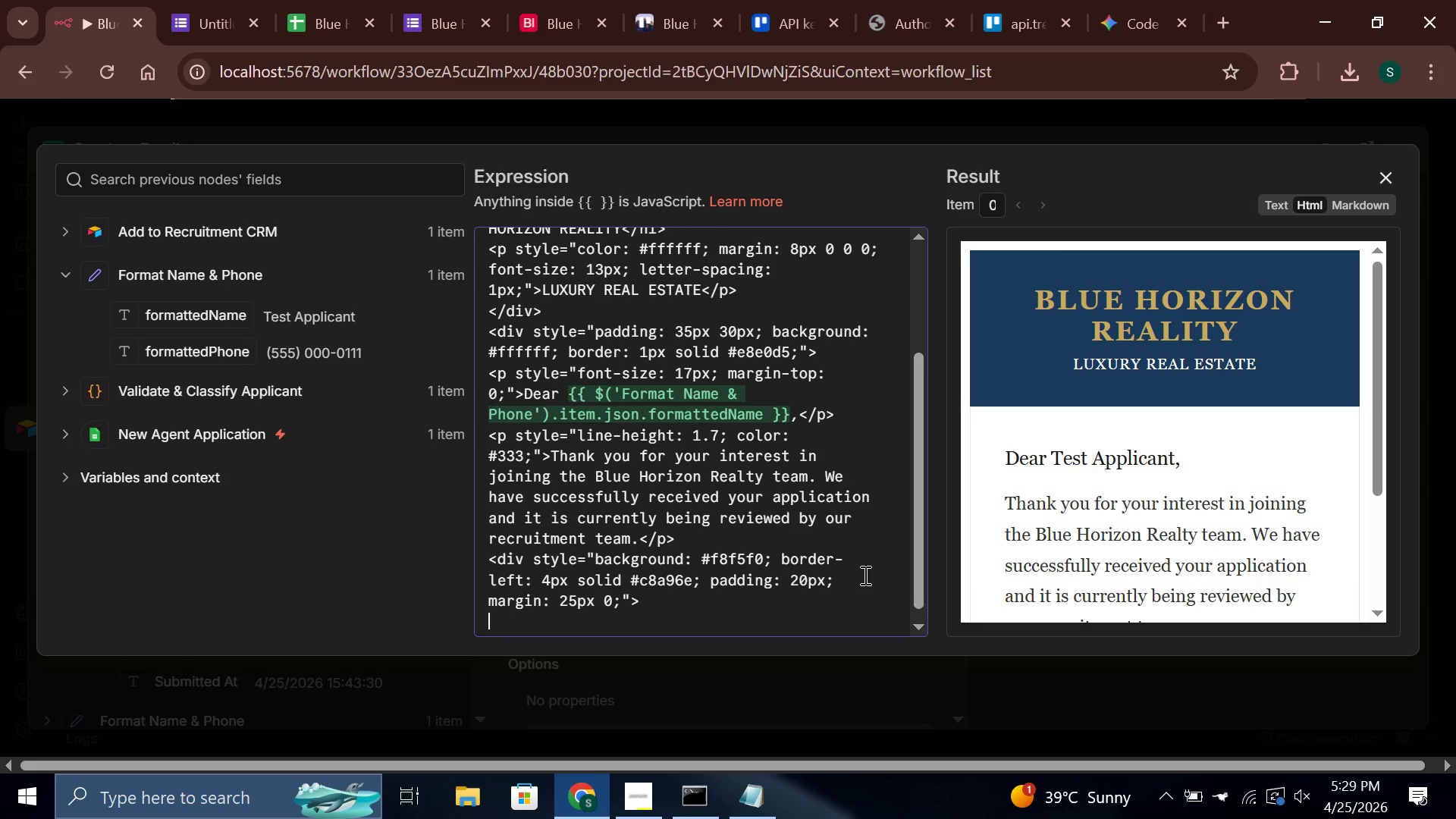 
type(<p style)
 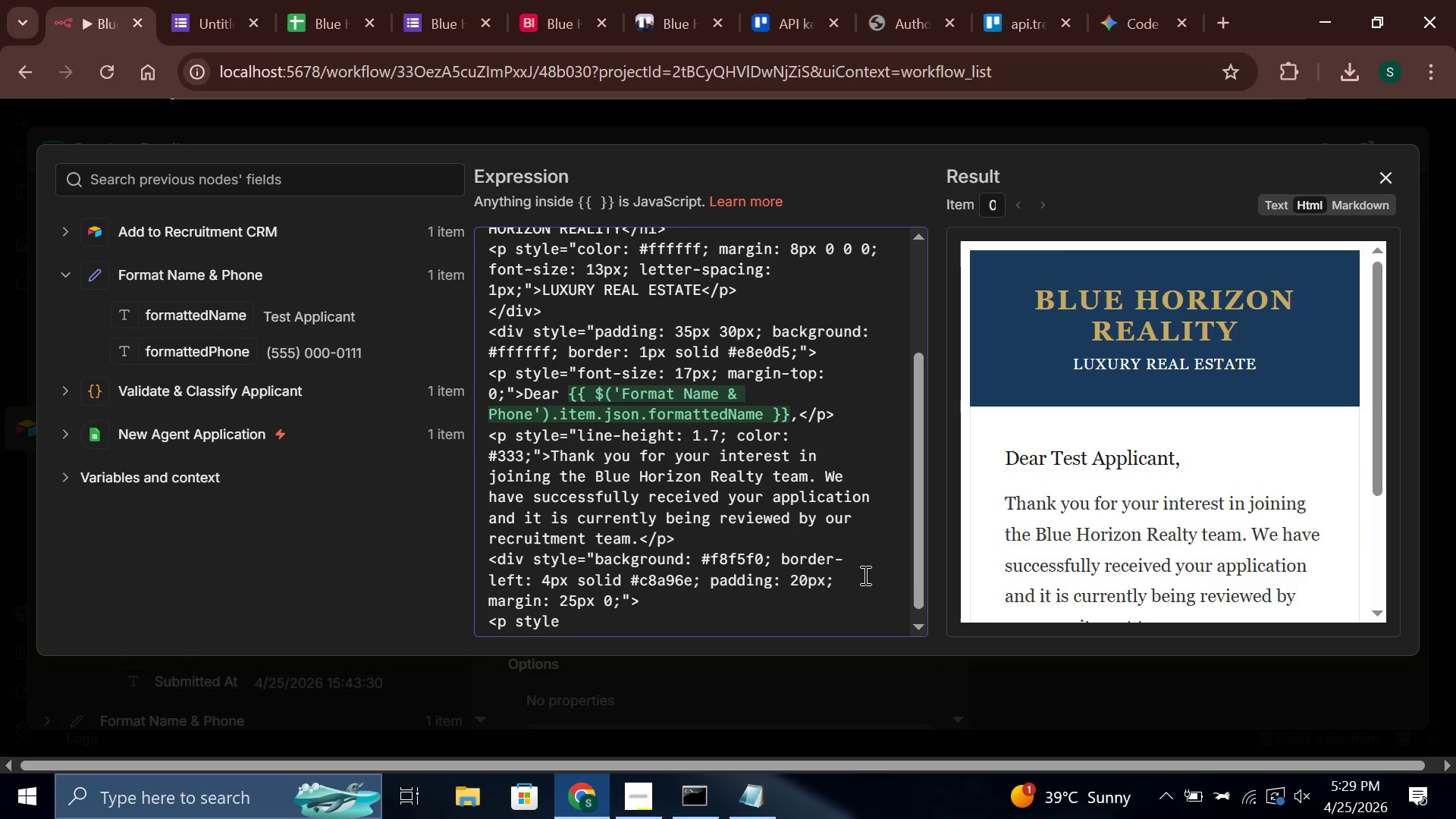 
wait(5.28)
 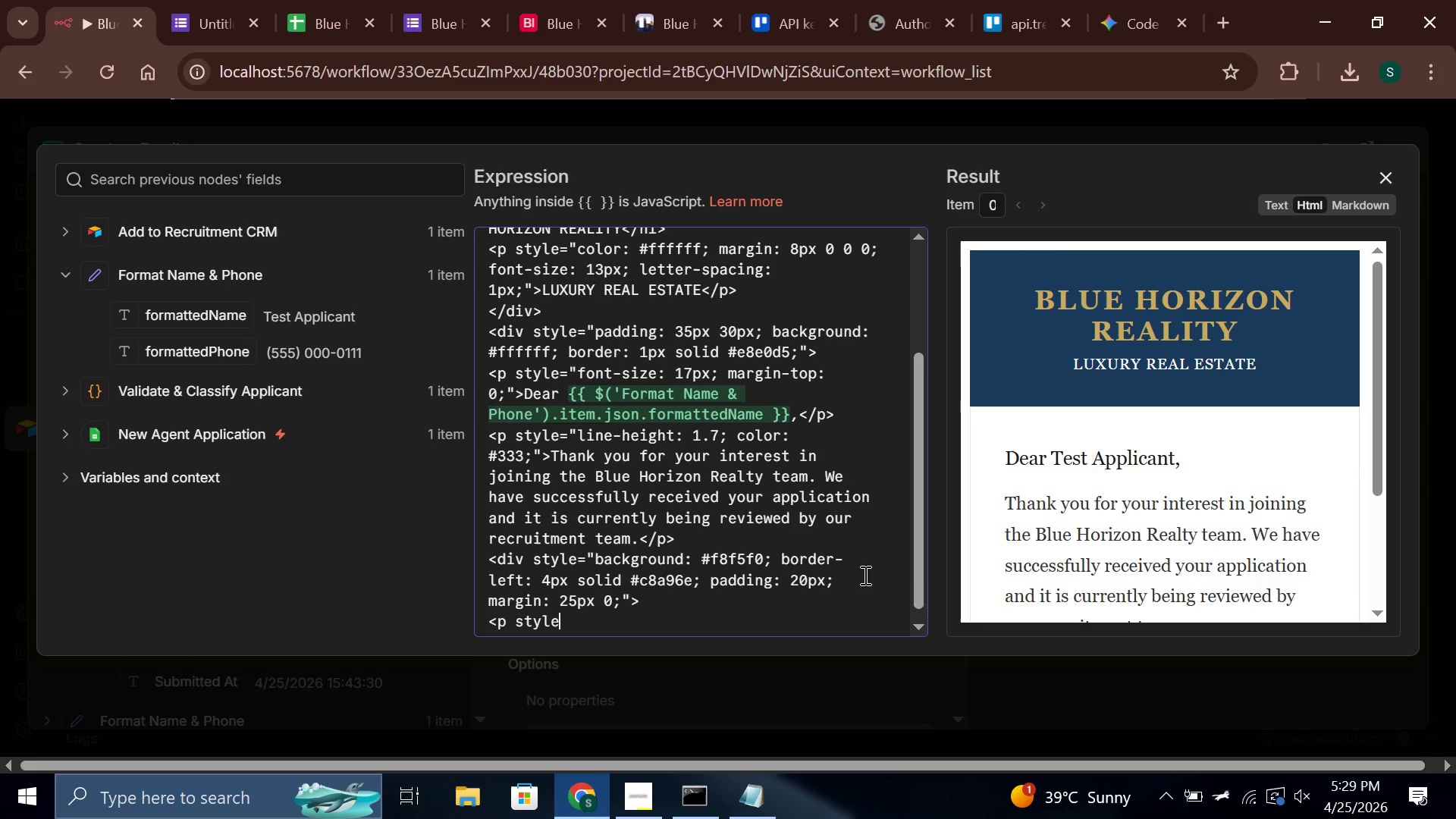 
type(="margin: 0 0 12px 0;)
 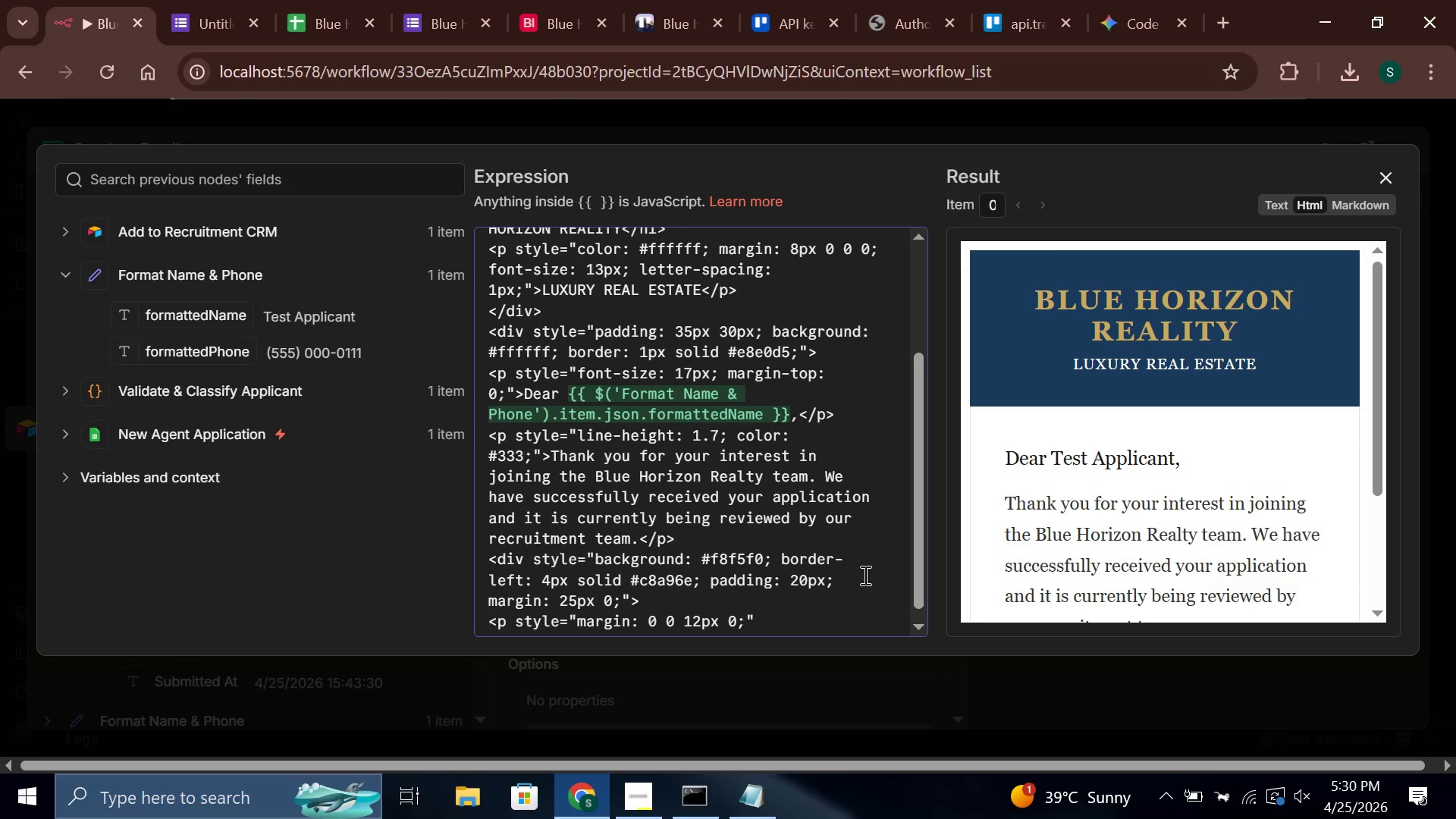 
type( font-weight: bold; color: #1a3s)
key(Backspace)
type(a5c)
 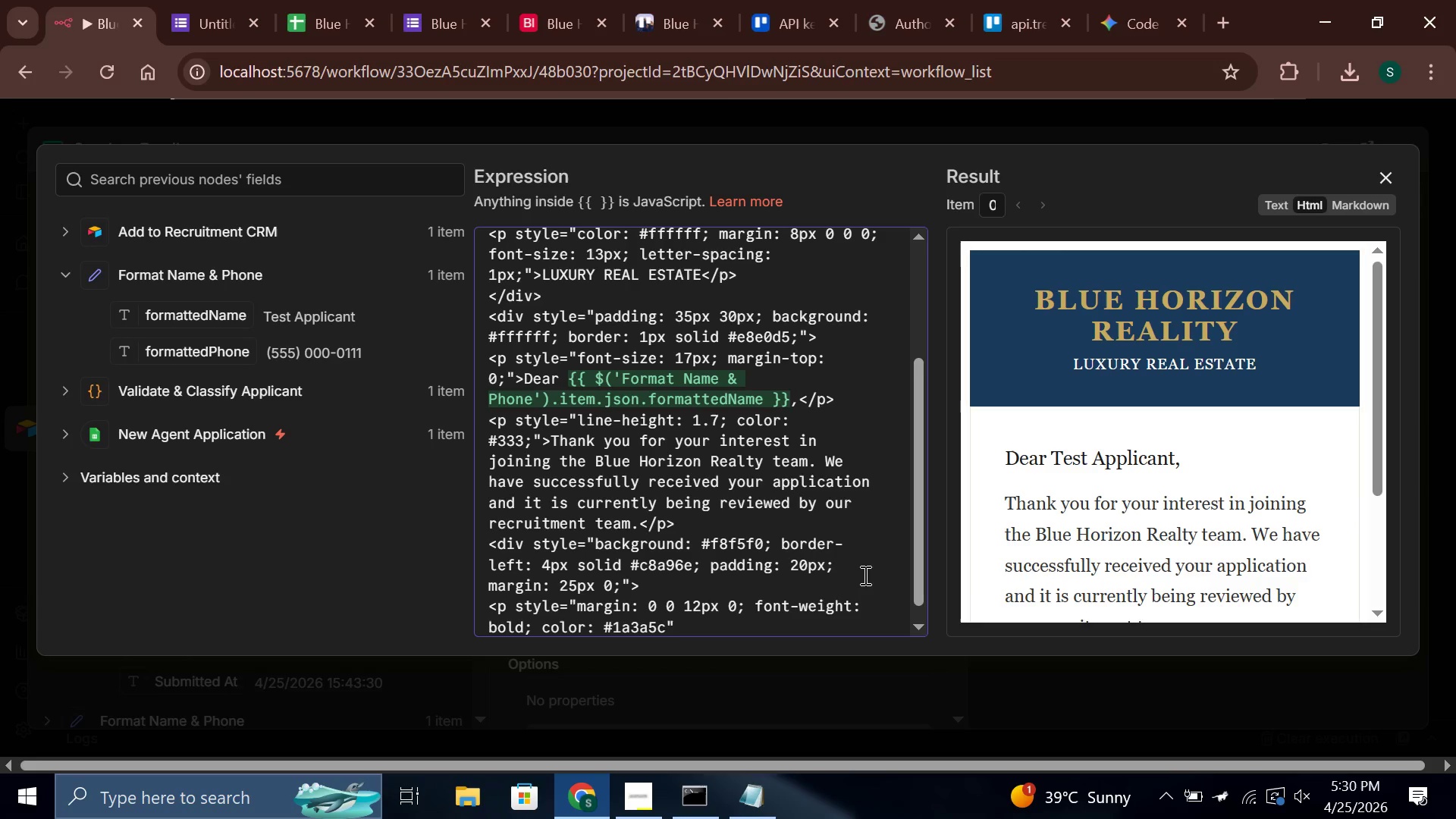 
wait(38.27)
 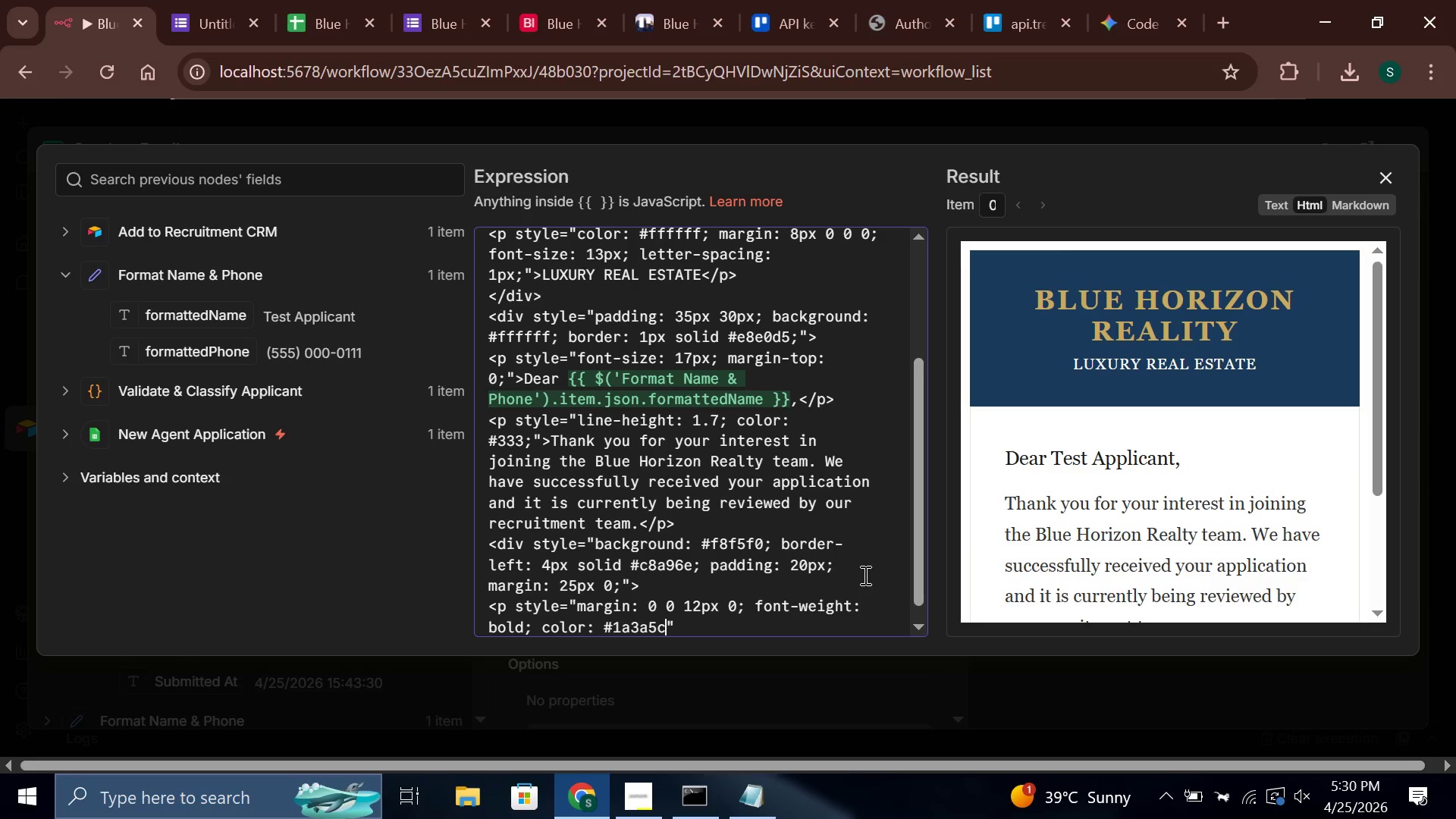 
key(Semicolon)
 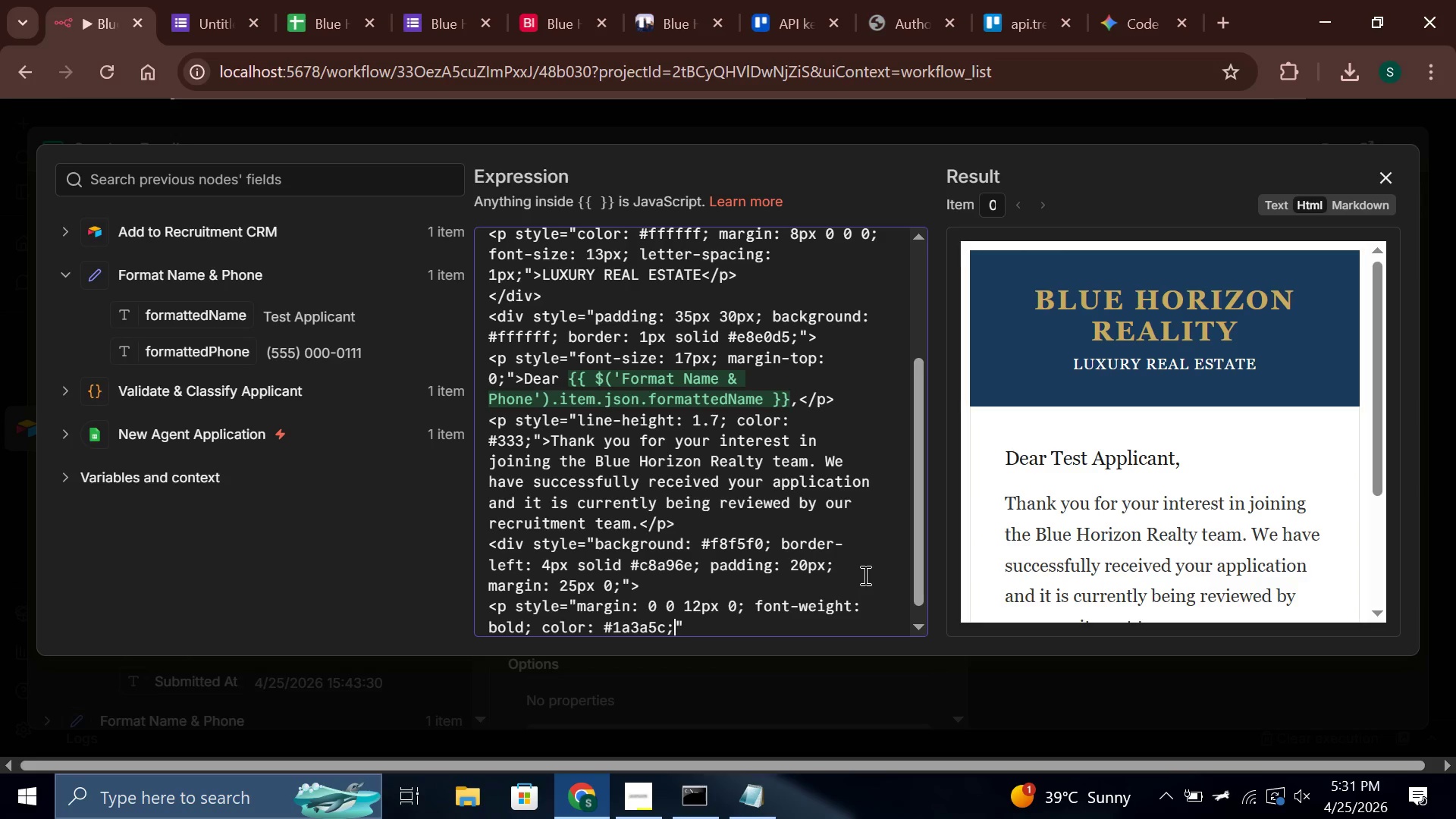 
key(ArrowRight)
 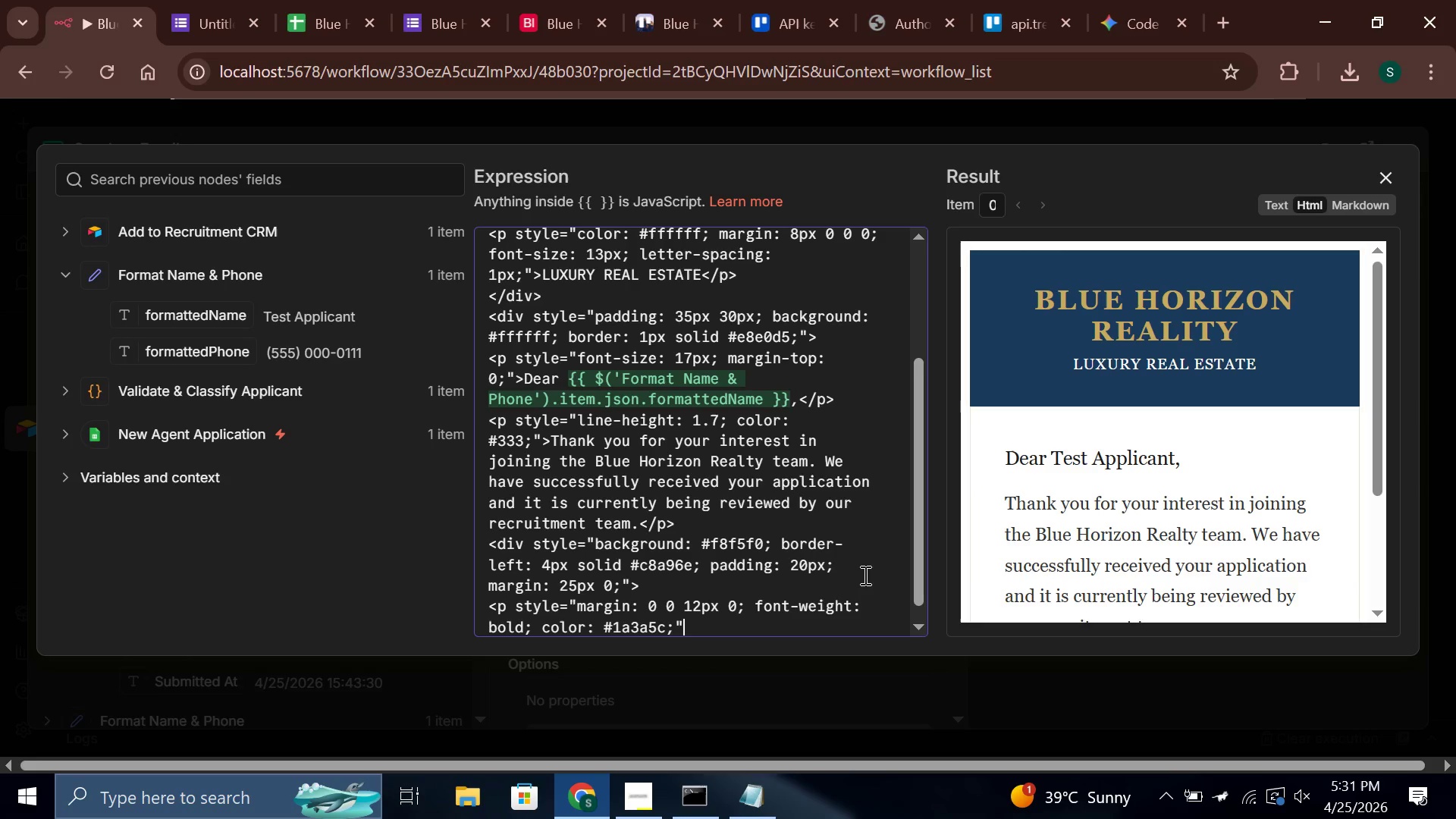 
type(>Your Application Summary</p>)
 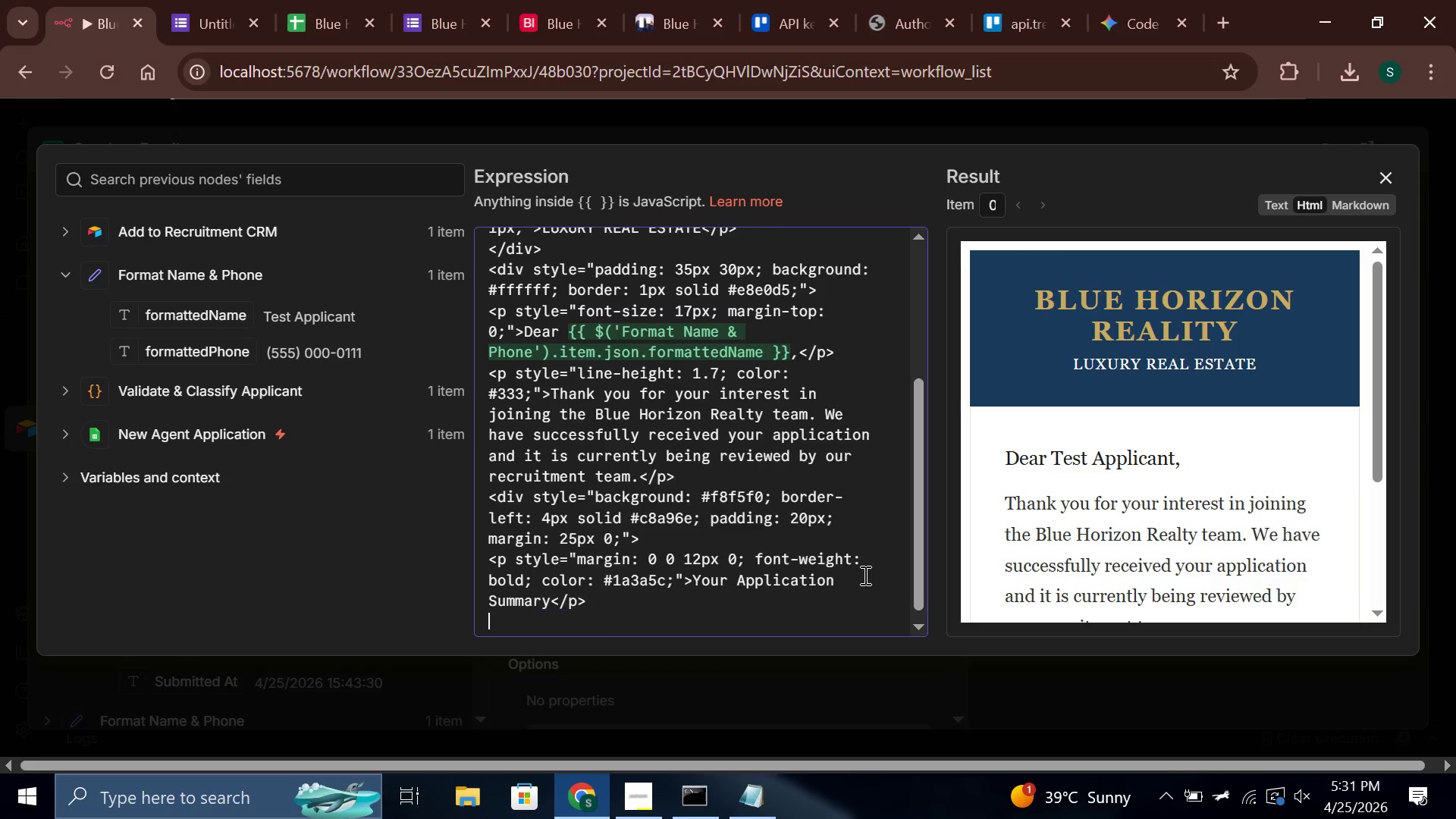 
 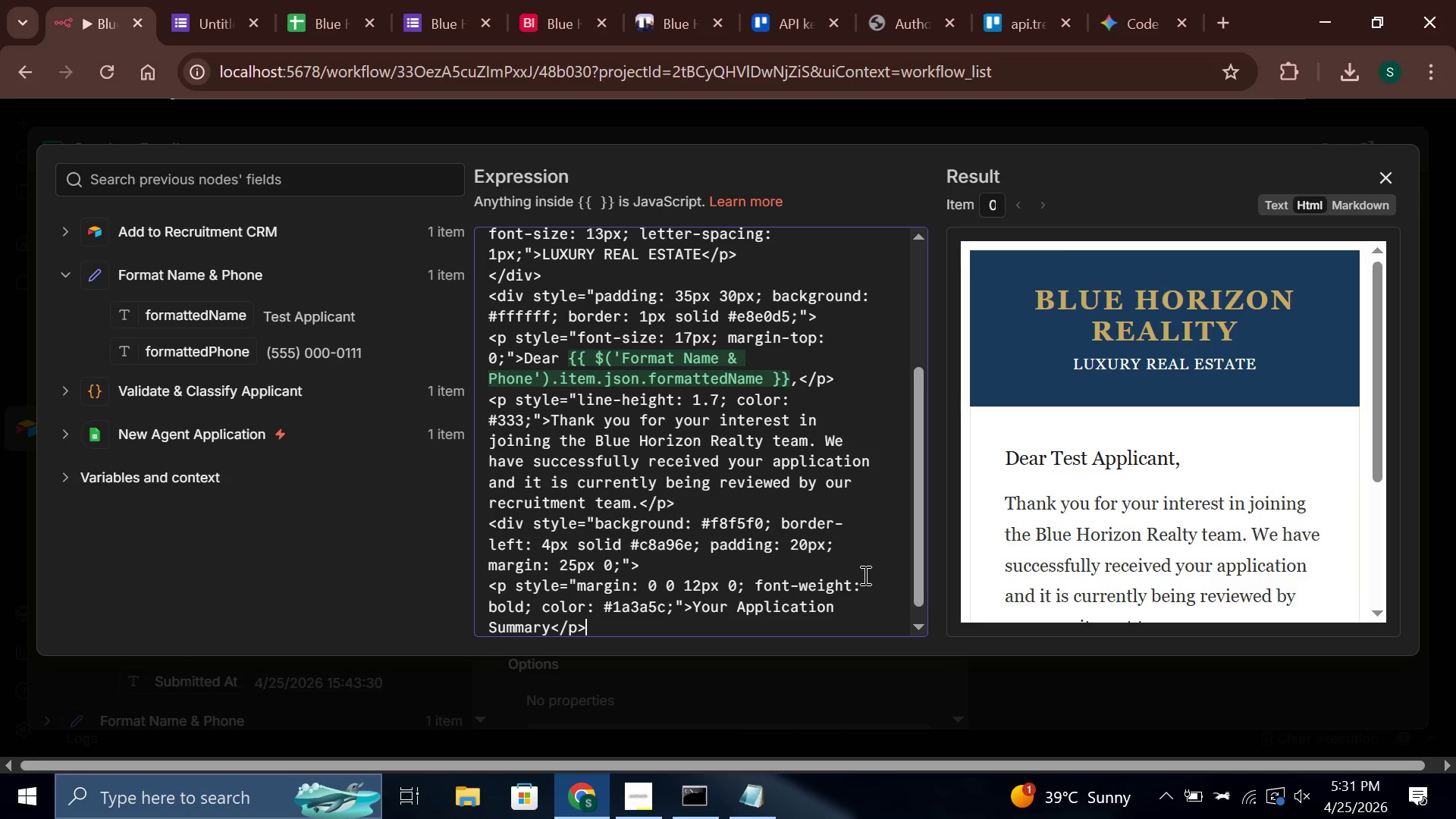 
key(Enter)
 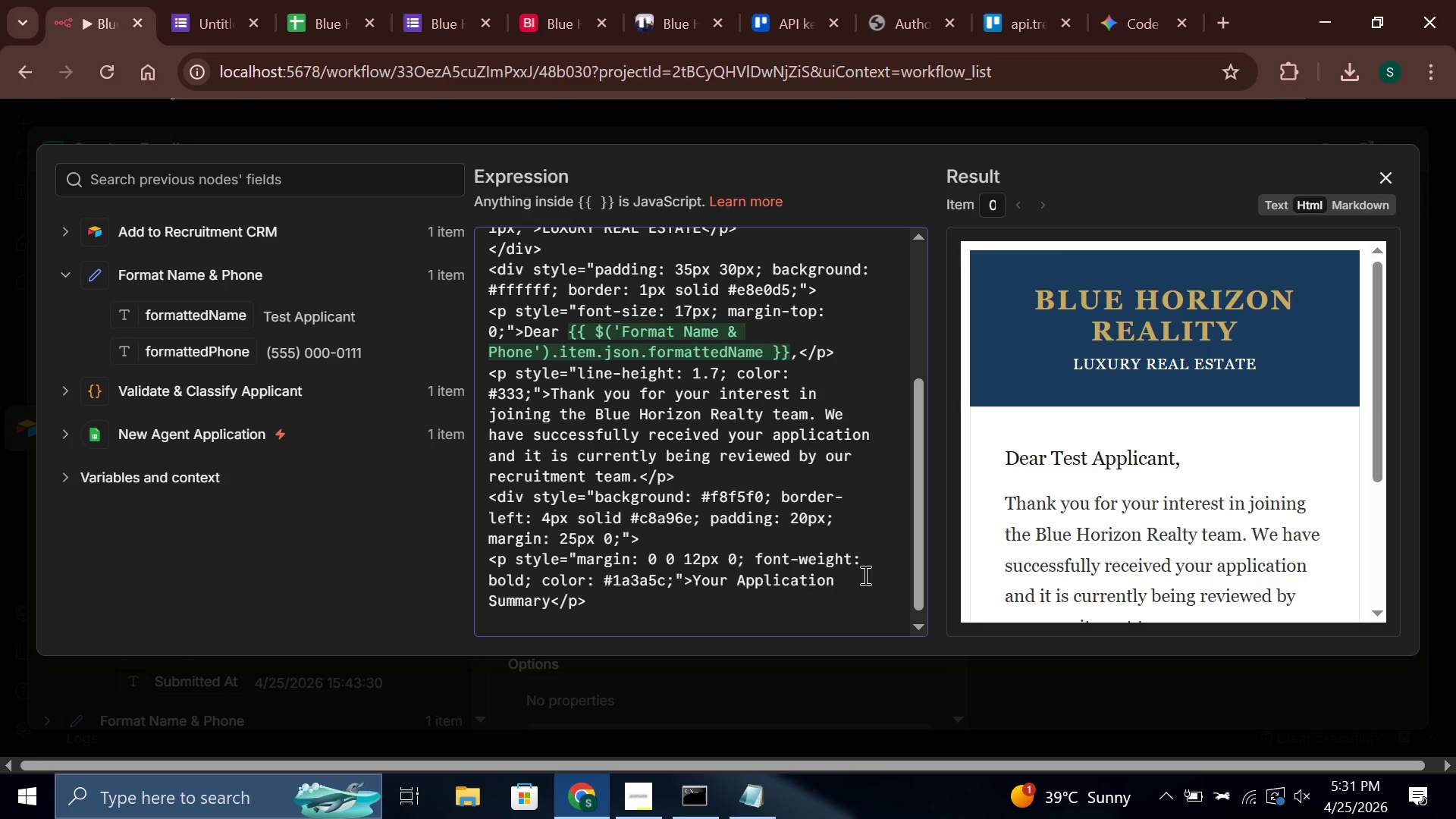 
type(<tabe)
key(Backspace)
type(le style="width: 100%)
 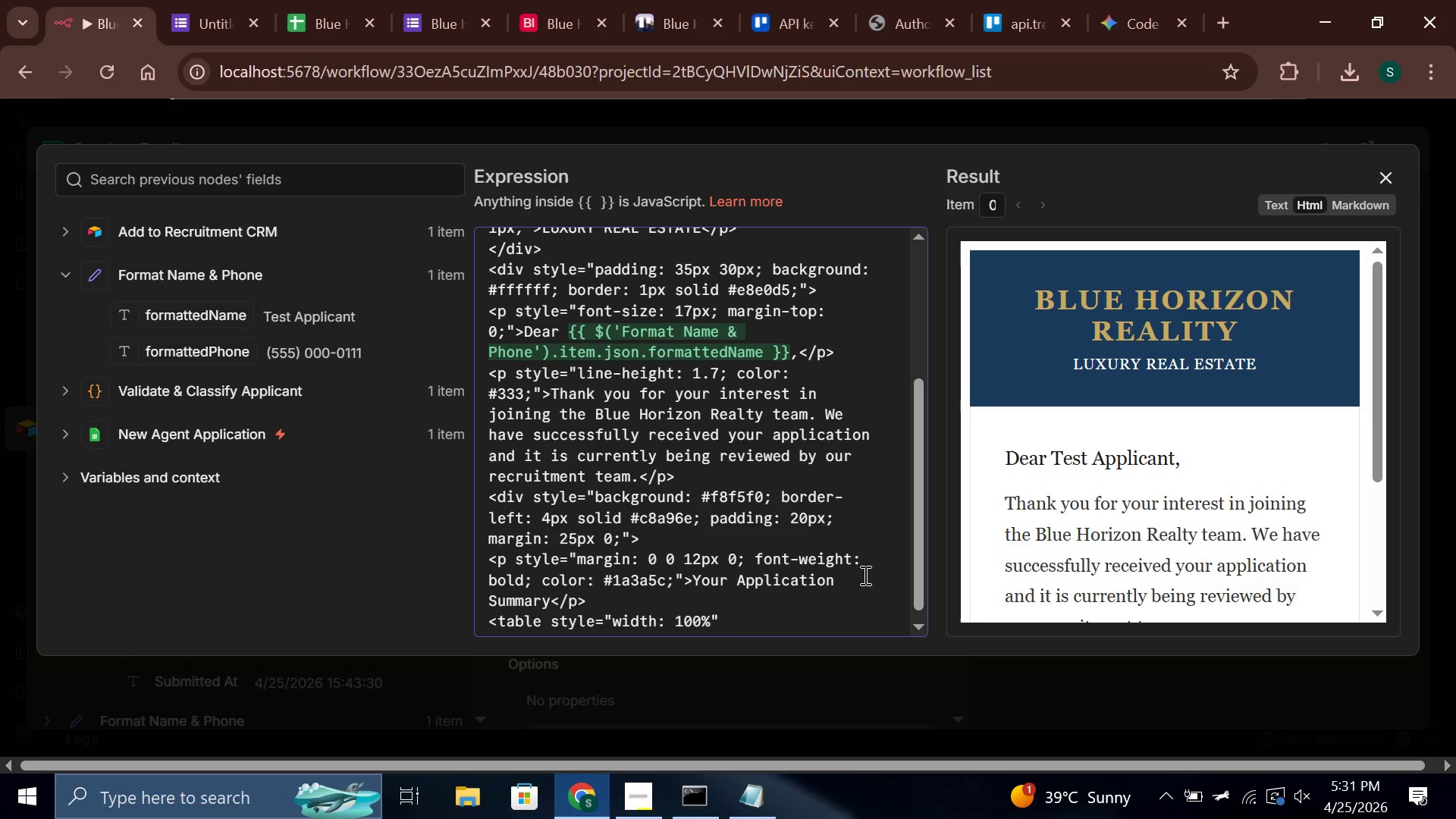 
wait(8.59)
 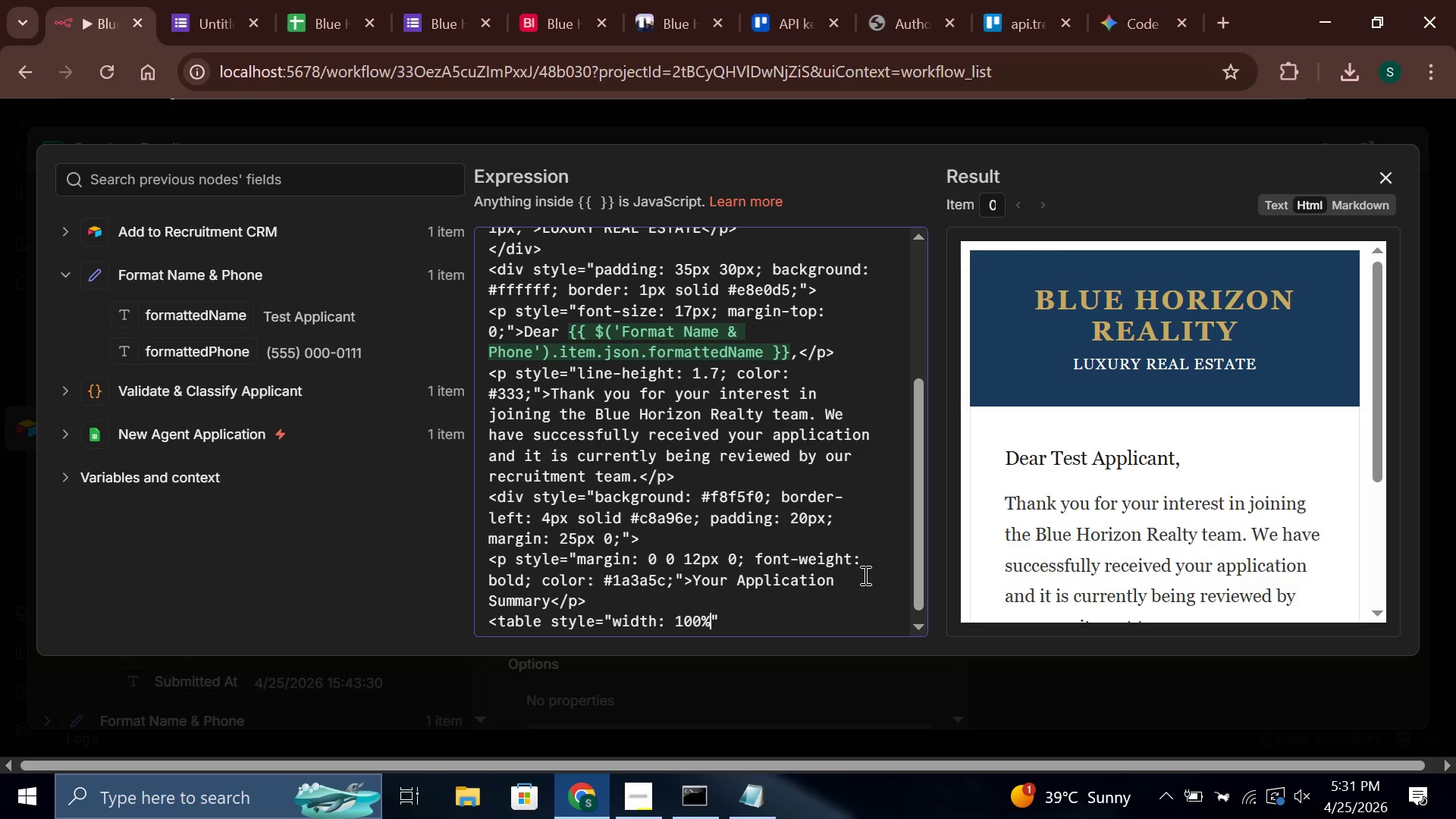 
type(; border)
 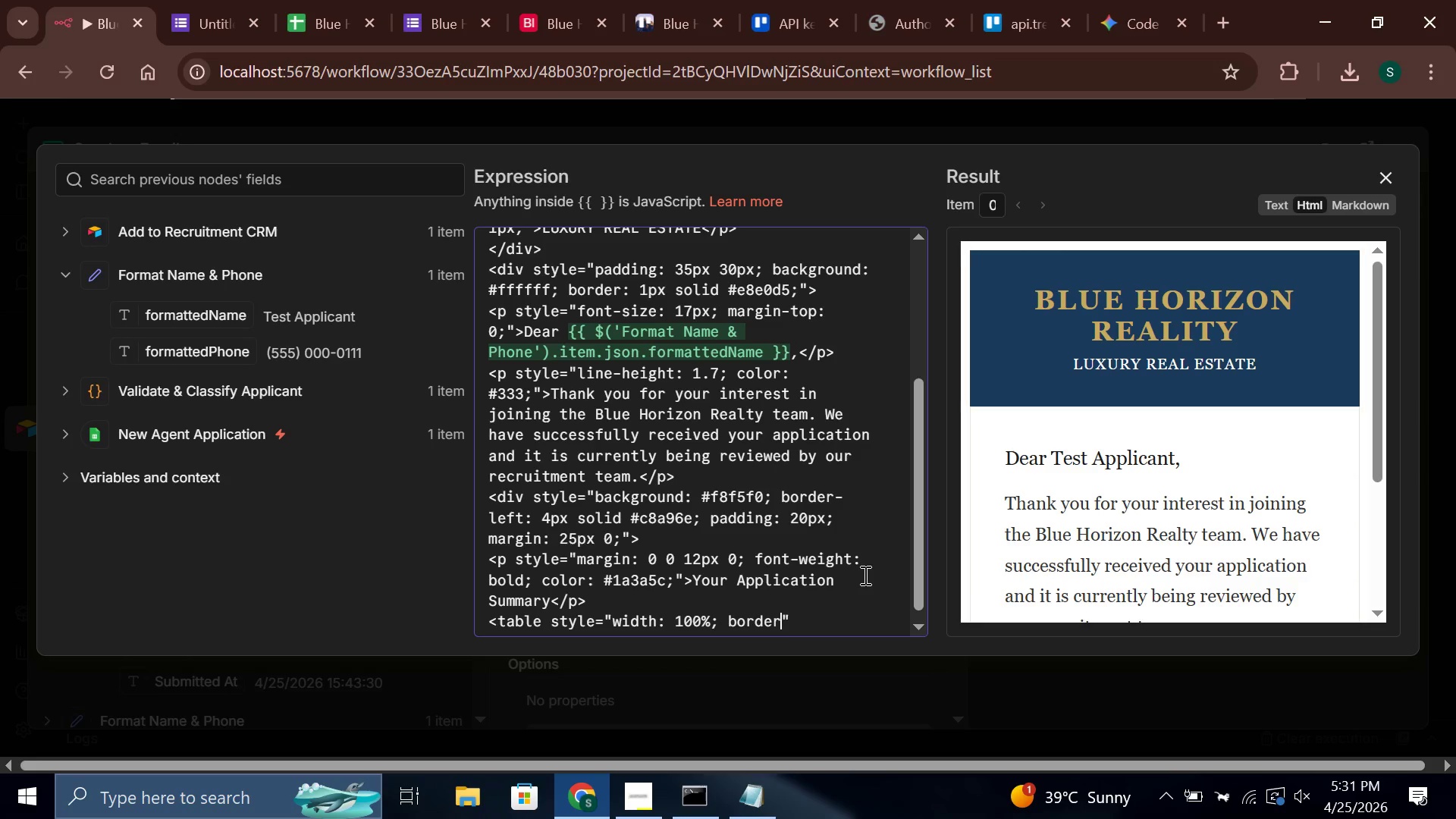 
wait(9.45)
 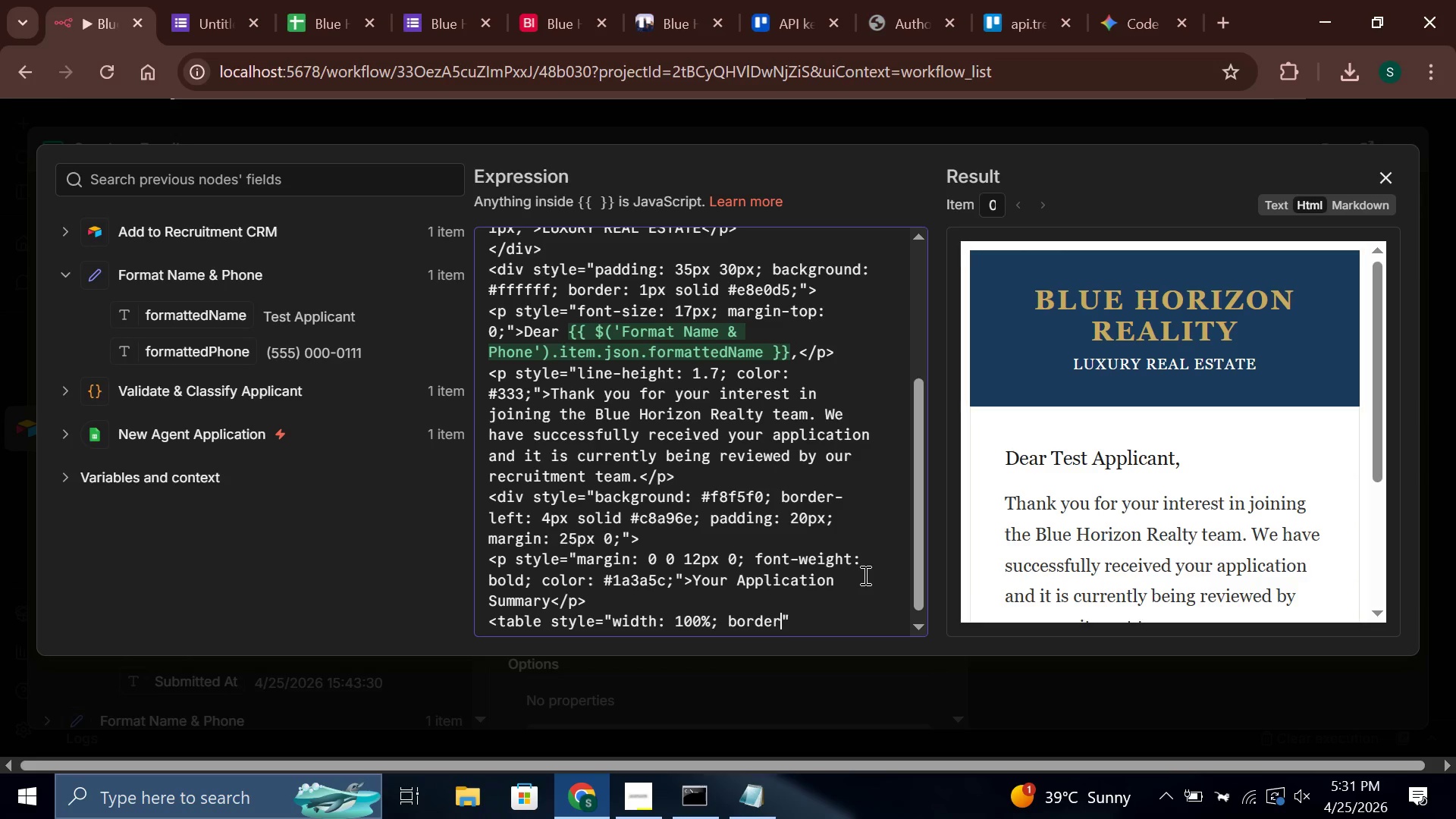 
type(-collapse: collapse; font-size)
 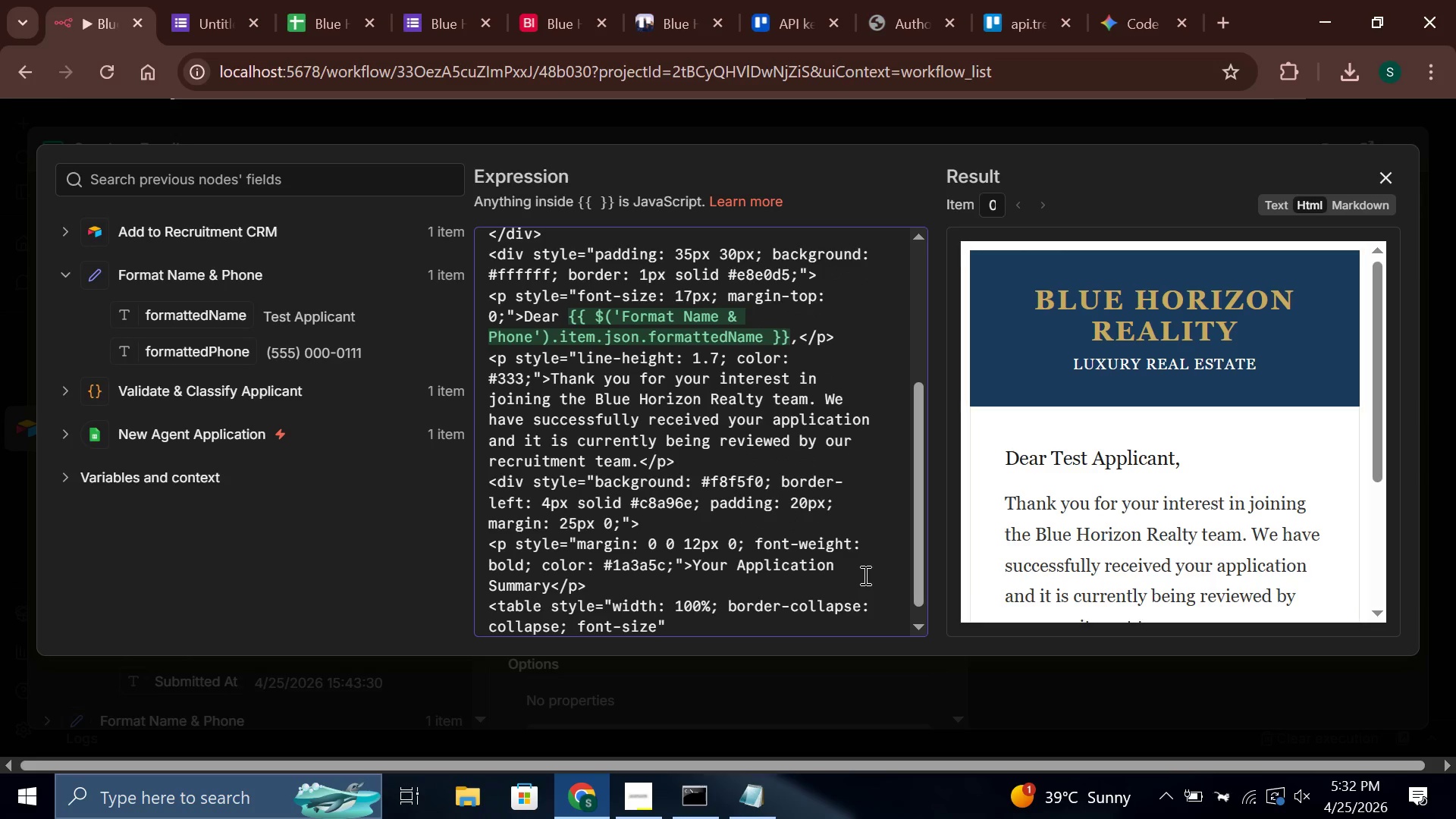 
wait(10.09)
 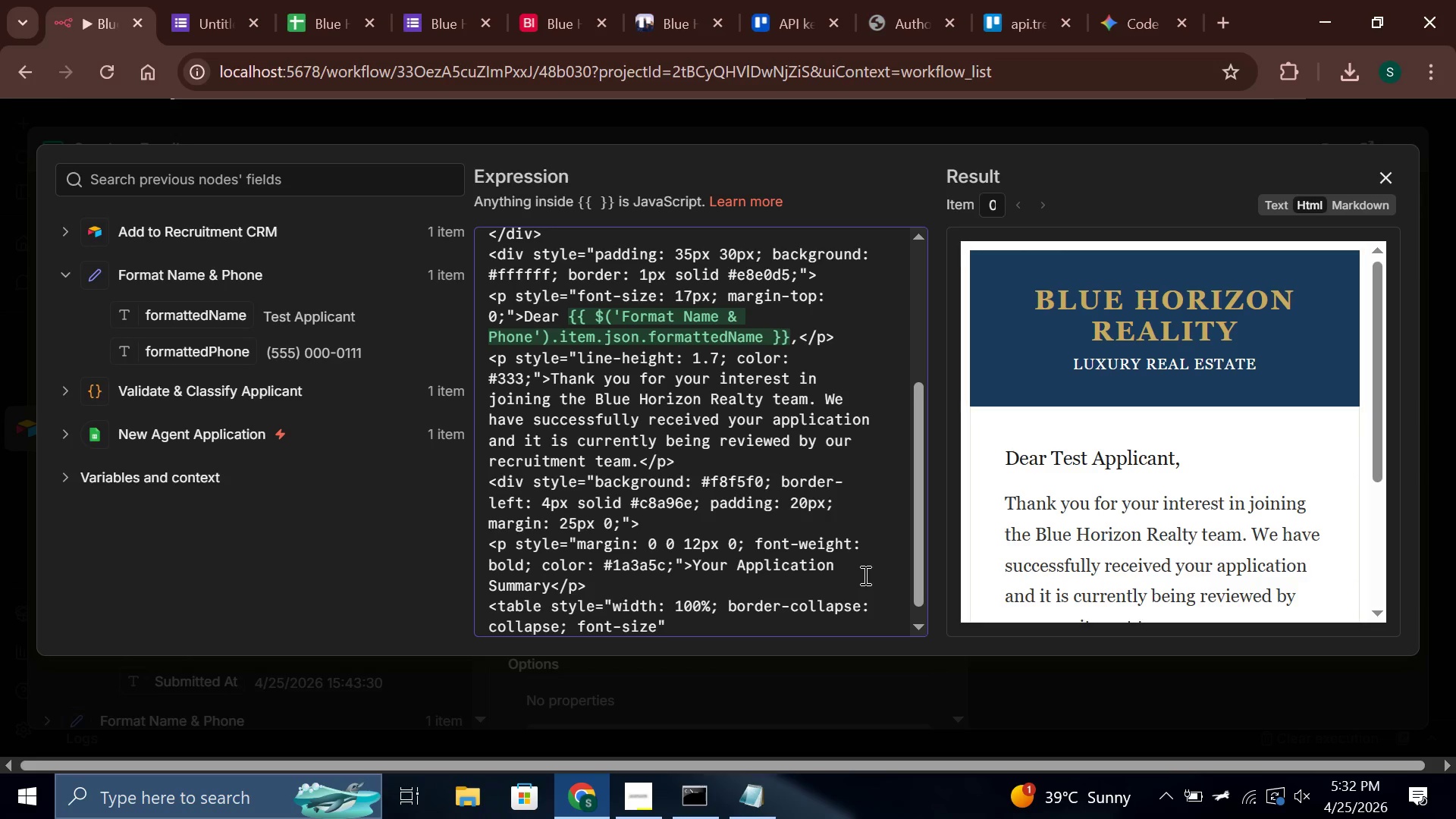 
type(: 14px;)
 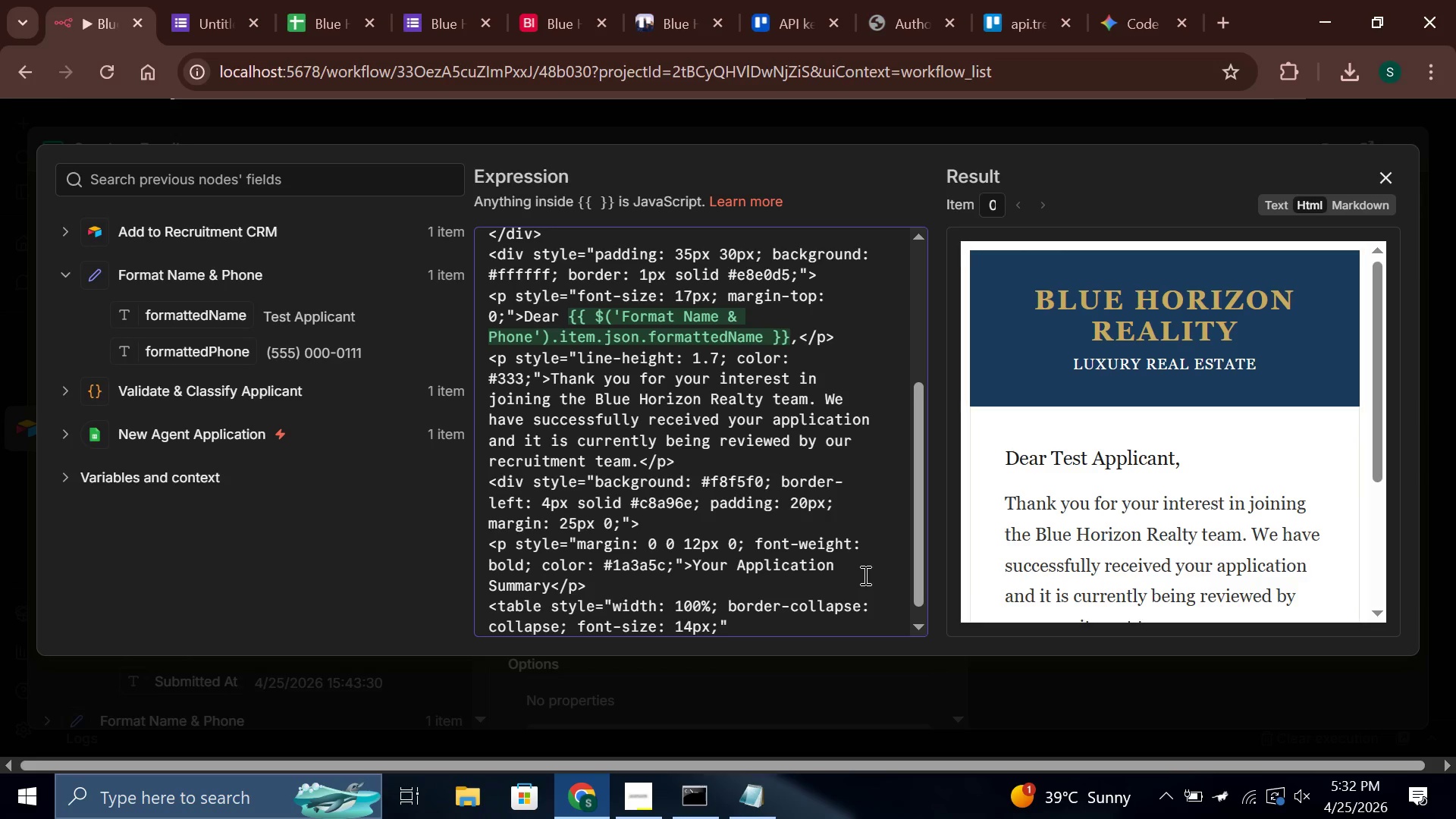 
wait(17.27)
 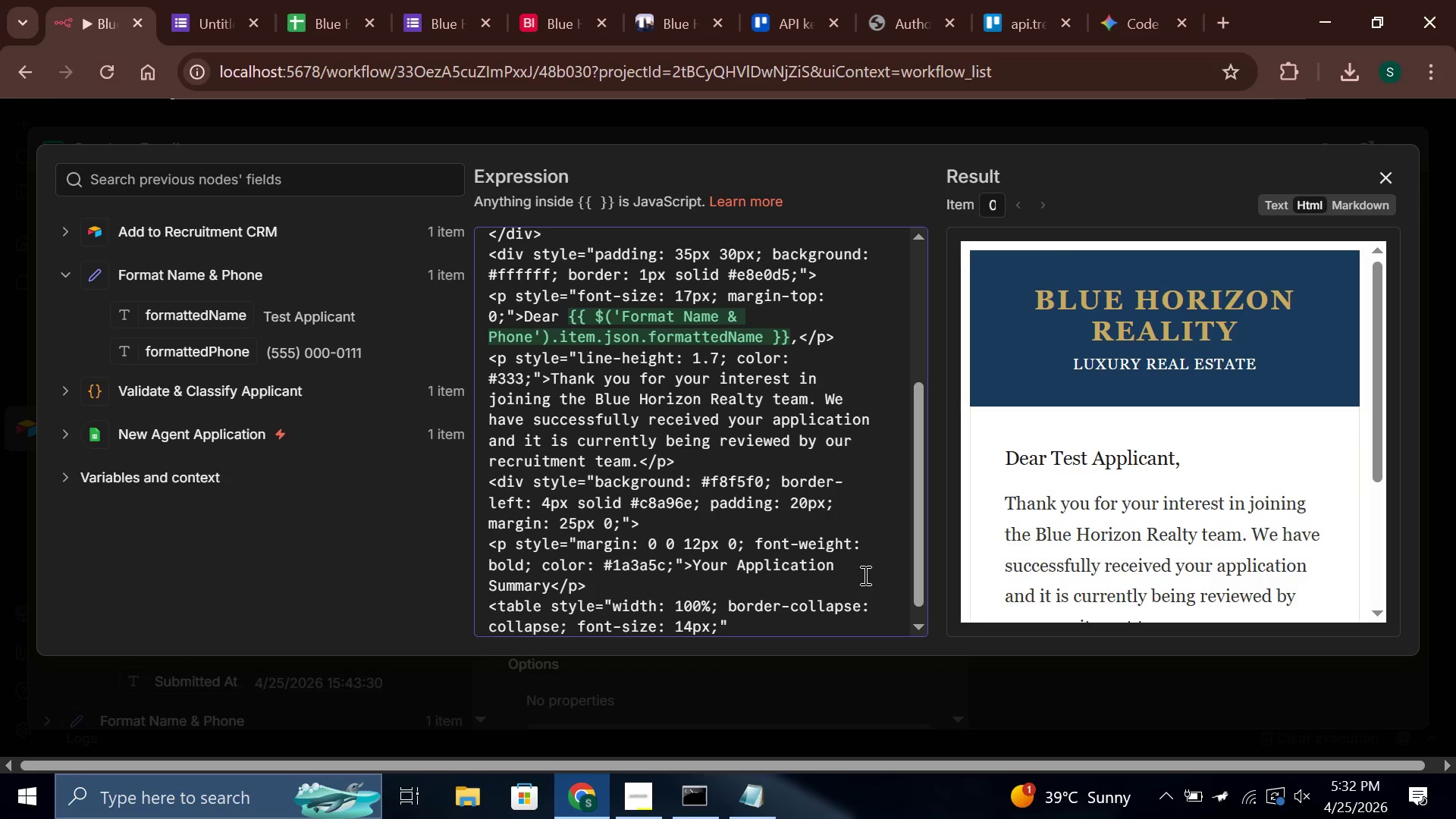 
key(ArrowRight)
 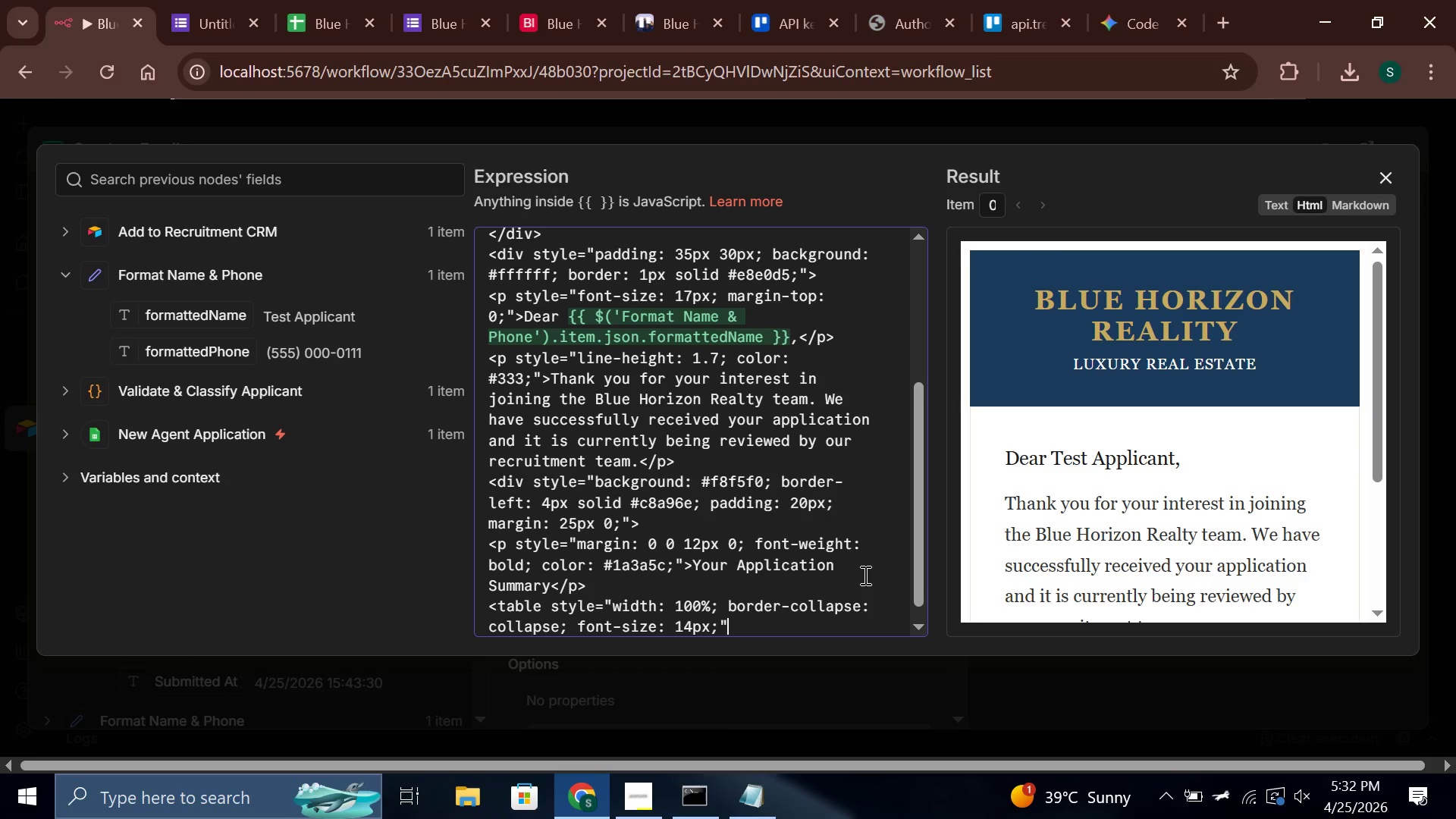 
key(Shift+Period)
 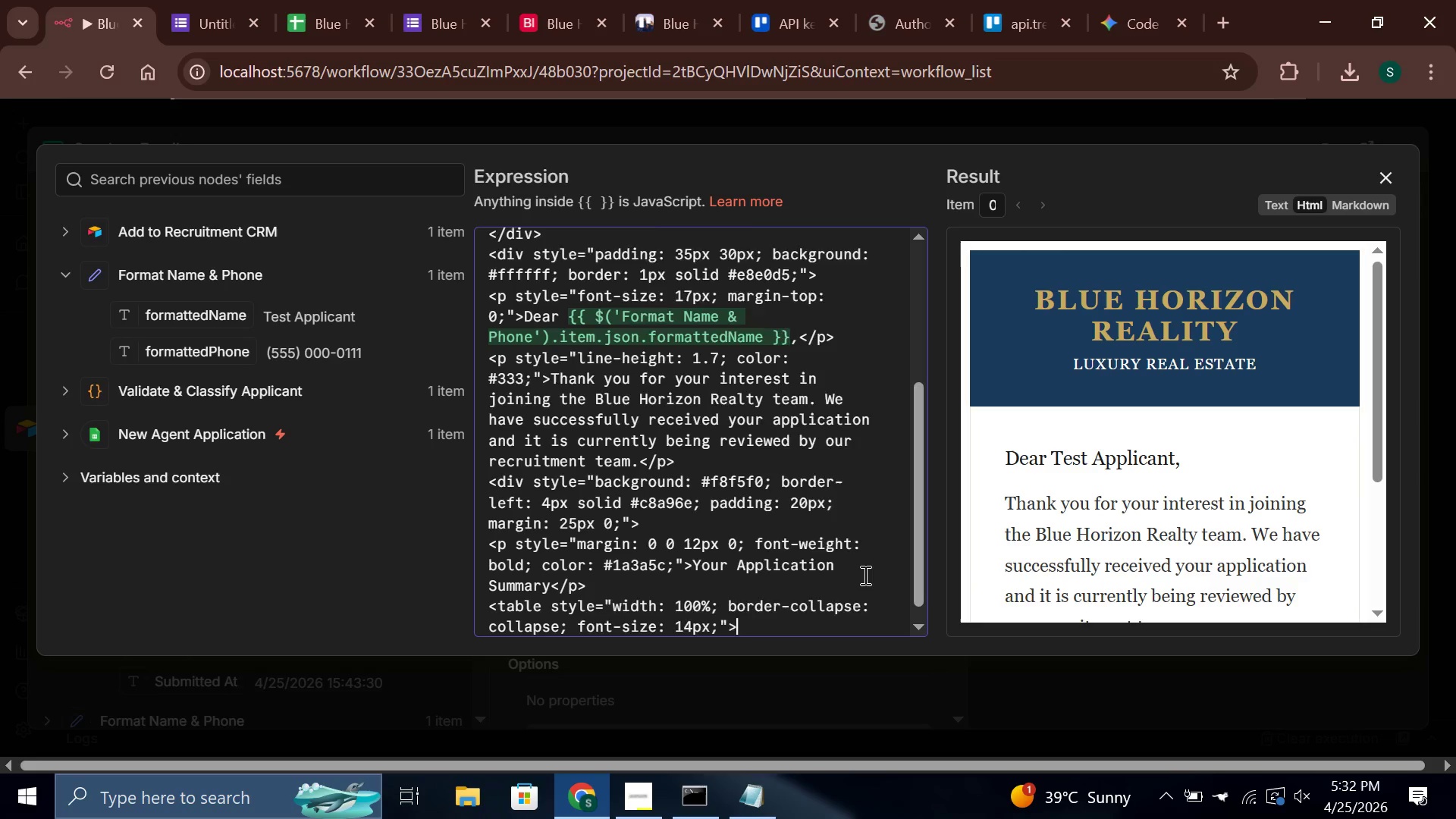 
key(Enter)
 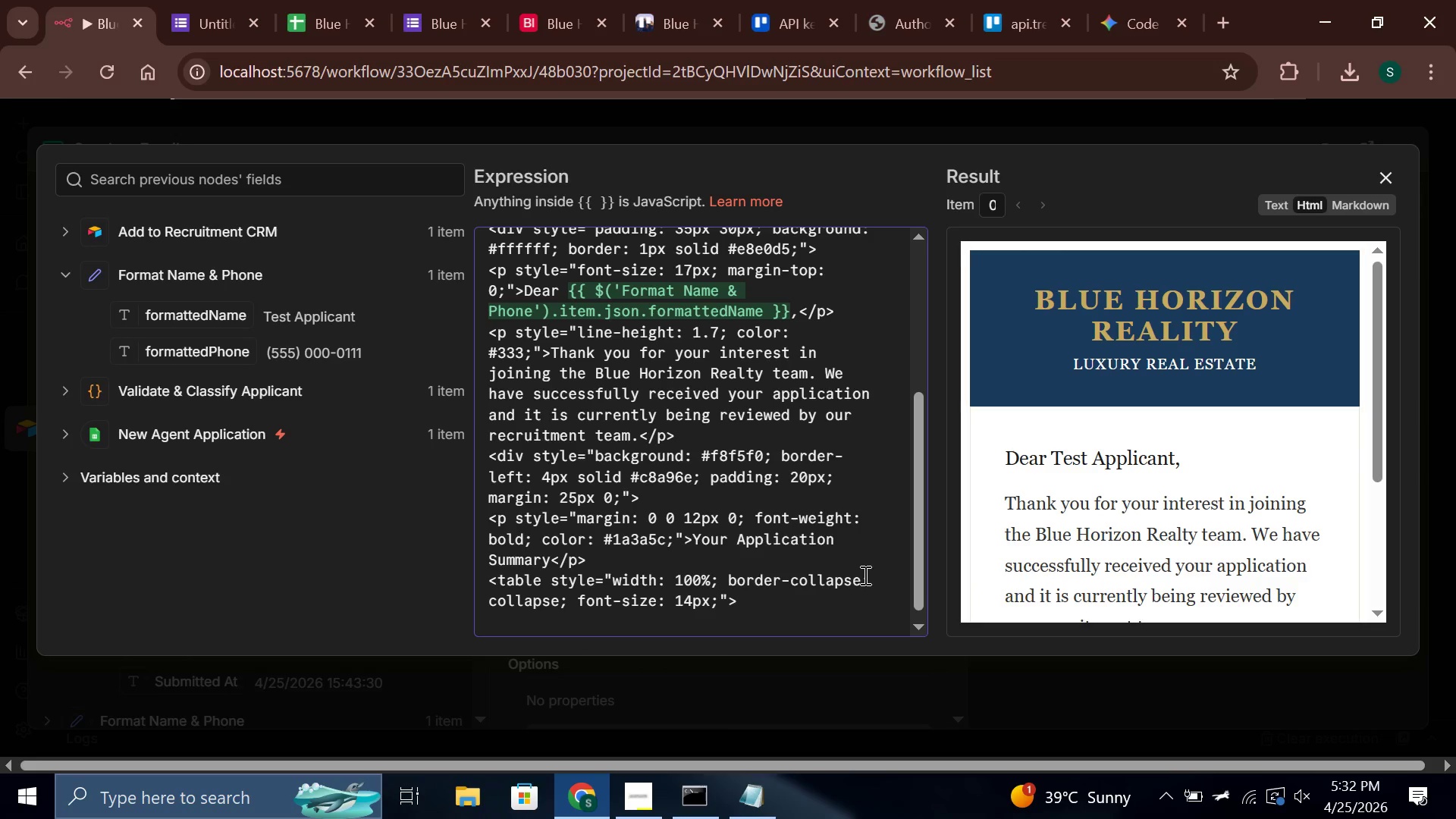 
type(<tr><td style="padding: 6px 0)
 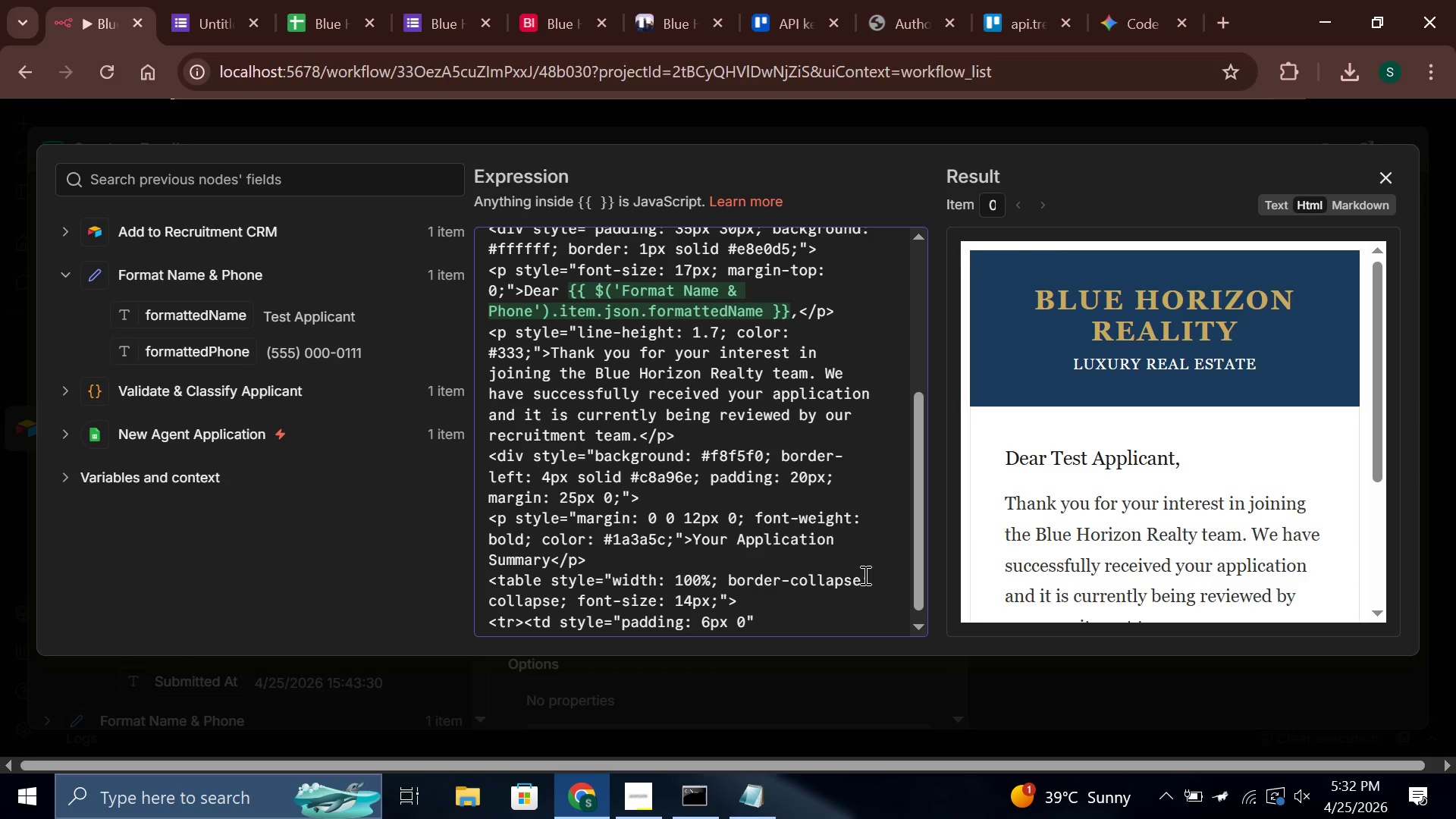 
wait(19.53)
 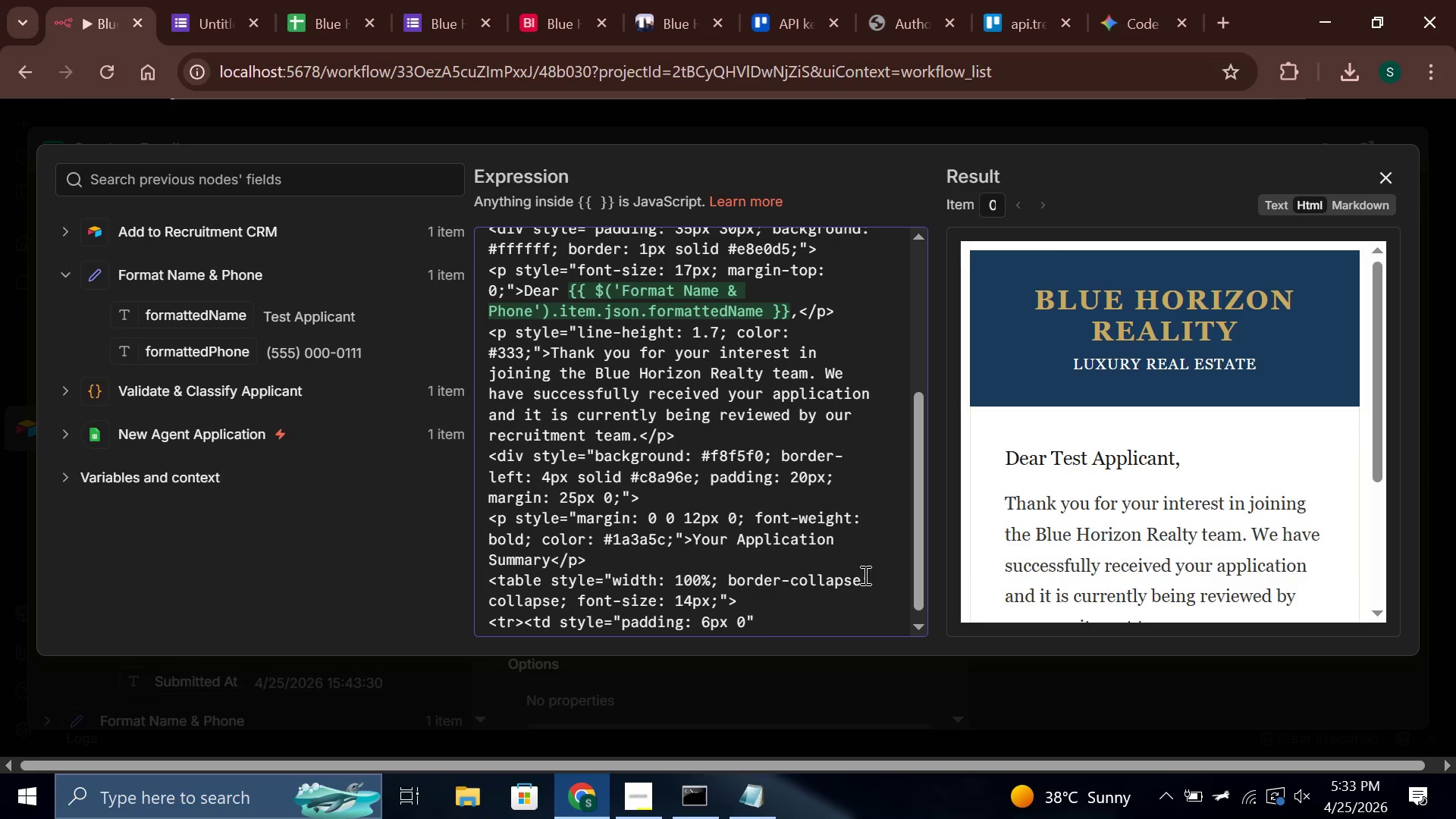 
type(; color: #666; width: 455)
key(Backspace)
type(%)
 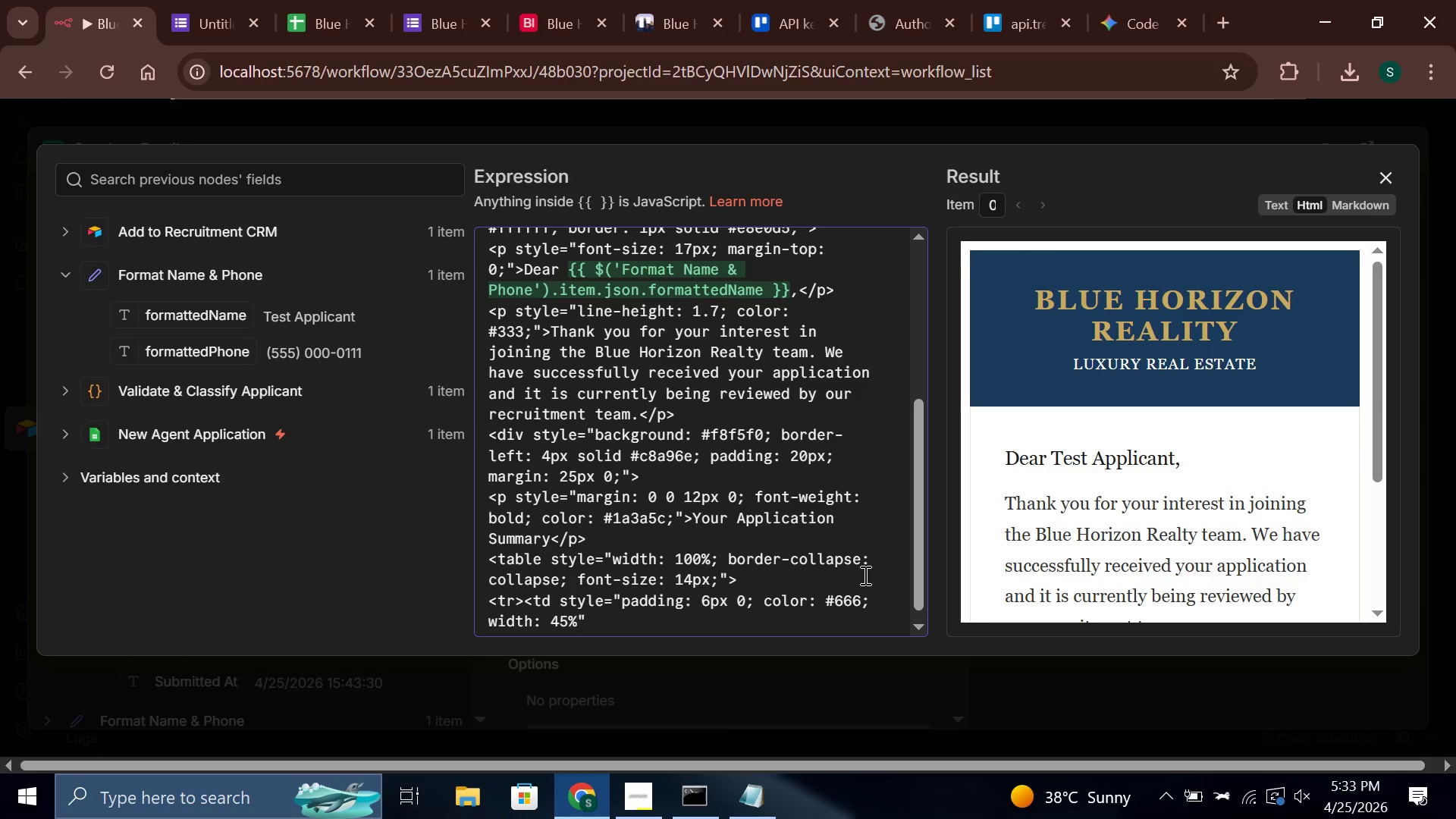 
wait(5.69)
 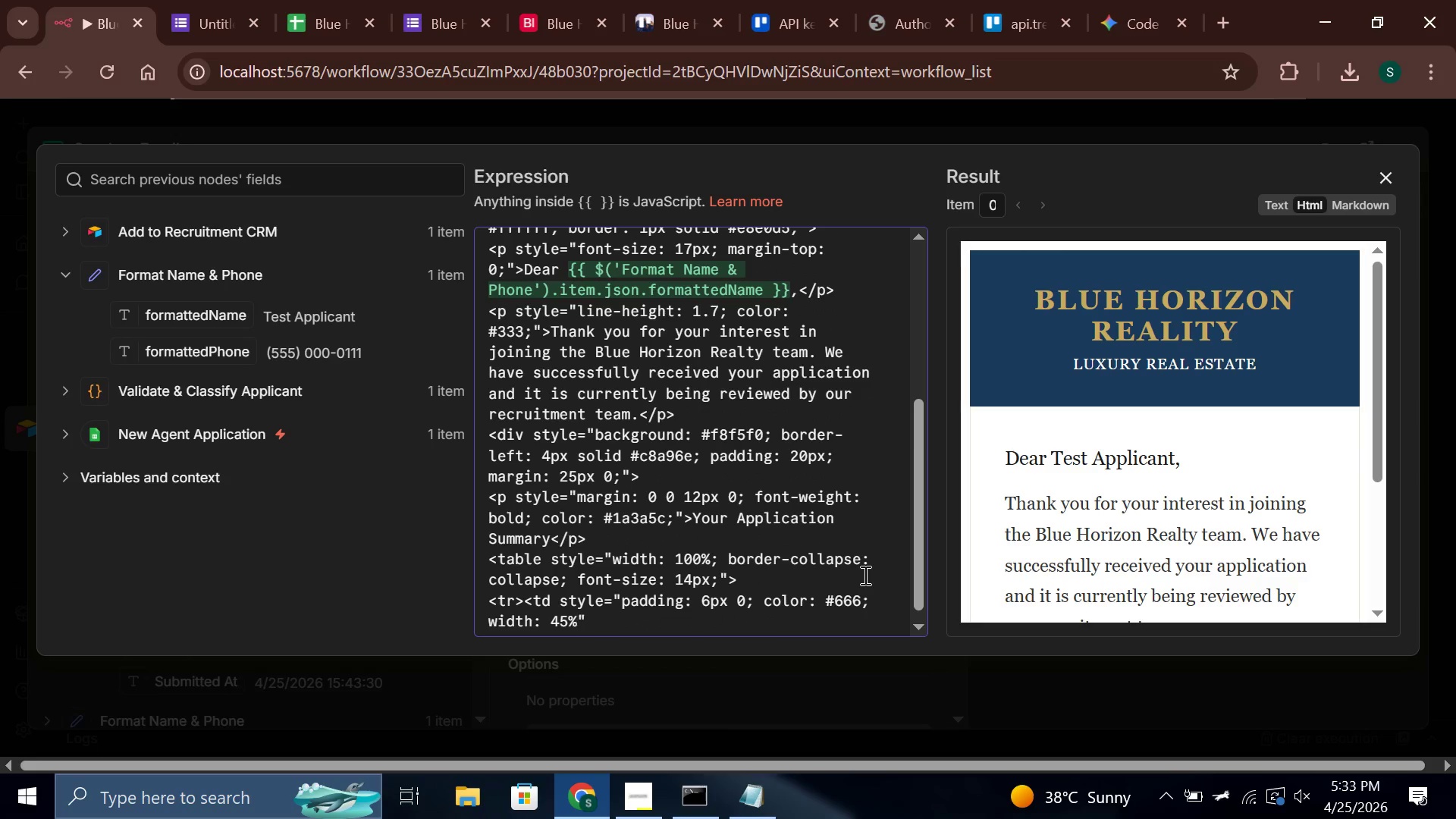 
key(Semicolon)
 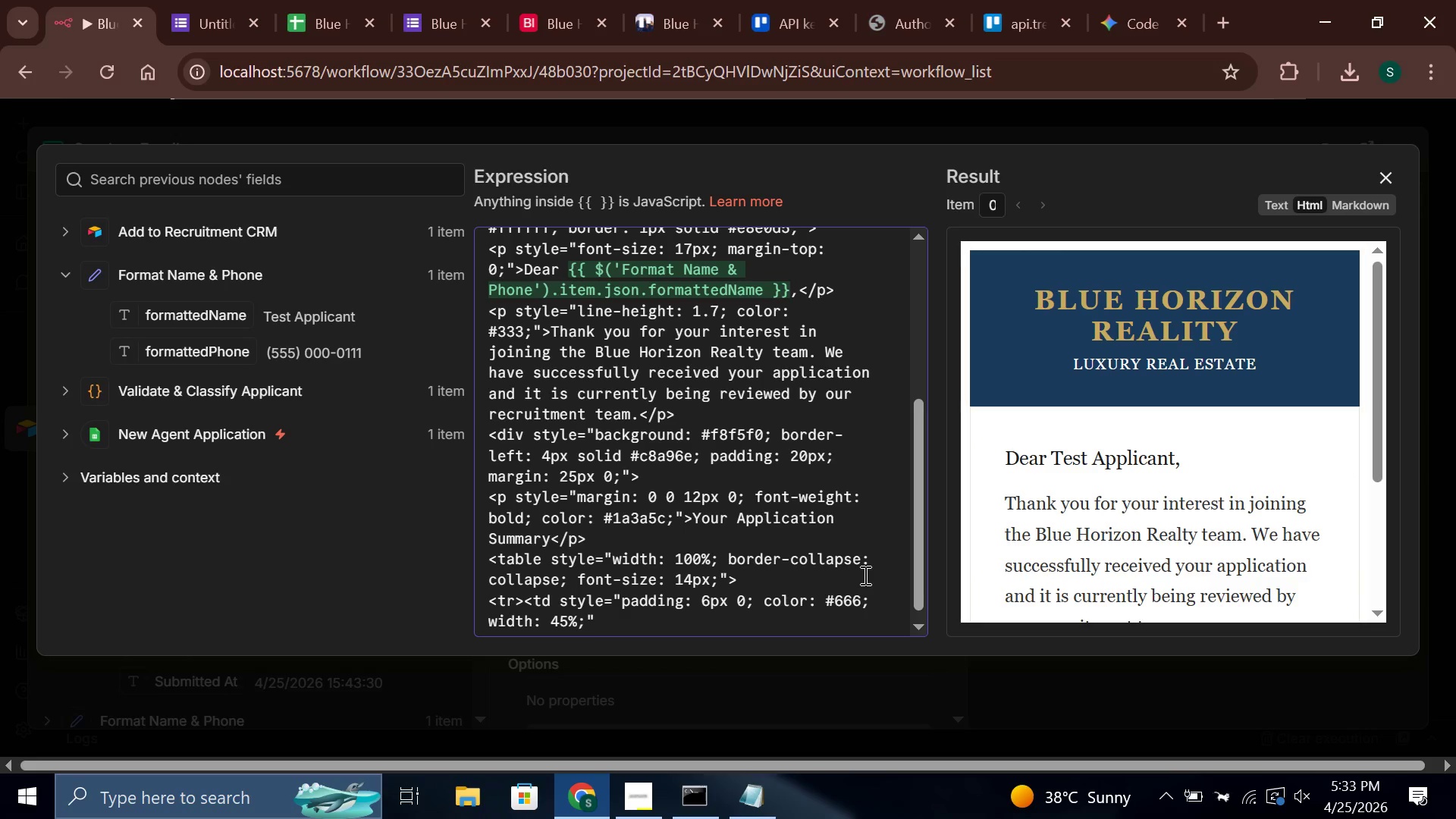 
key(ArrowRight)
 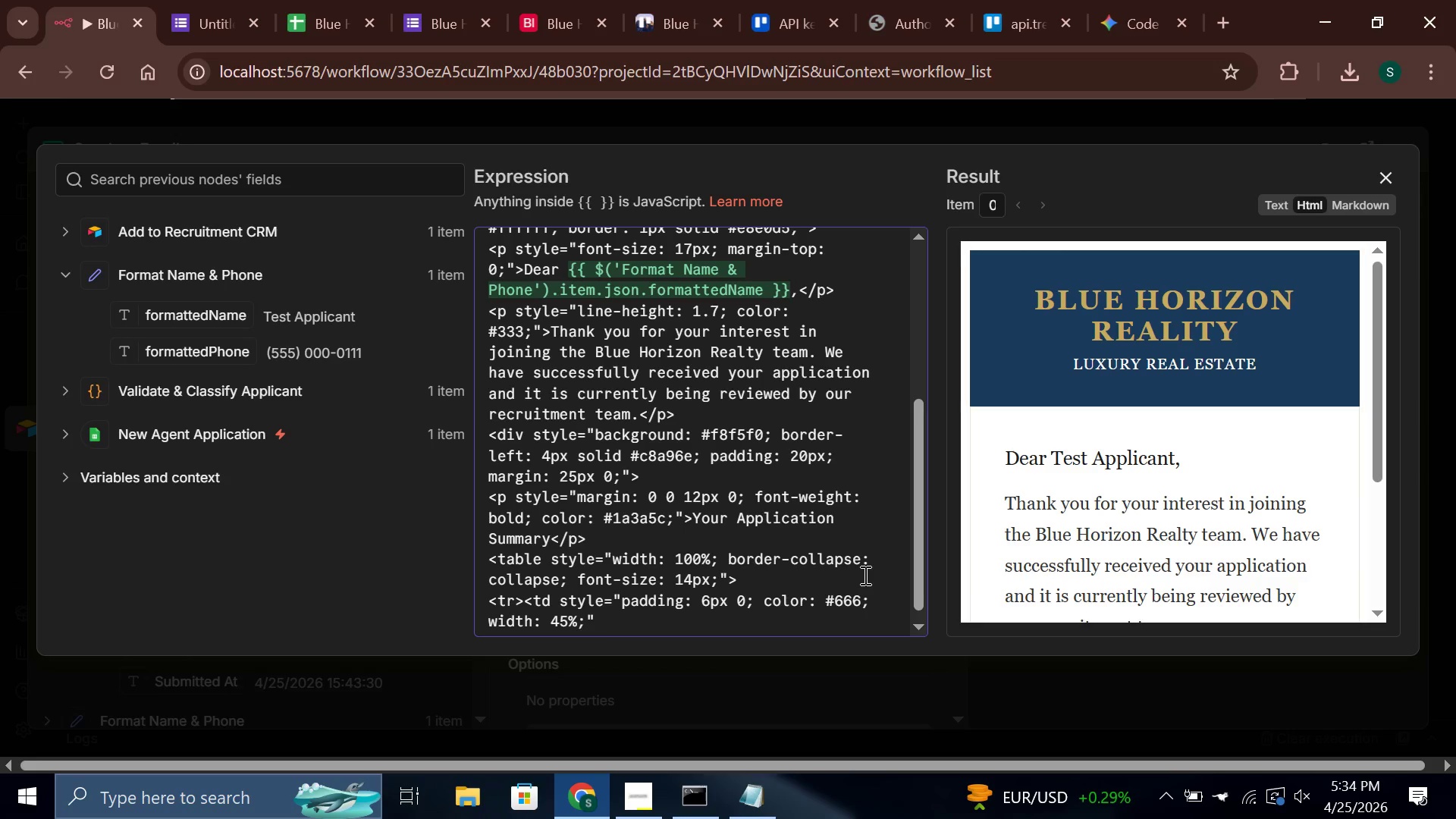 
wait(35.88)
 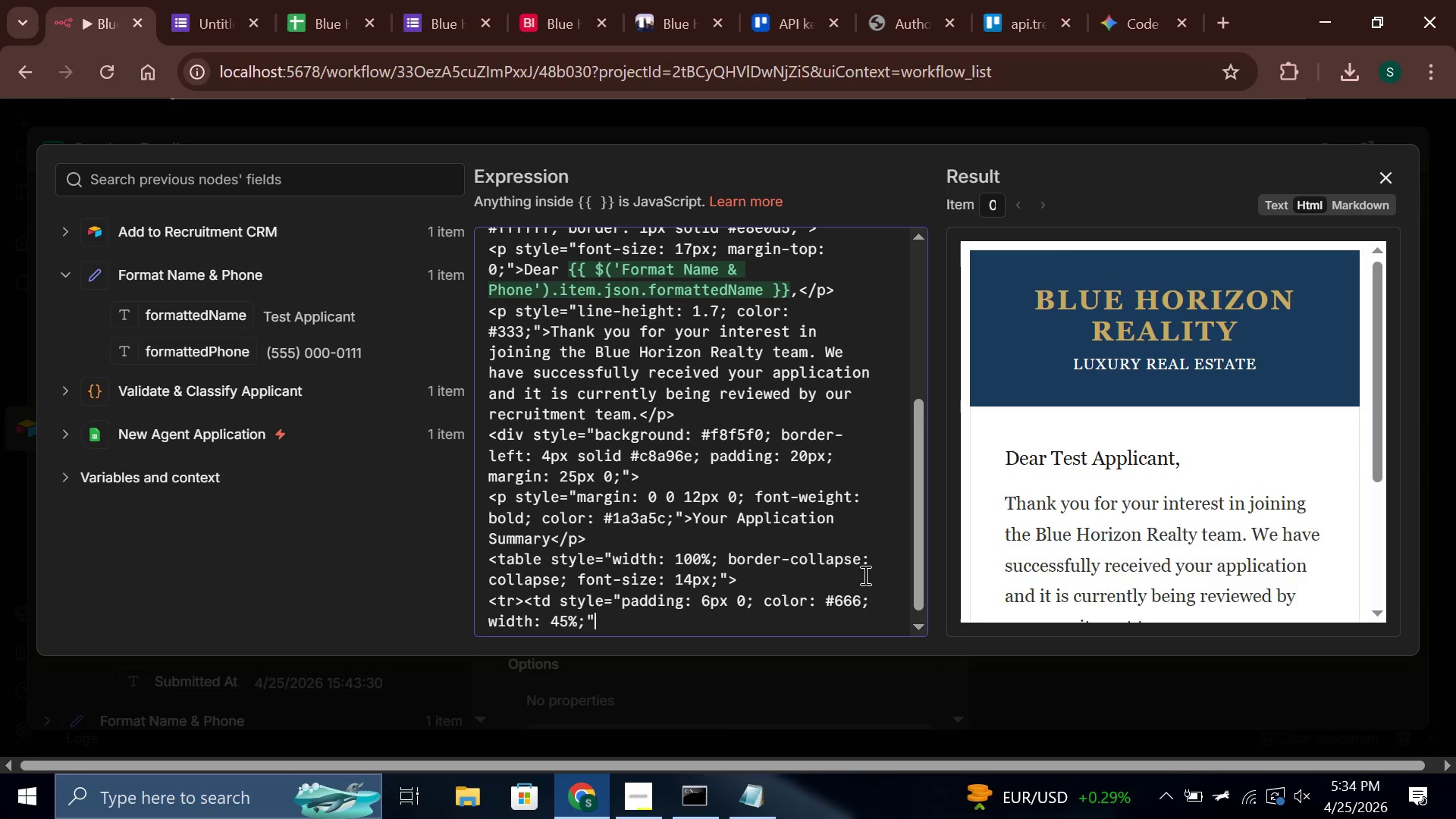 
key(Shift+Period)
 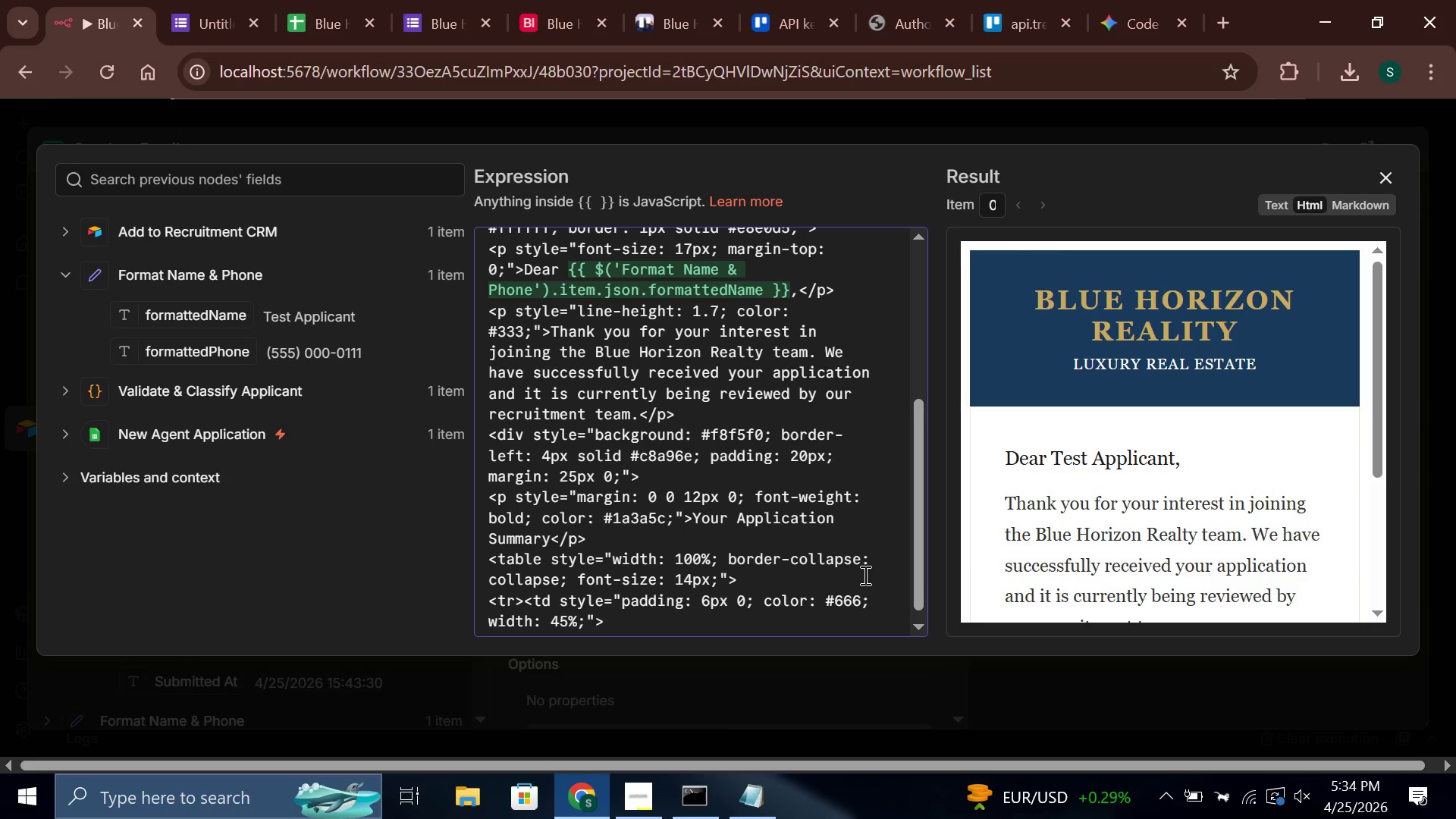 
type(Primary Niche</td><td style=")
 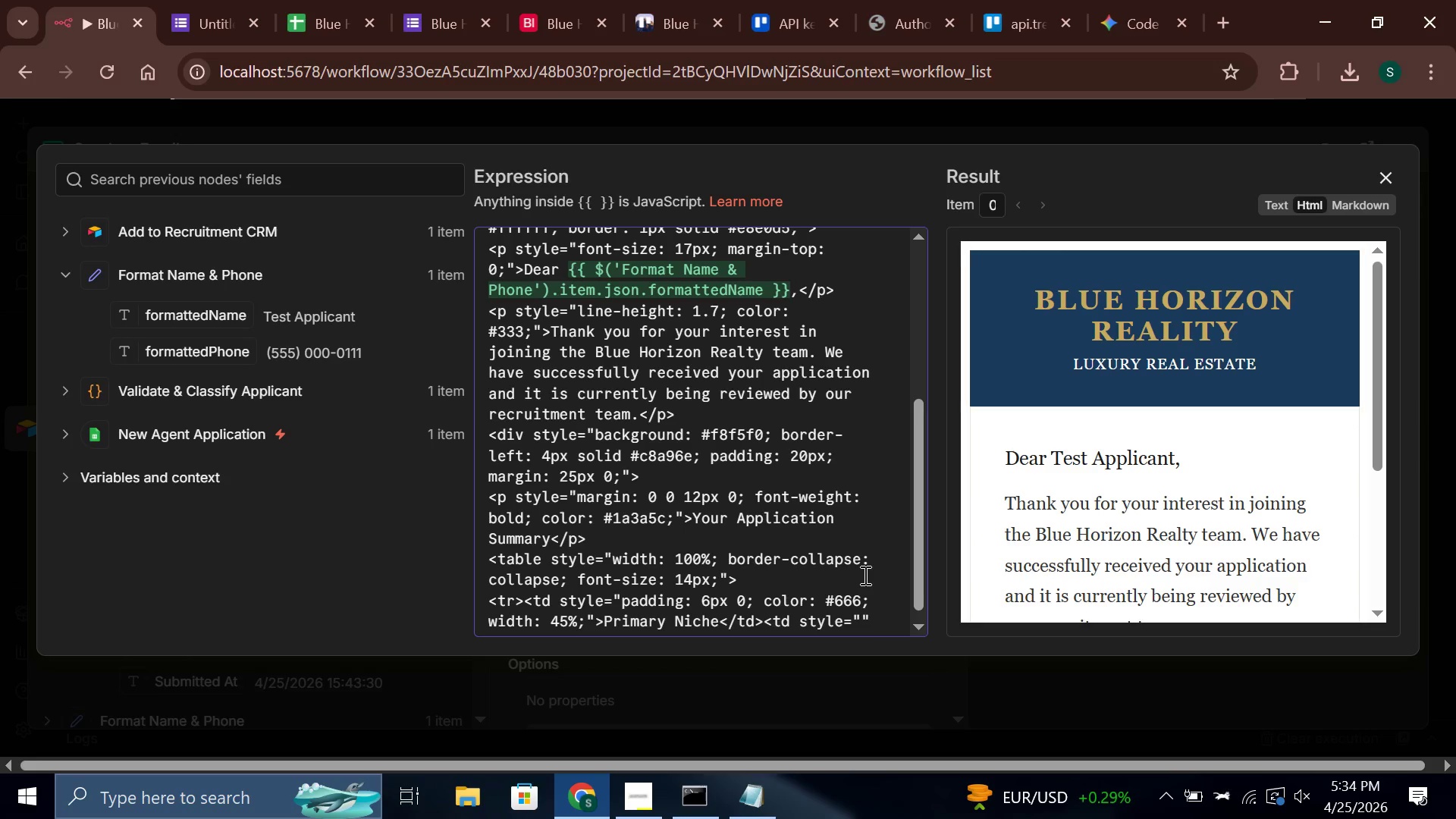 
wait(52.27)
 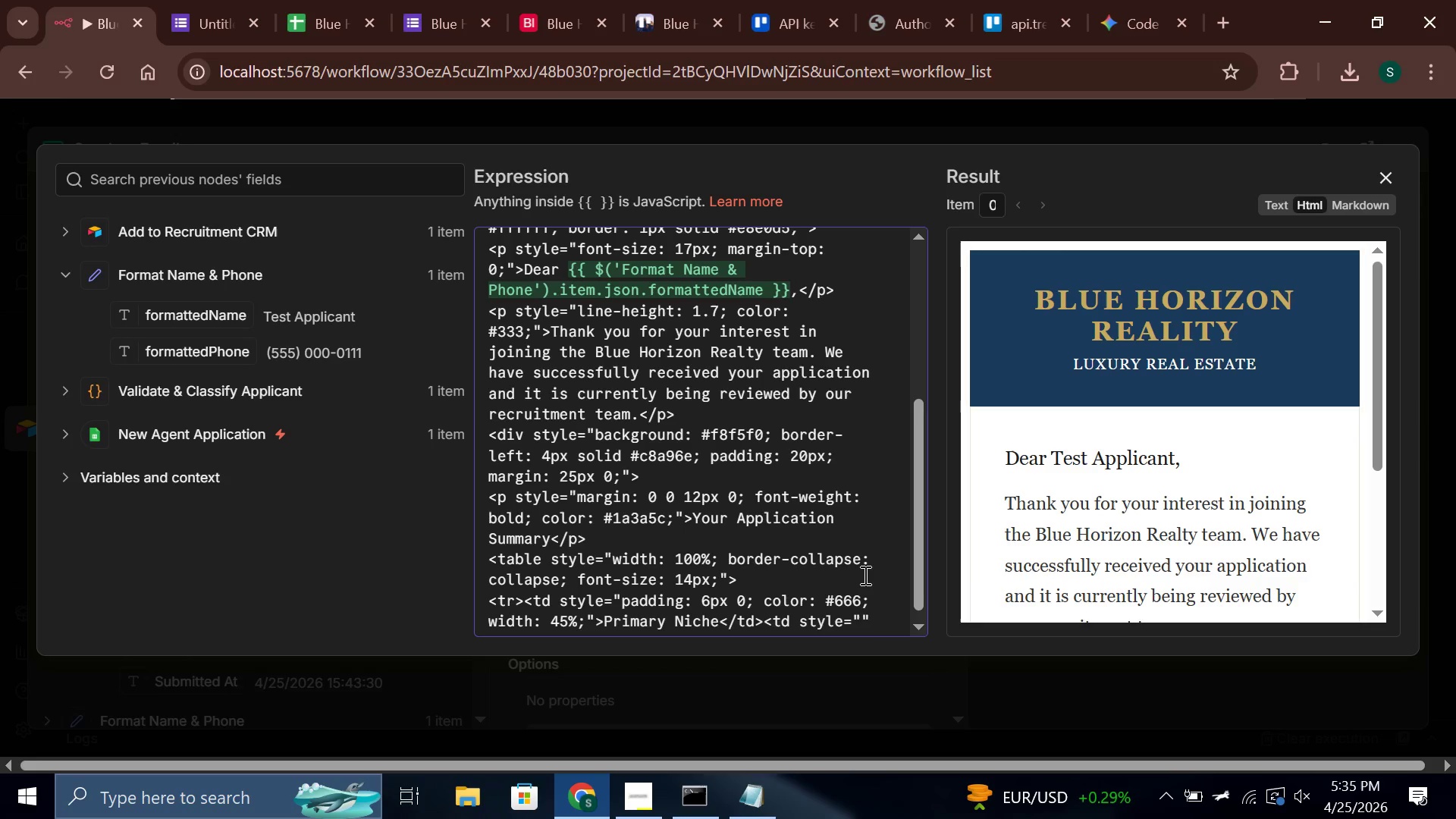 
hold_key(key=ShiftLeft, duration=0.36)
 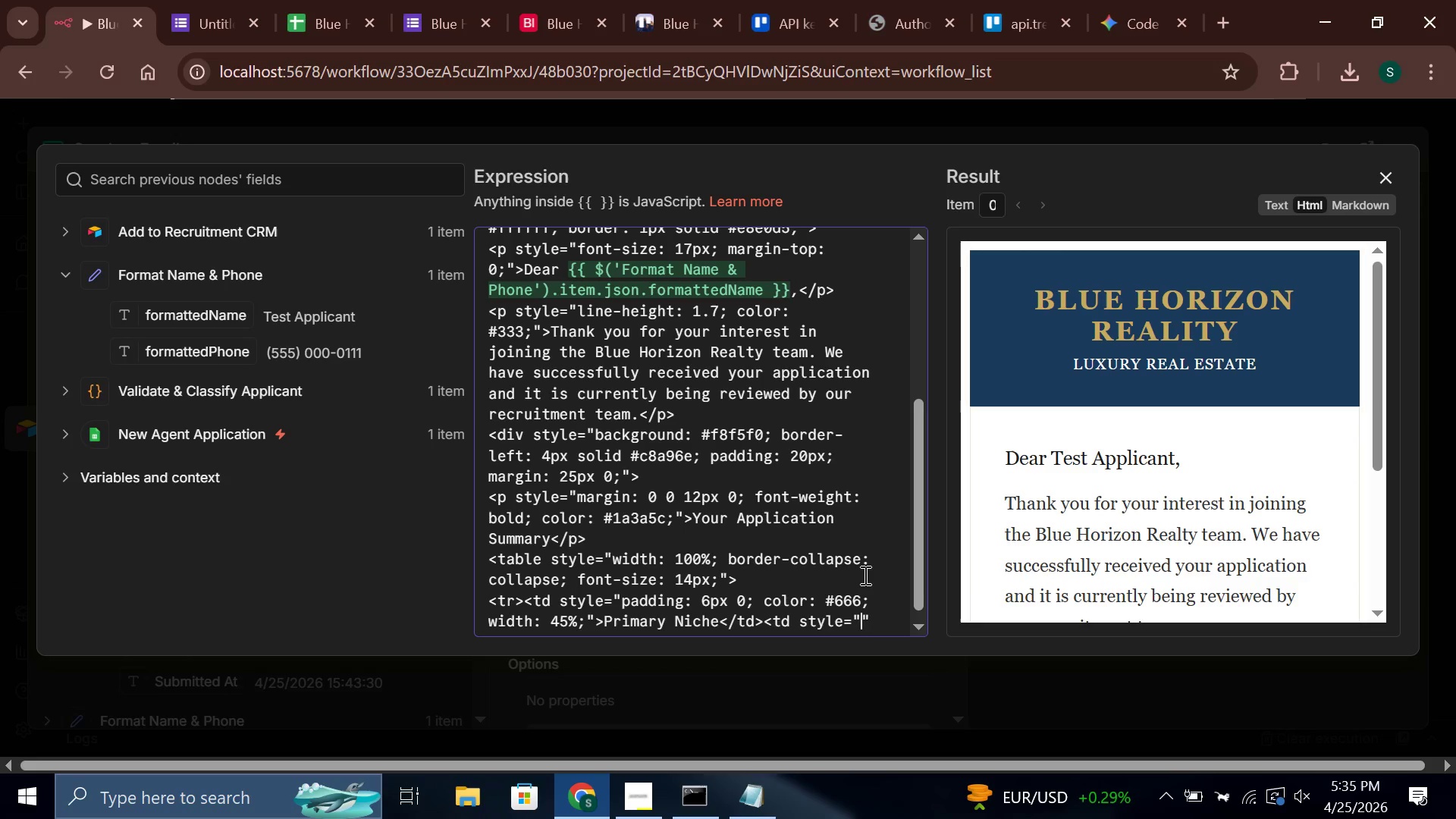 
type(padding: 6px 0 )
key(Backspace)
type(; font-weight: bold;)
 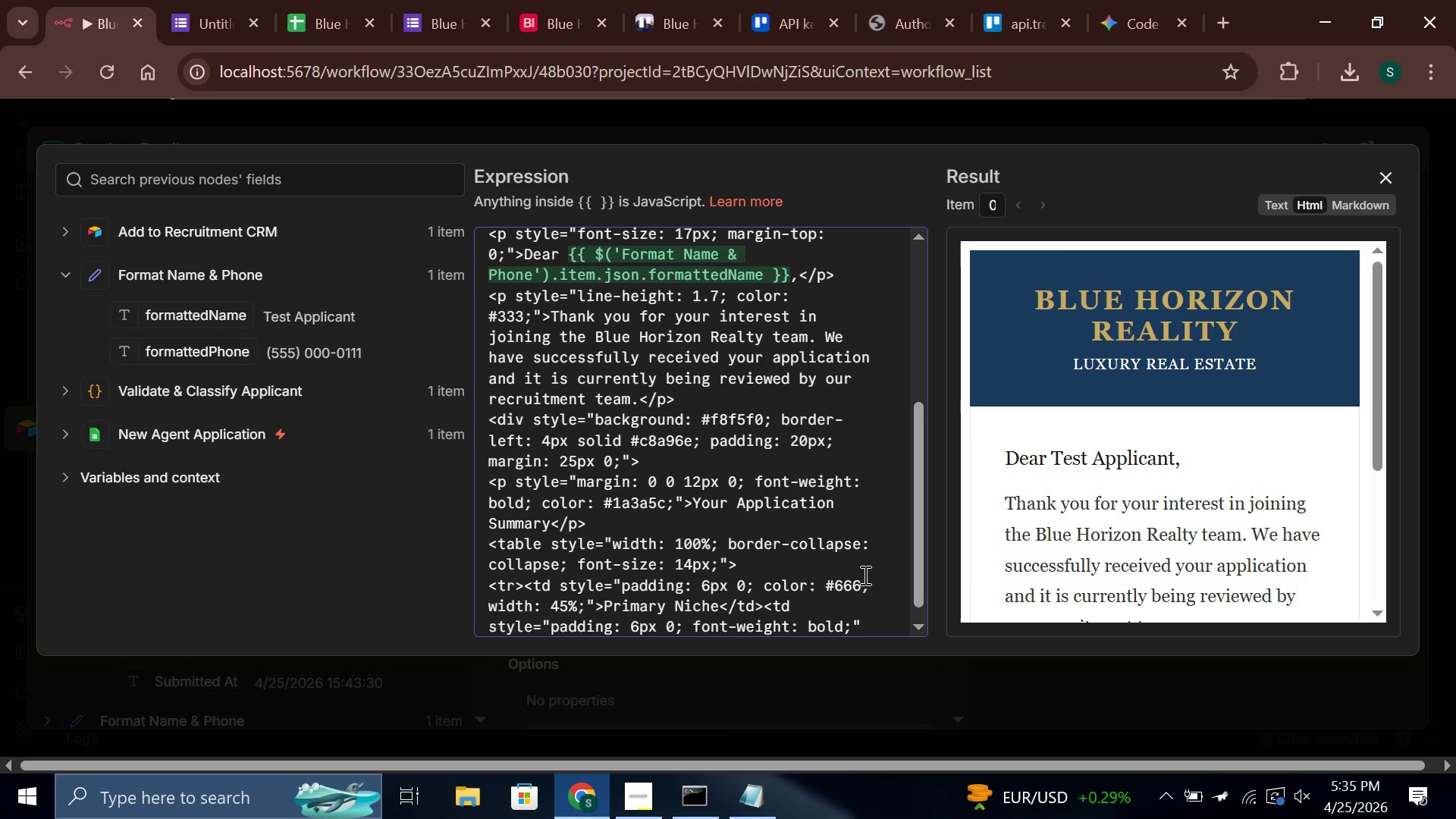 
wait(5.45)
 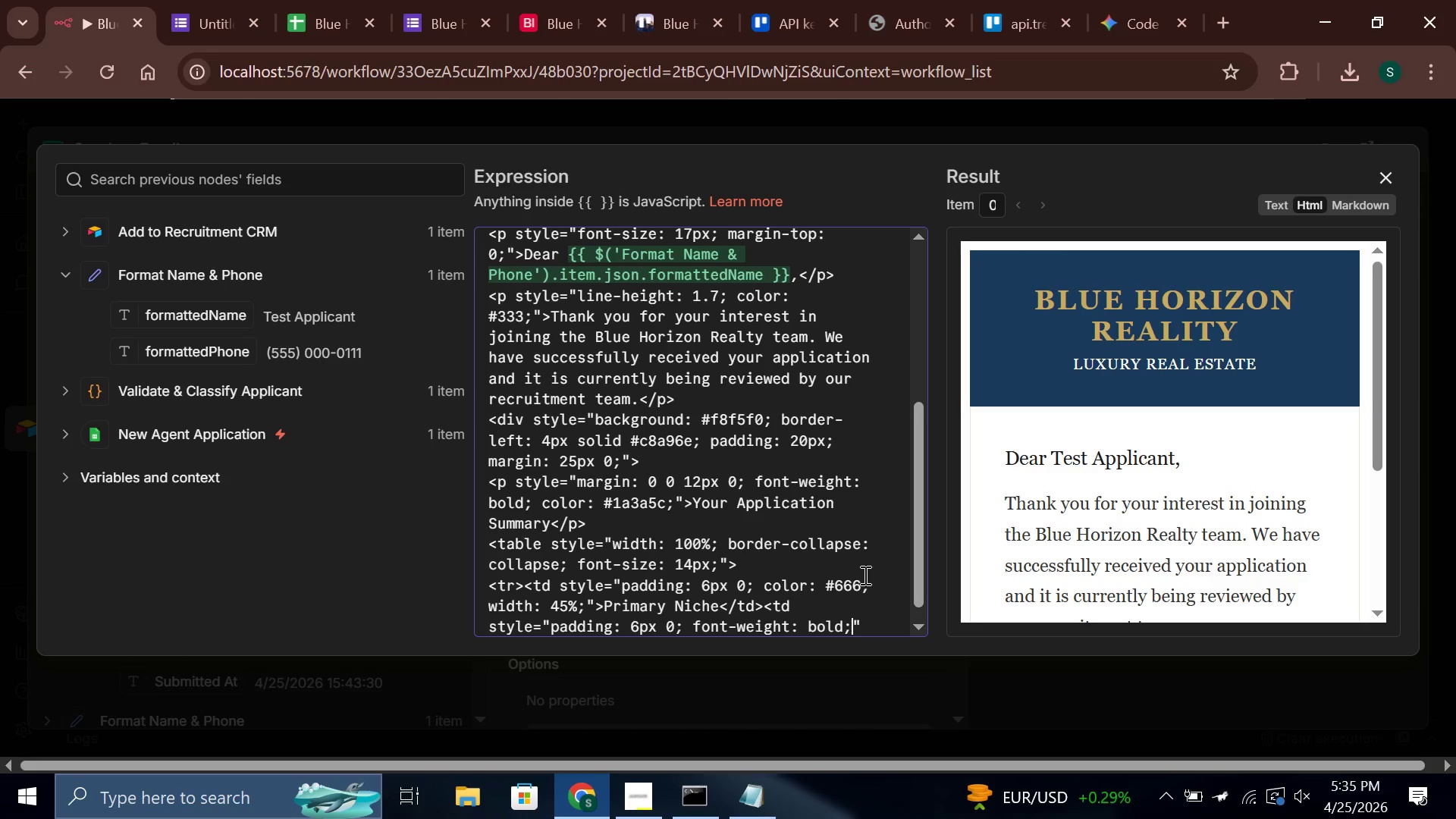 
key(ArrowRight)
 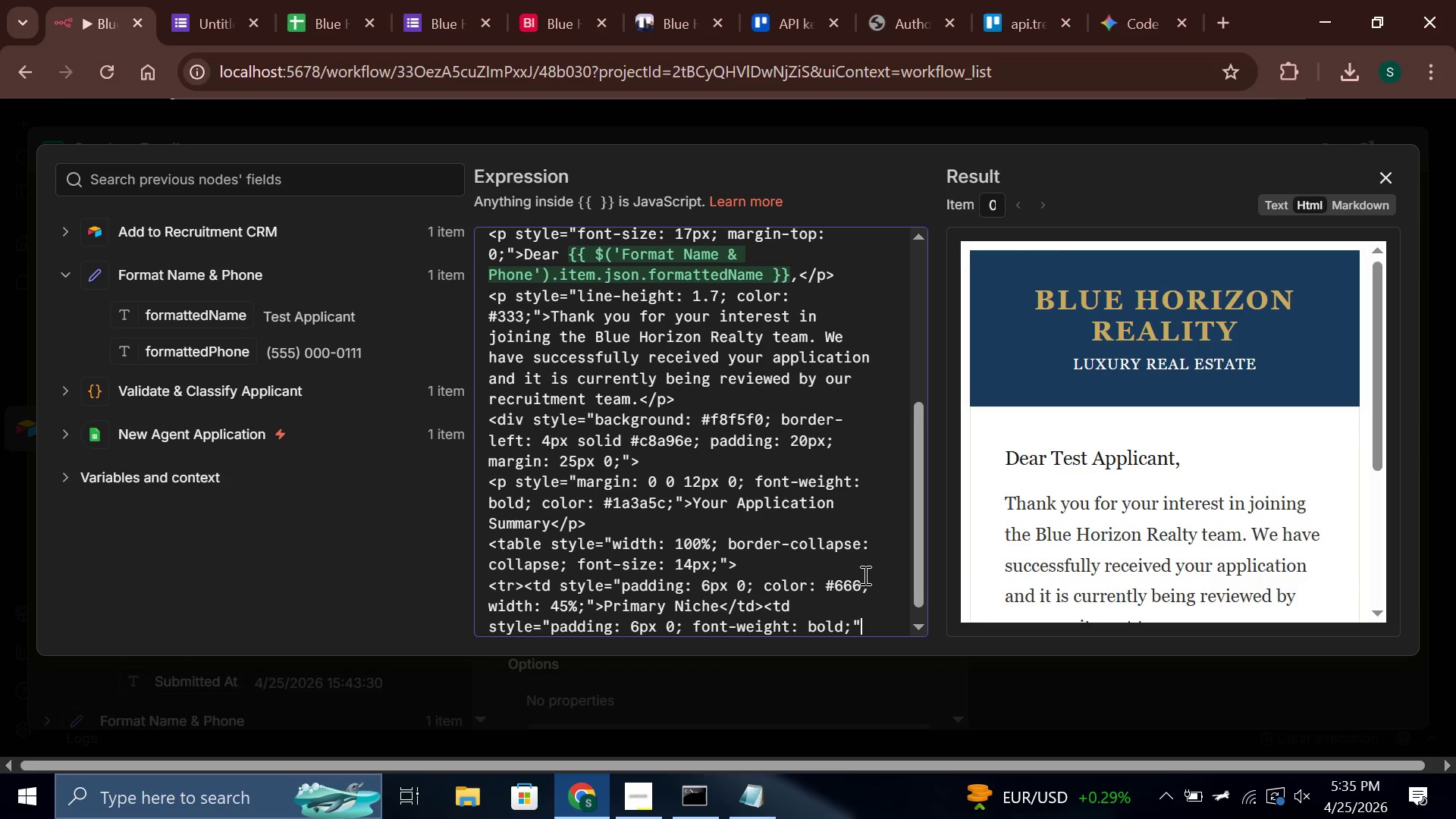 
key(ArrowRight)
 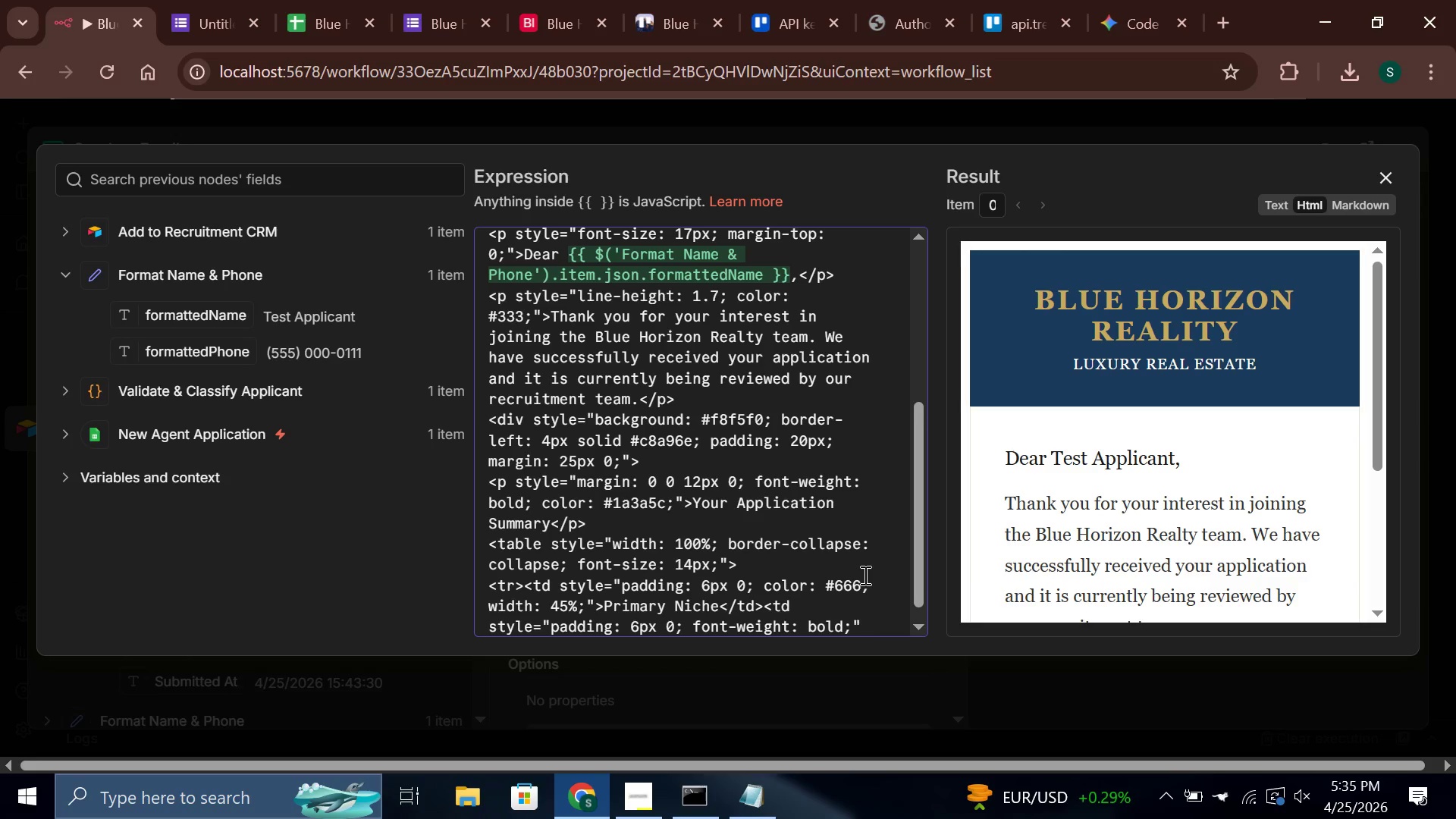 
type(>{{$json)
 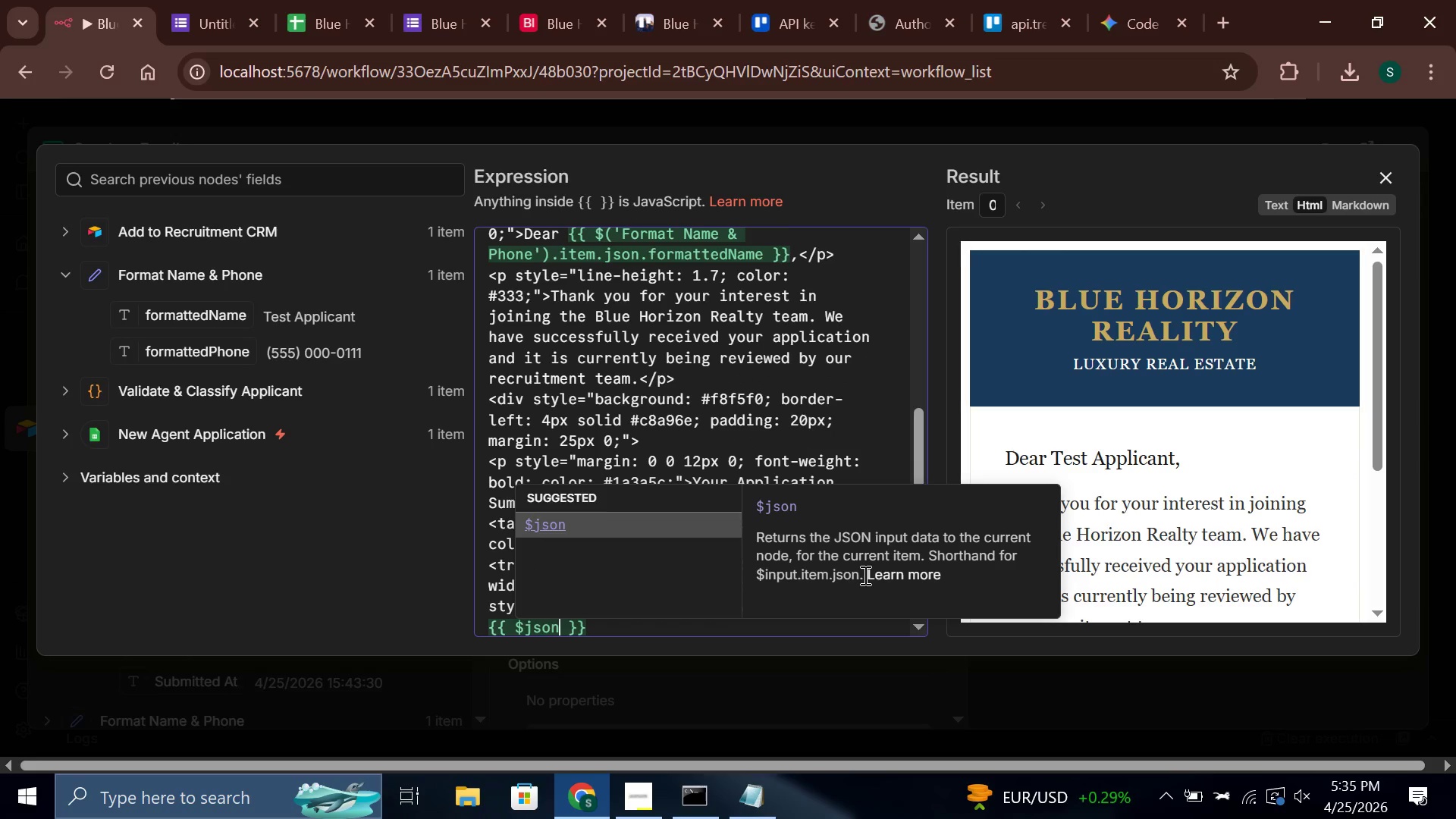 
type(.niche)
key(Backspace)
key(Backspace)
key(Backspace)
key(Backspace)
key(Backspace)
key(Backspace)
type([PageDown])
key(Backspace)
key(Backspace)
key(Backspace)
key(Backspace)
key(Backspace)
key(Backspace)
key(Backspace)
 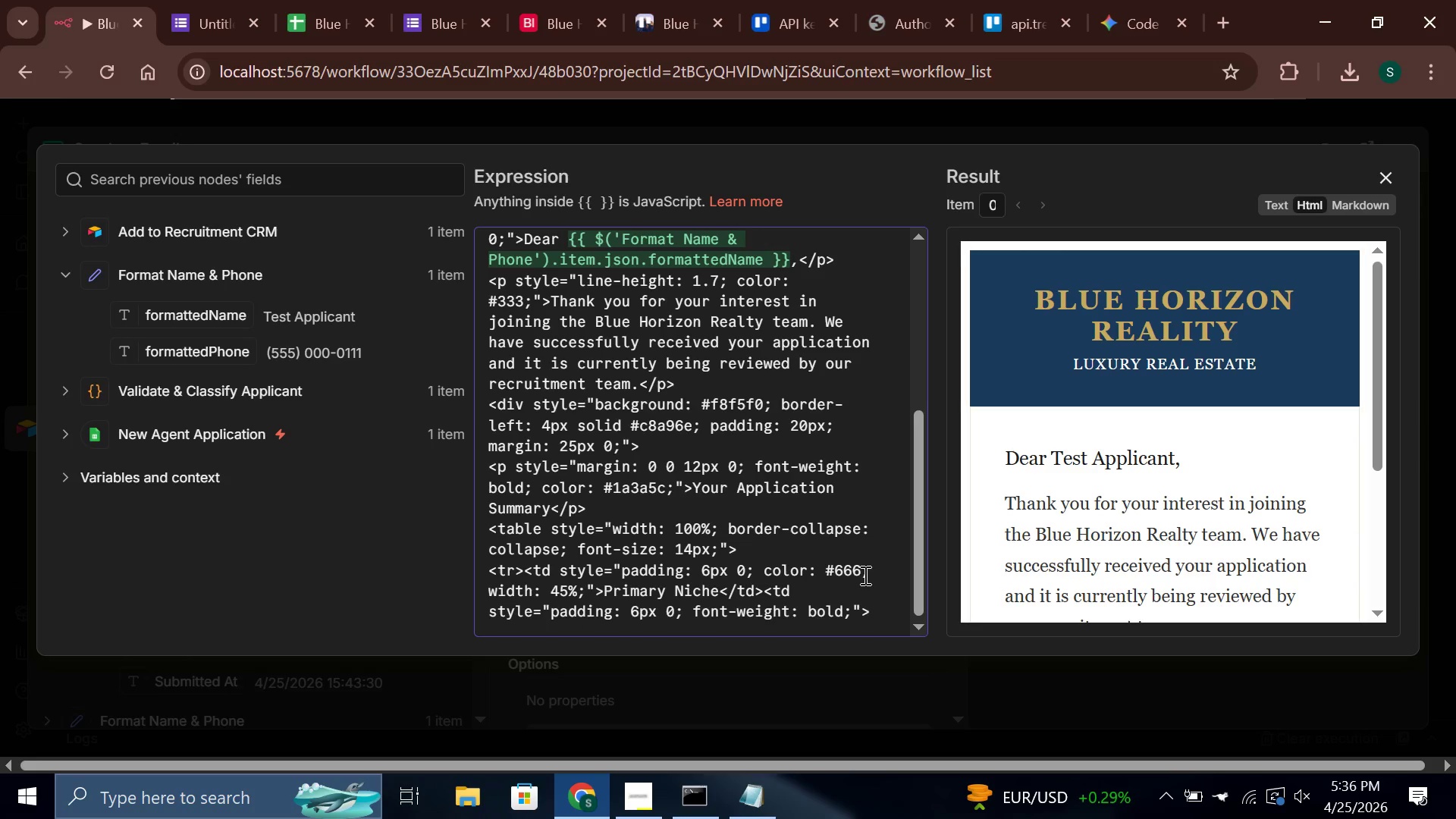 
left_click([69, 234])
 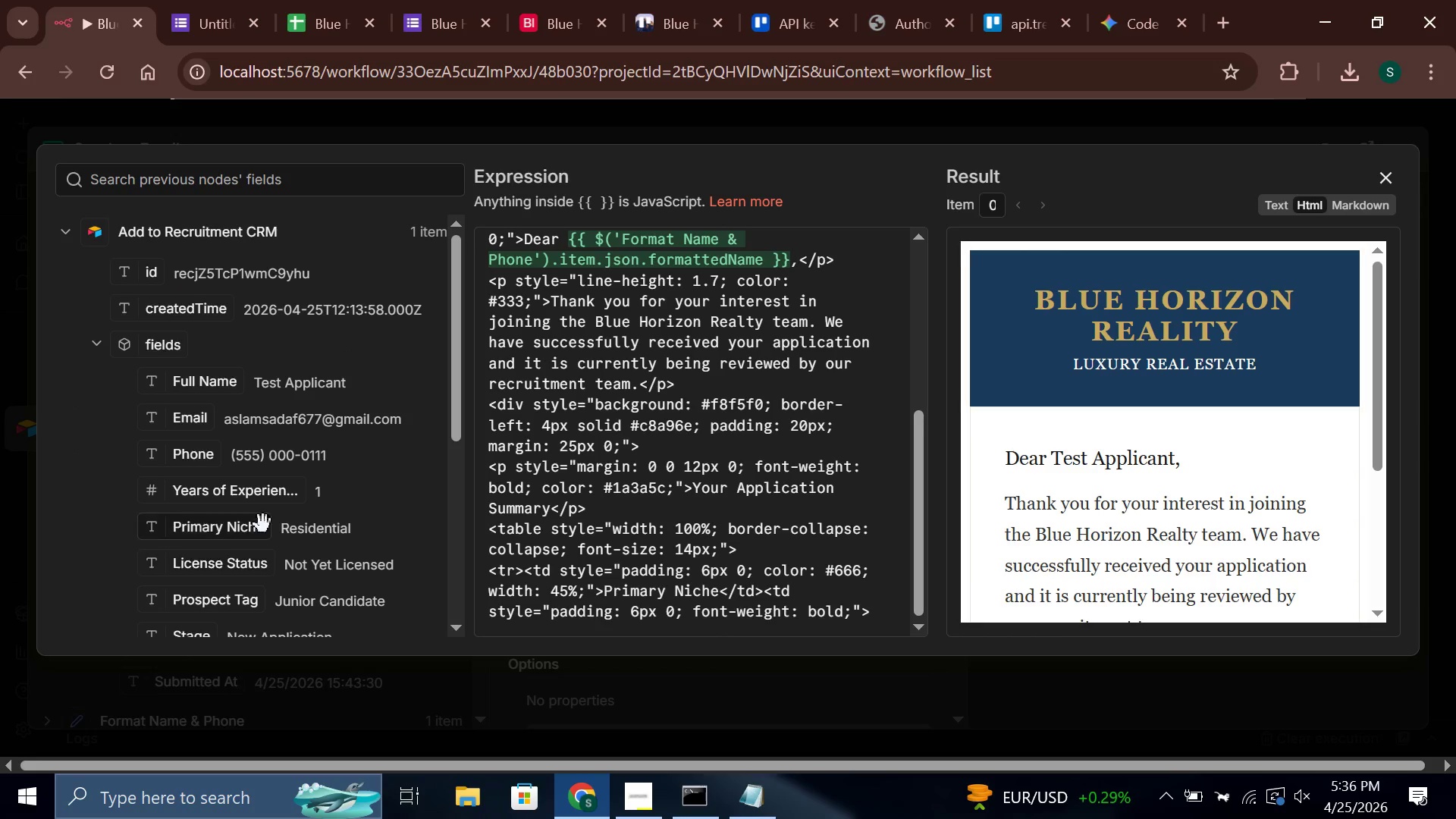 
scroll: coordinate [263, 526], scroll_direction: down, amount: 1.0
 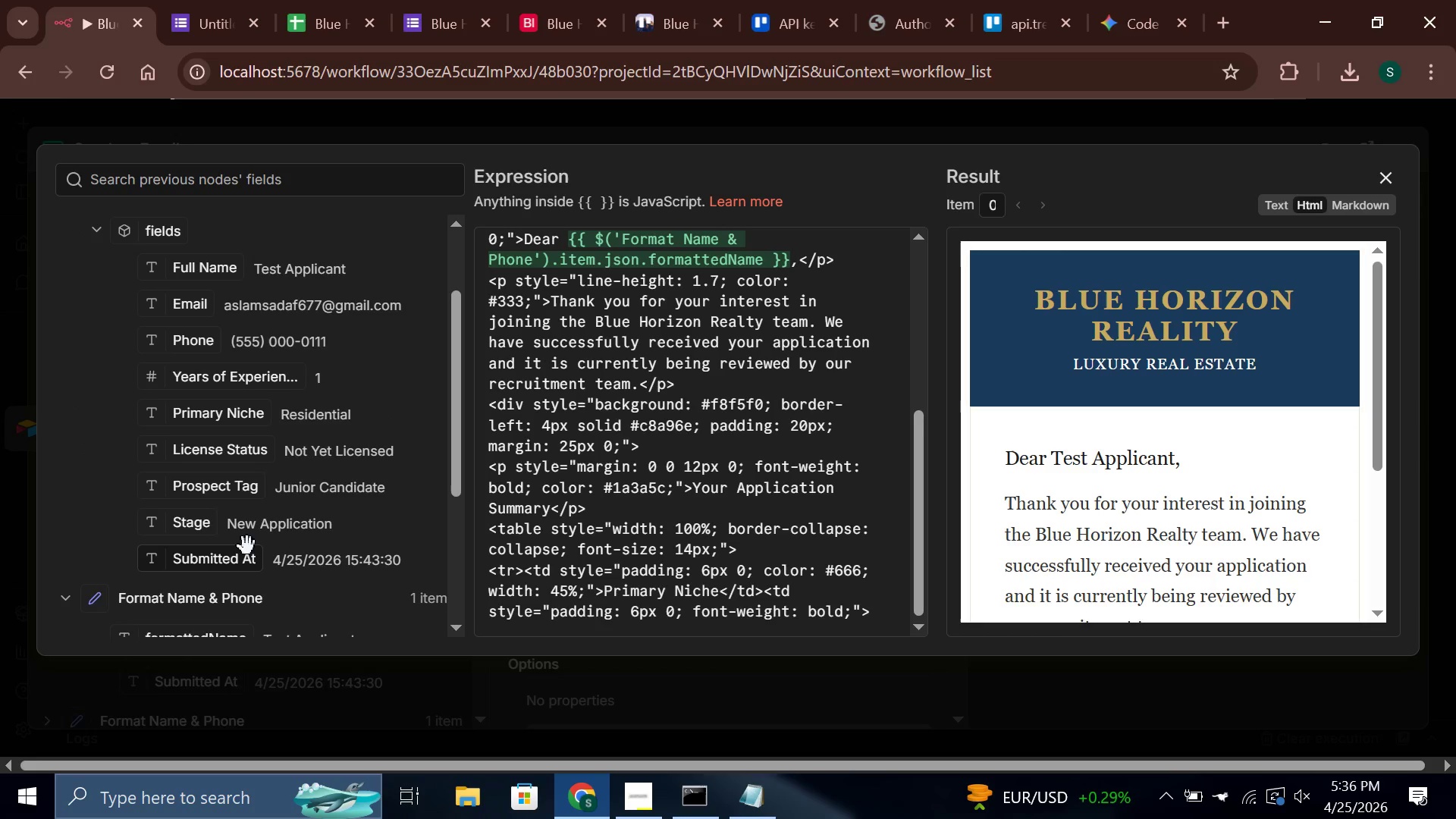 
scroll: coordinate [246, 546], scroll_direction: up, amount: 1.0
 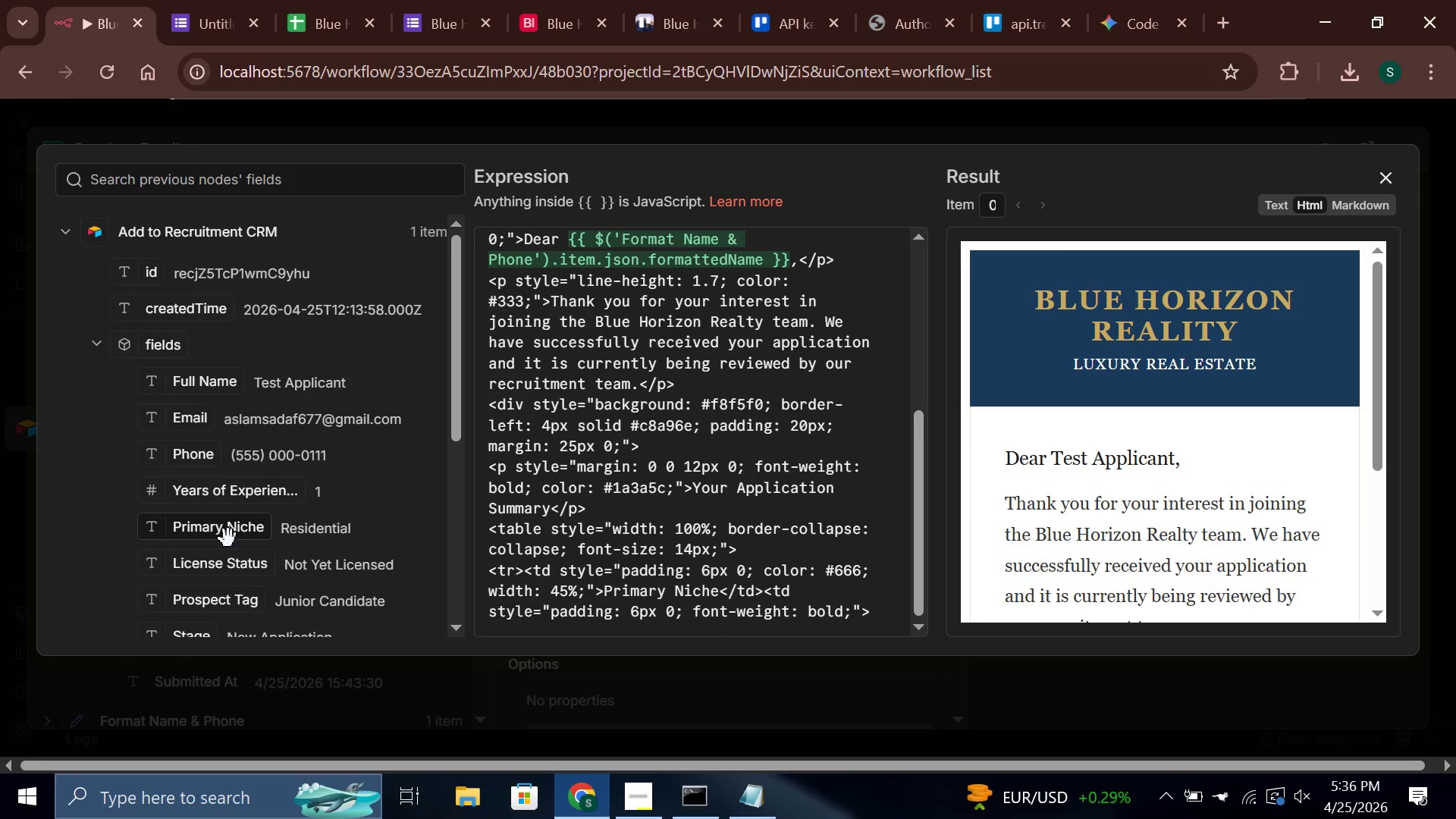 
left_click_drag(start_coordinate=[228, 538], to_coordinate=[881, 612])
 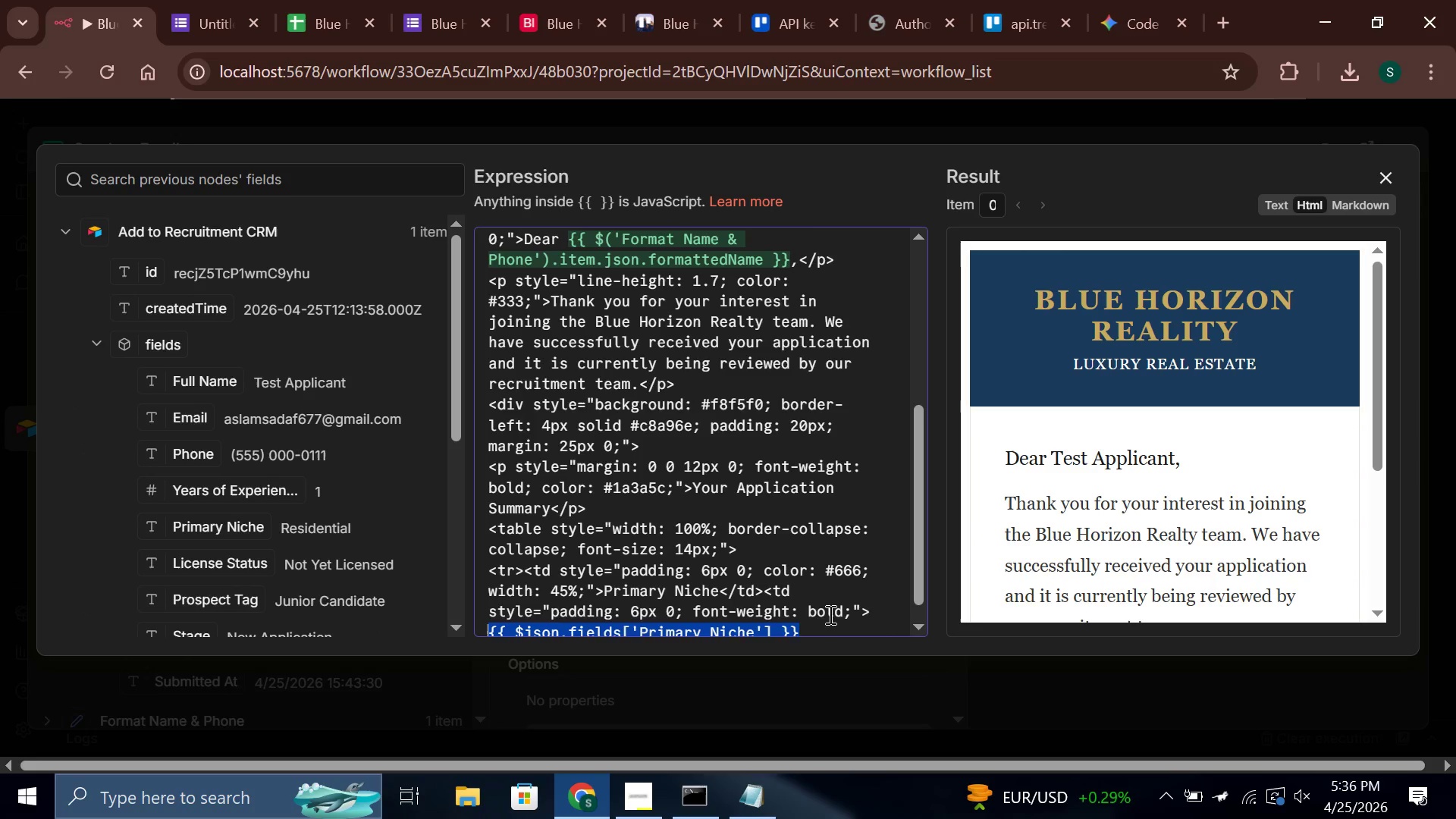 
scroll: coordinate [829, 614], scroll_direction: down, amount: 4.0
 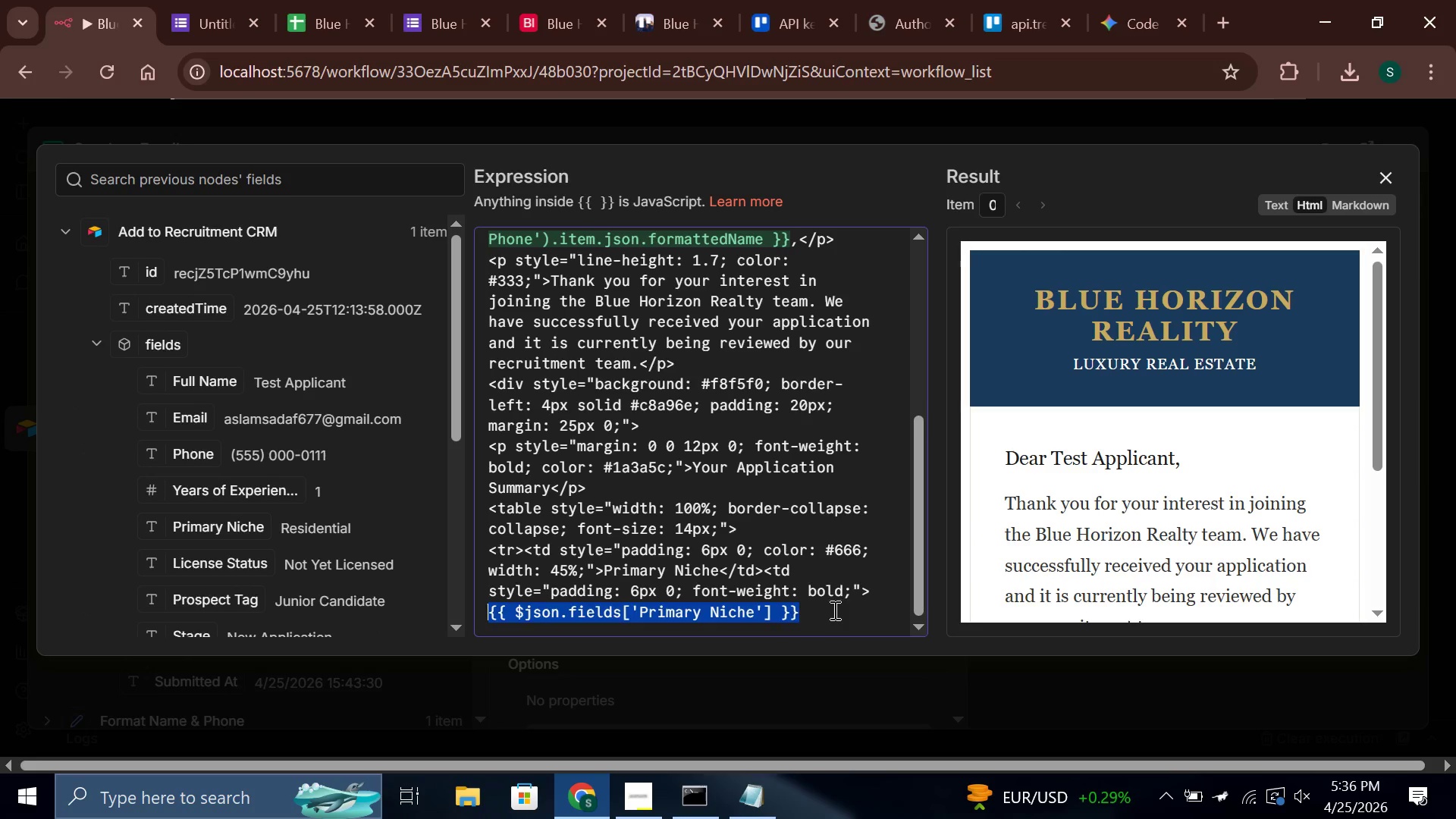 
left_click([833, 610])
 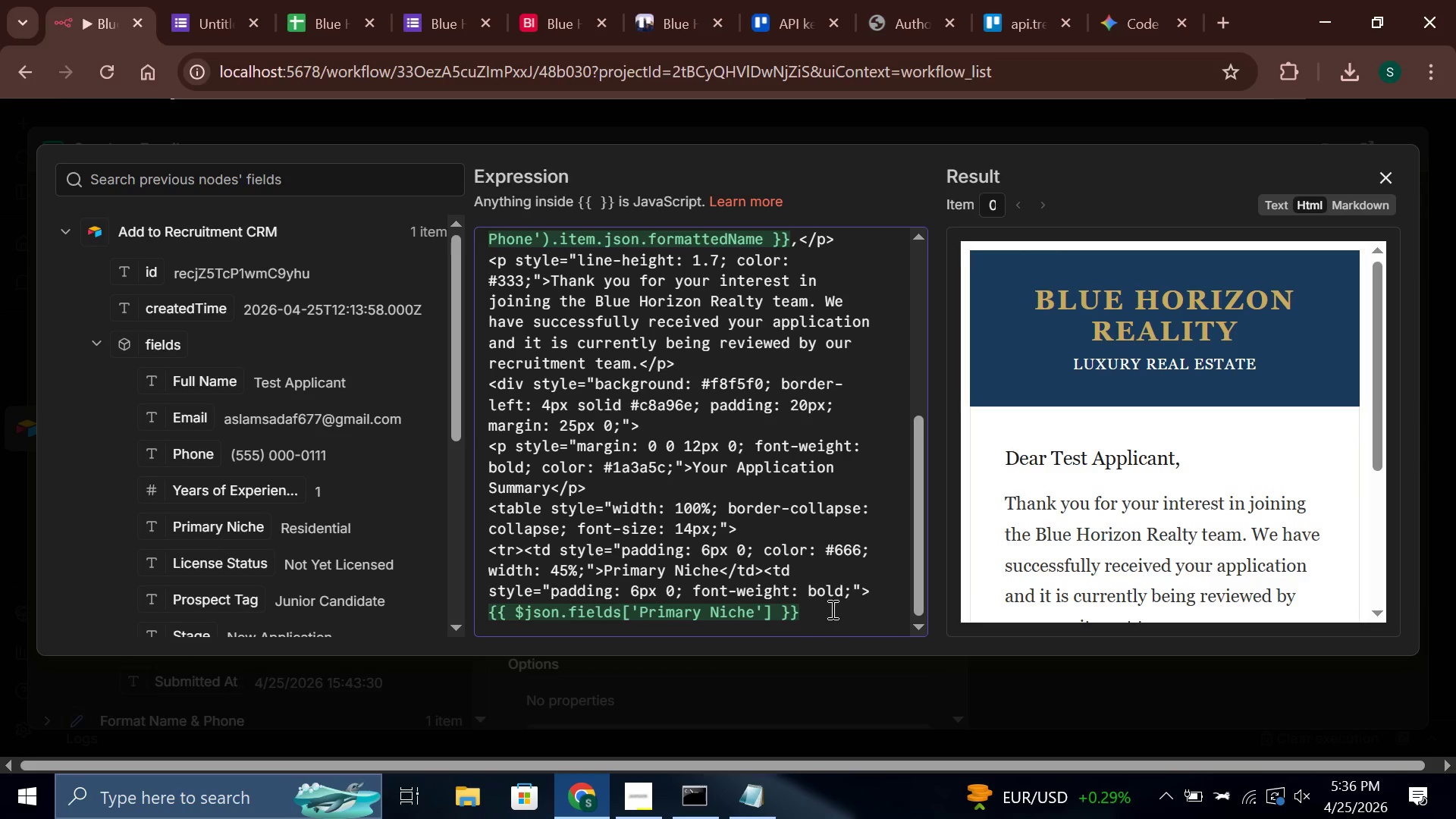 
wait(6.08)
 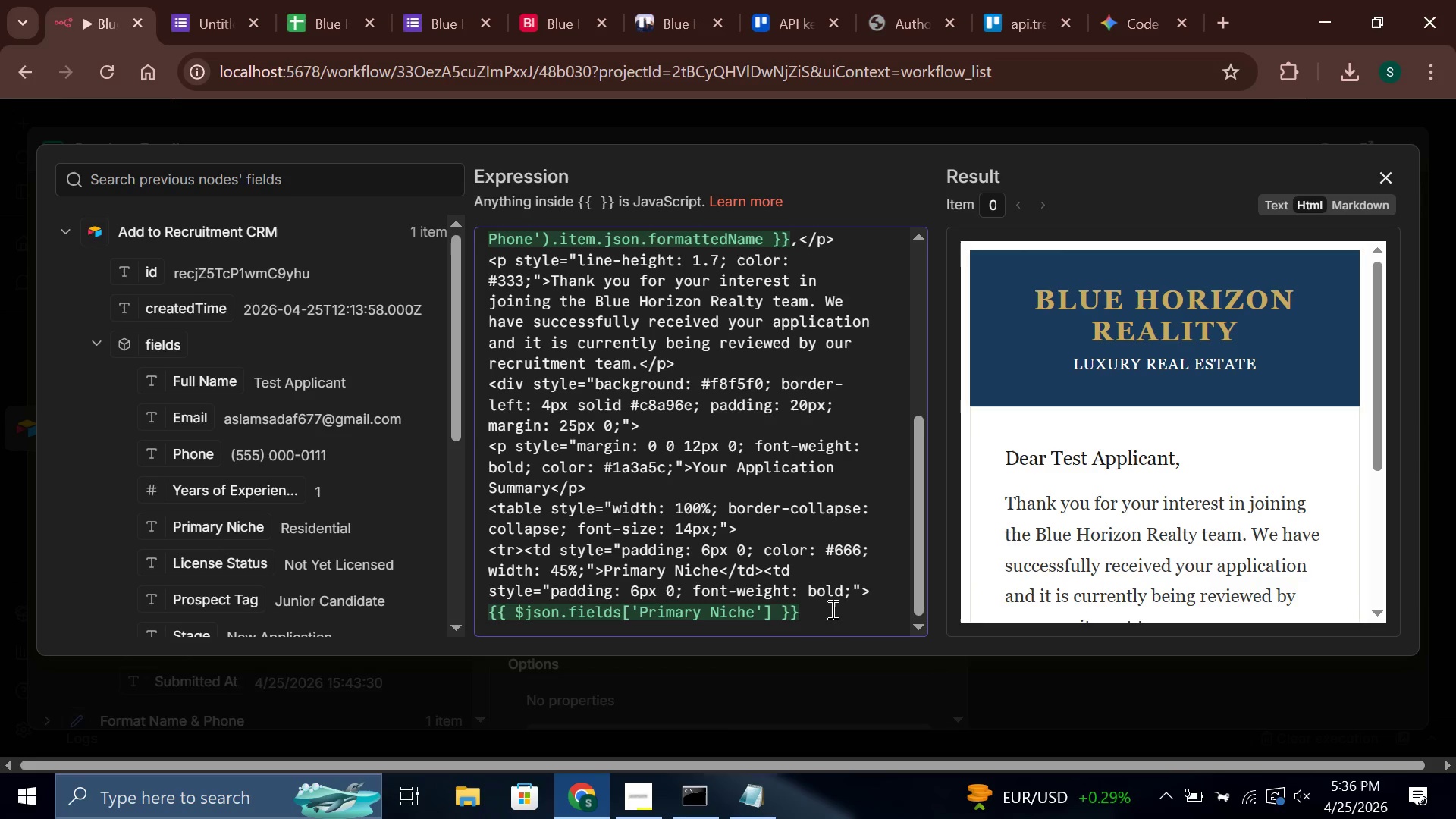 
type(</td></tr>)
 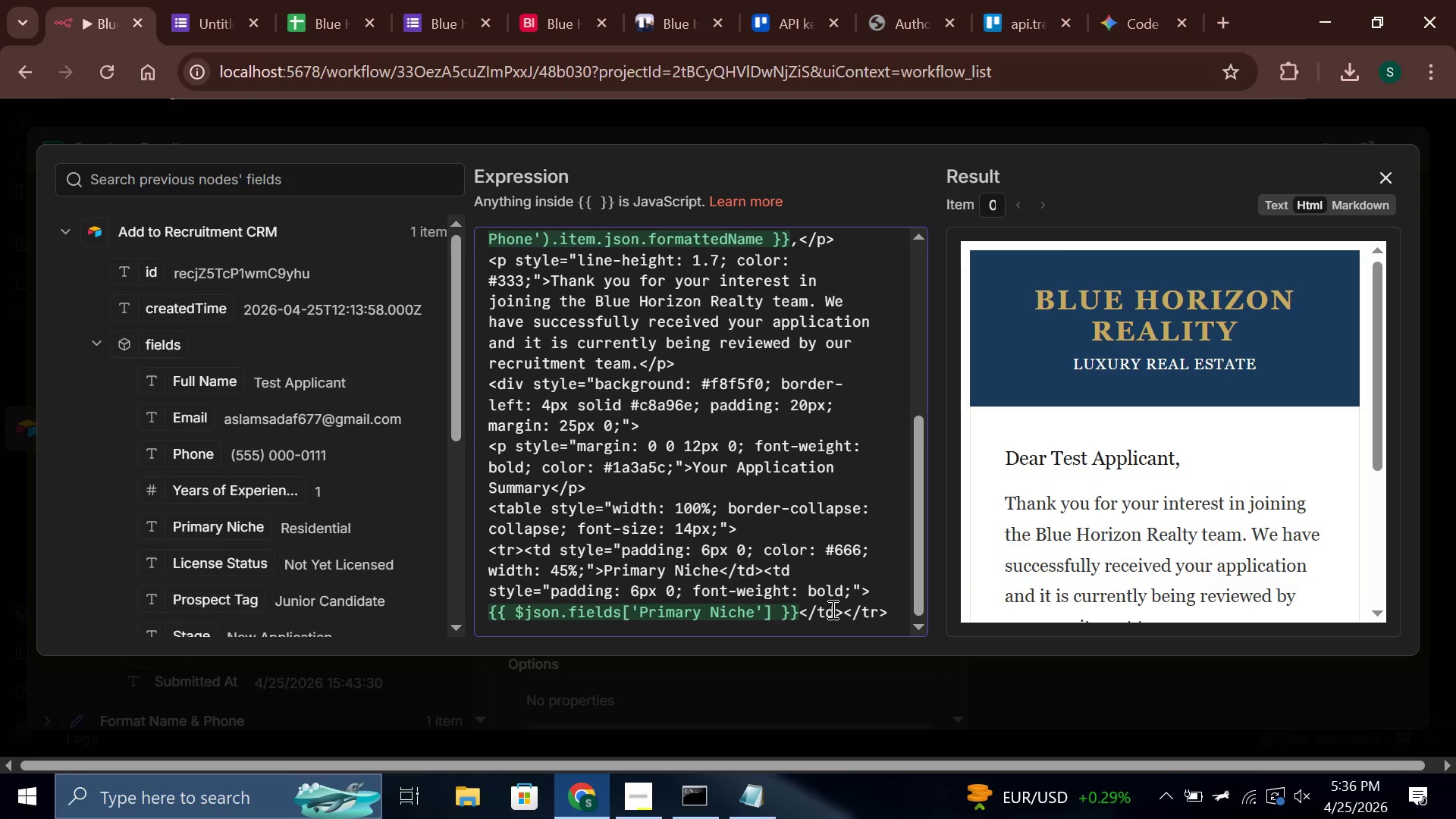 
wait(87.91)
 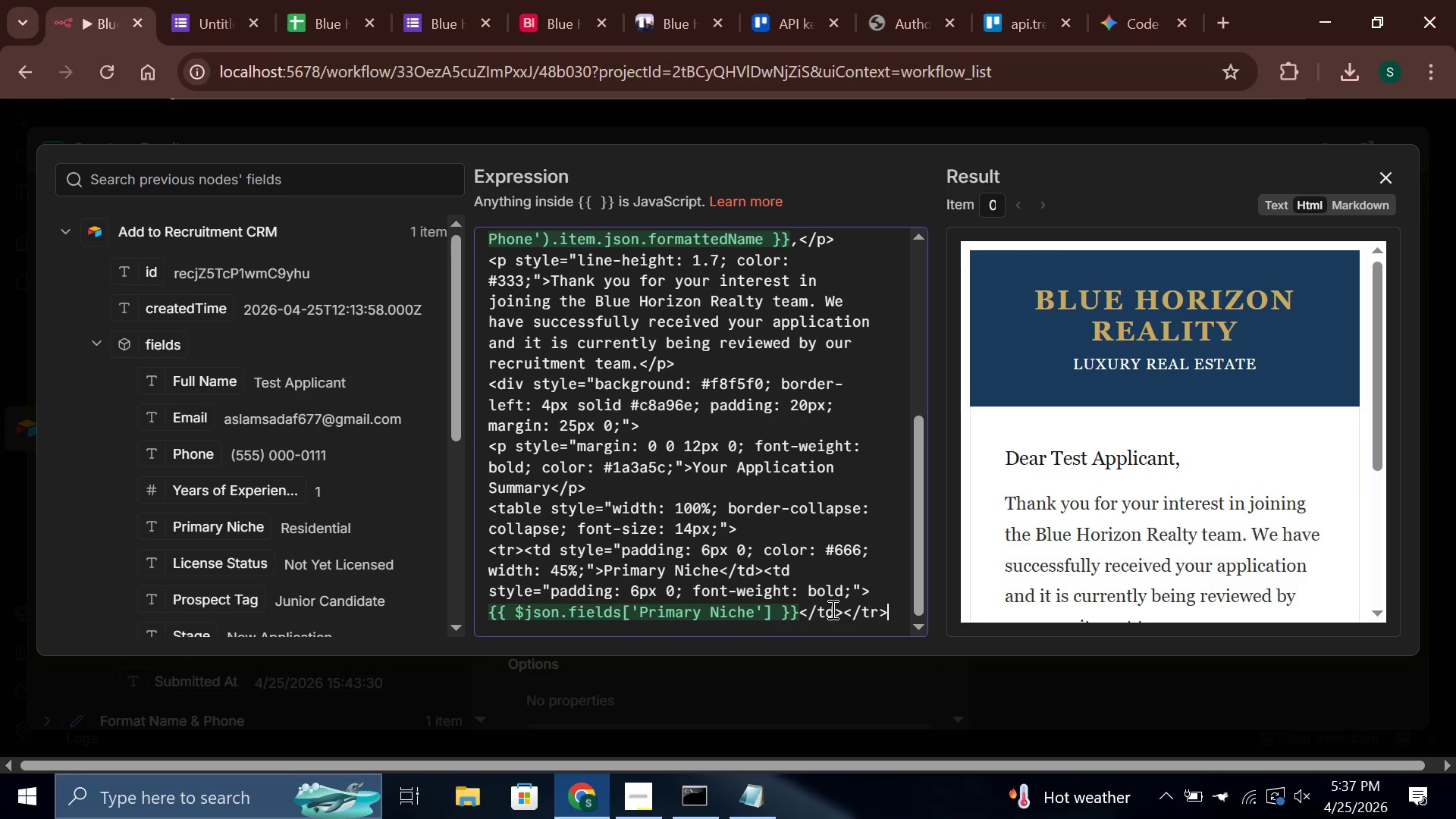 
key(Enter)
 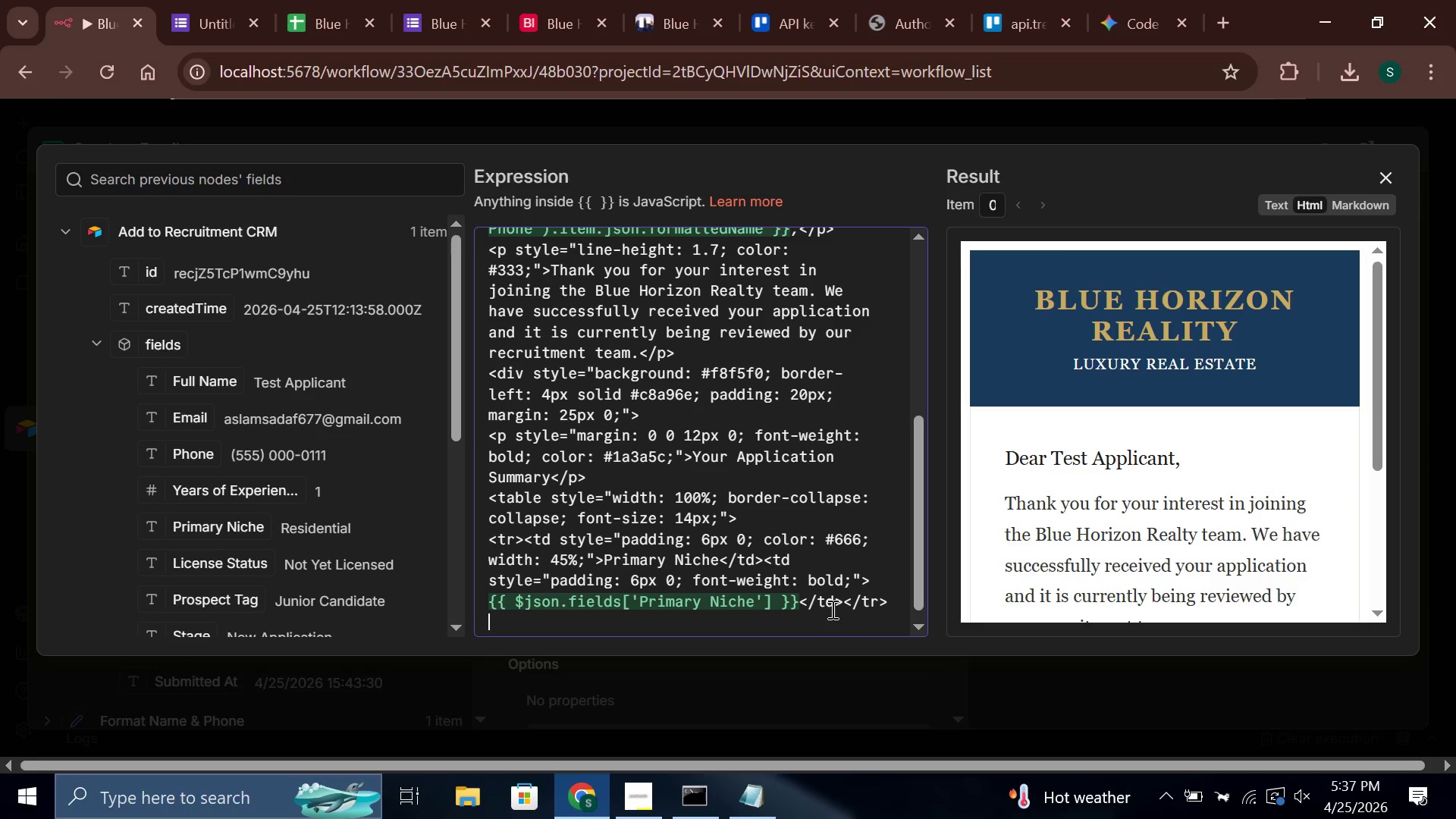 
type(<tr> )
key(Backspace)
type(t)
key(Backspace)
type(<td style="padding: 6px 0 ;)
 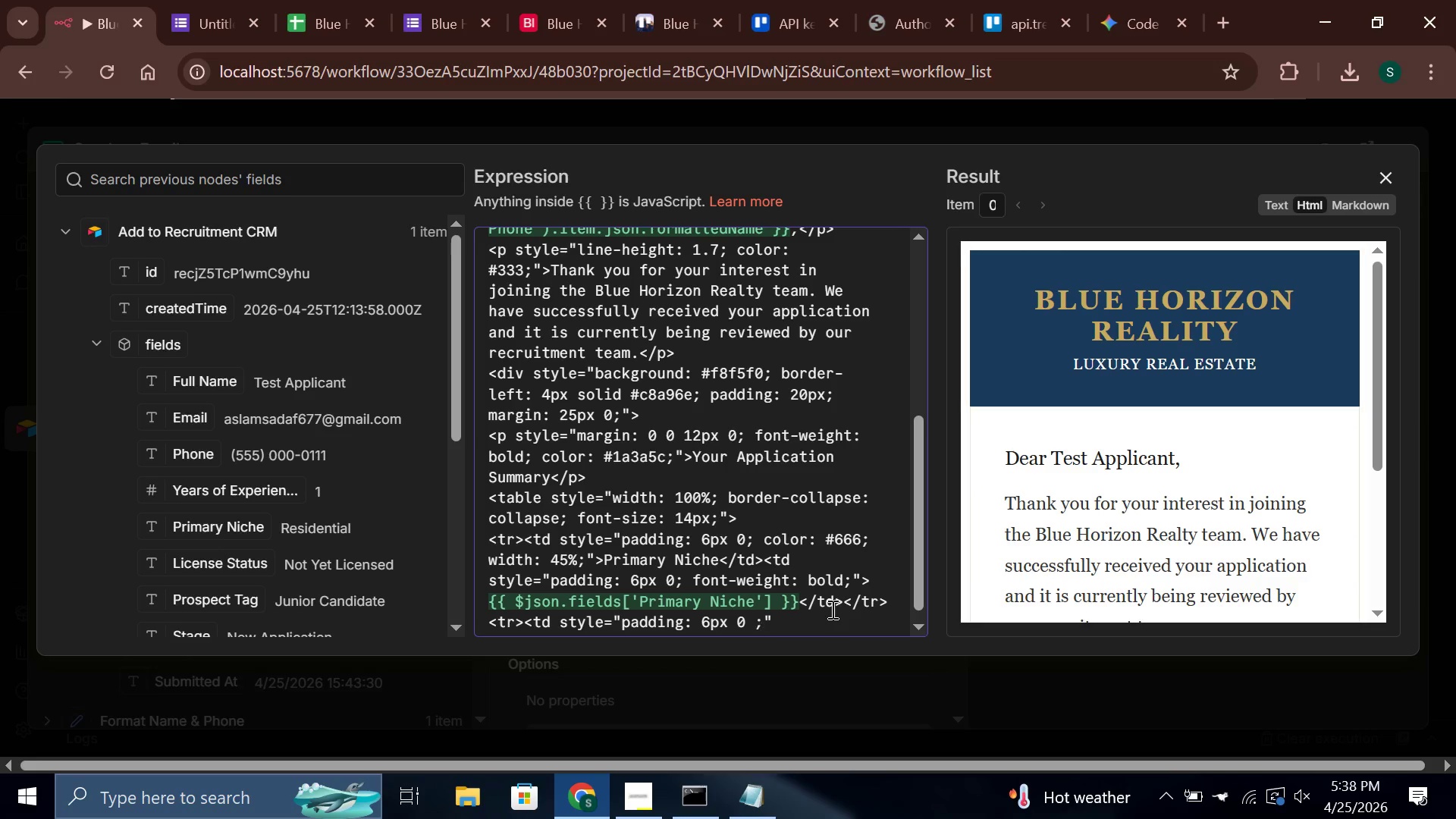 
key(ArrowLeft)
 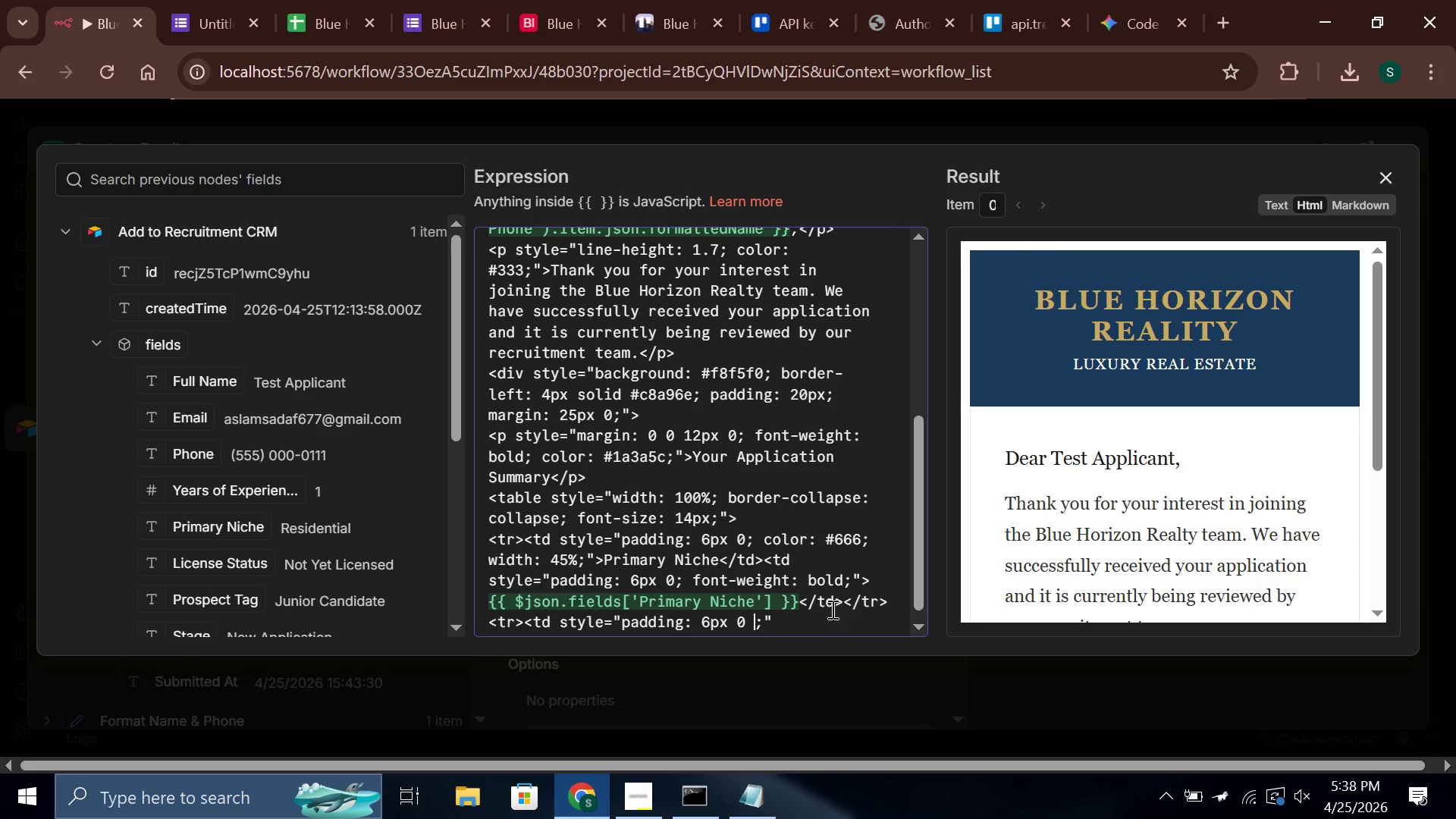 
key(Backspace)
 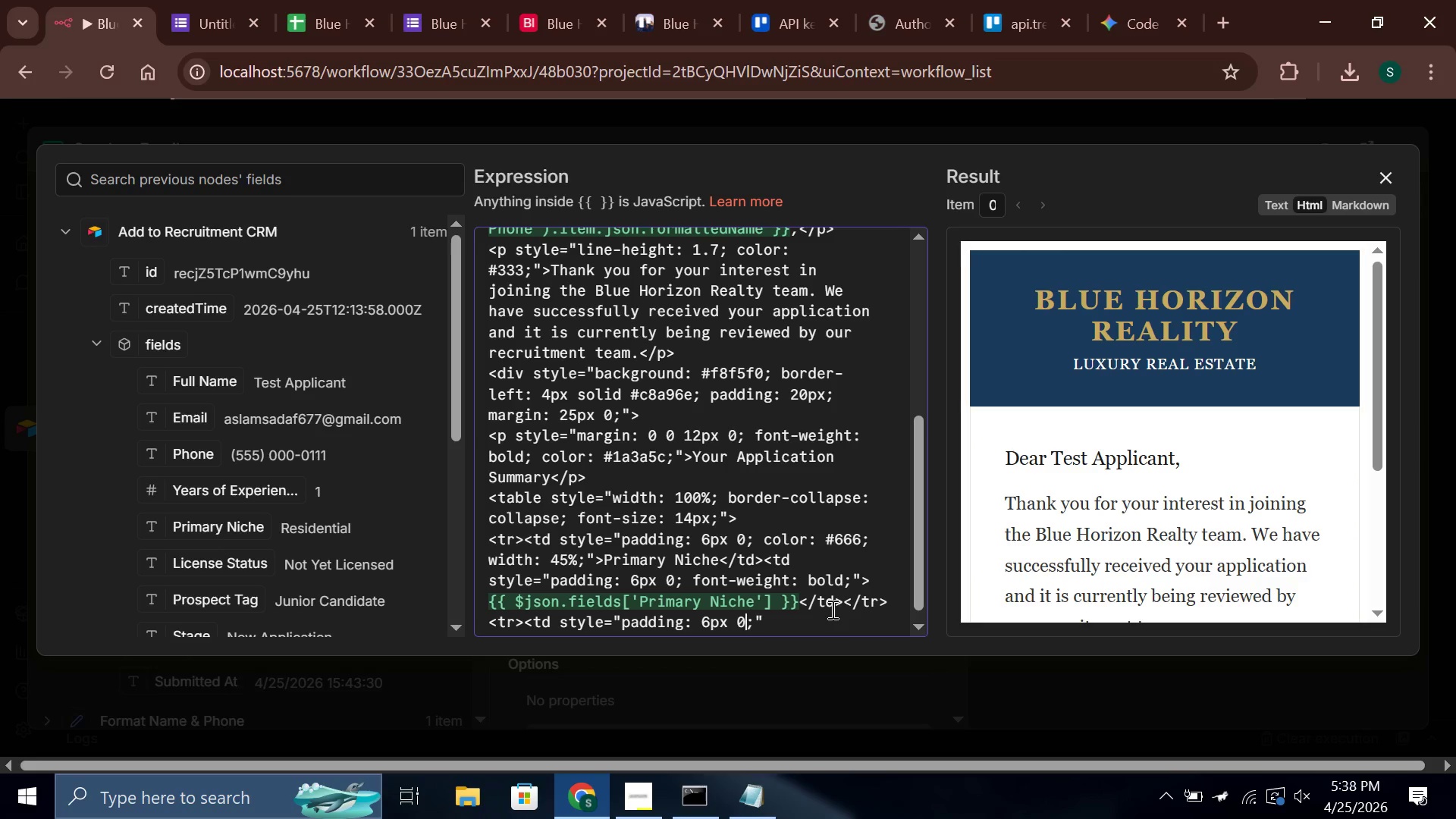 
key(ArrowRight)
 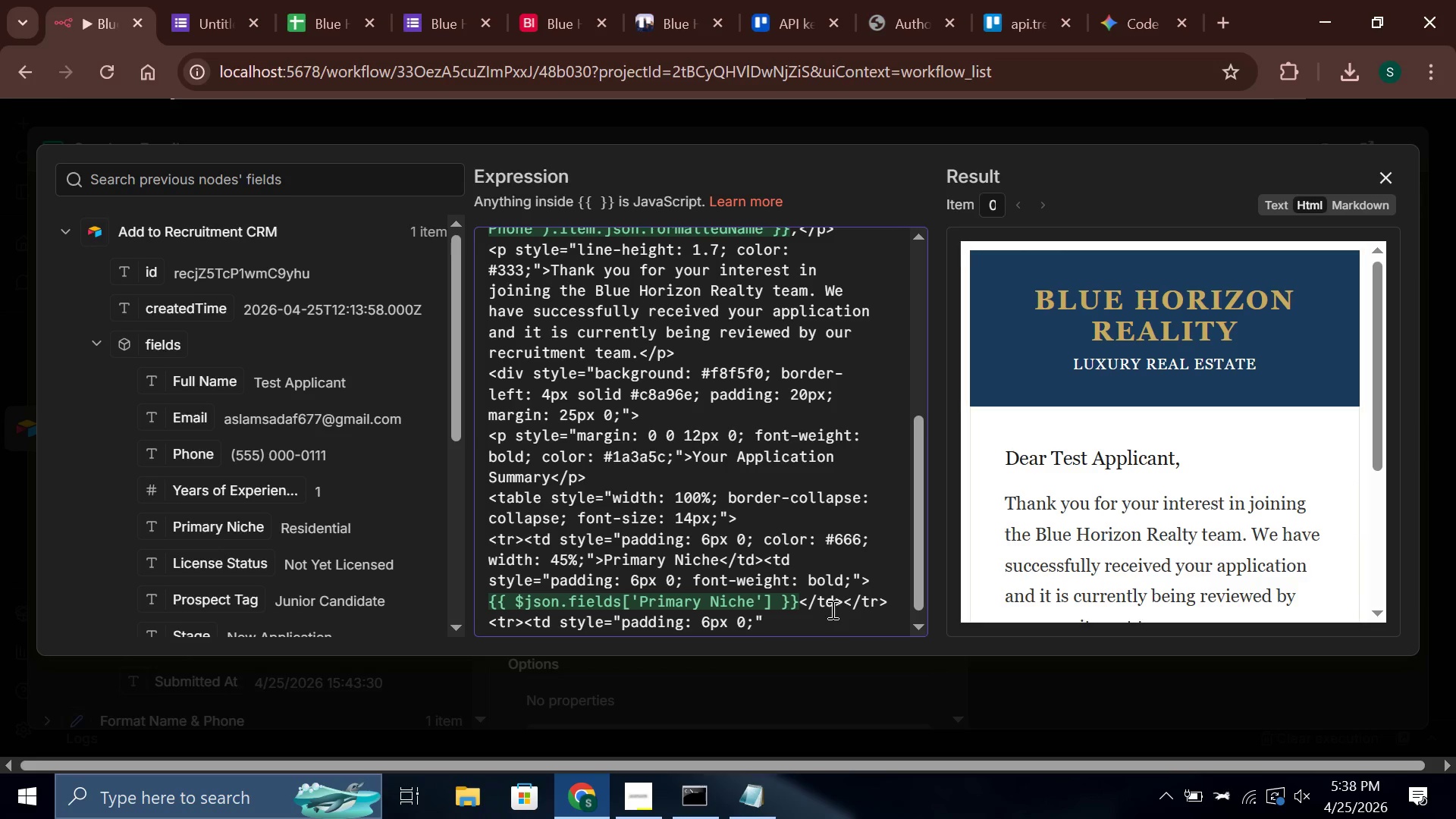 
type( color )
key(Backspace)
type(: #666;)
 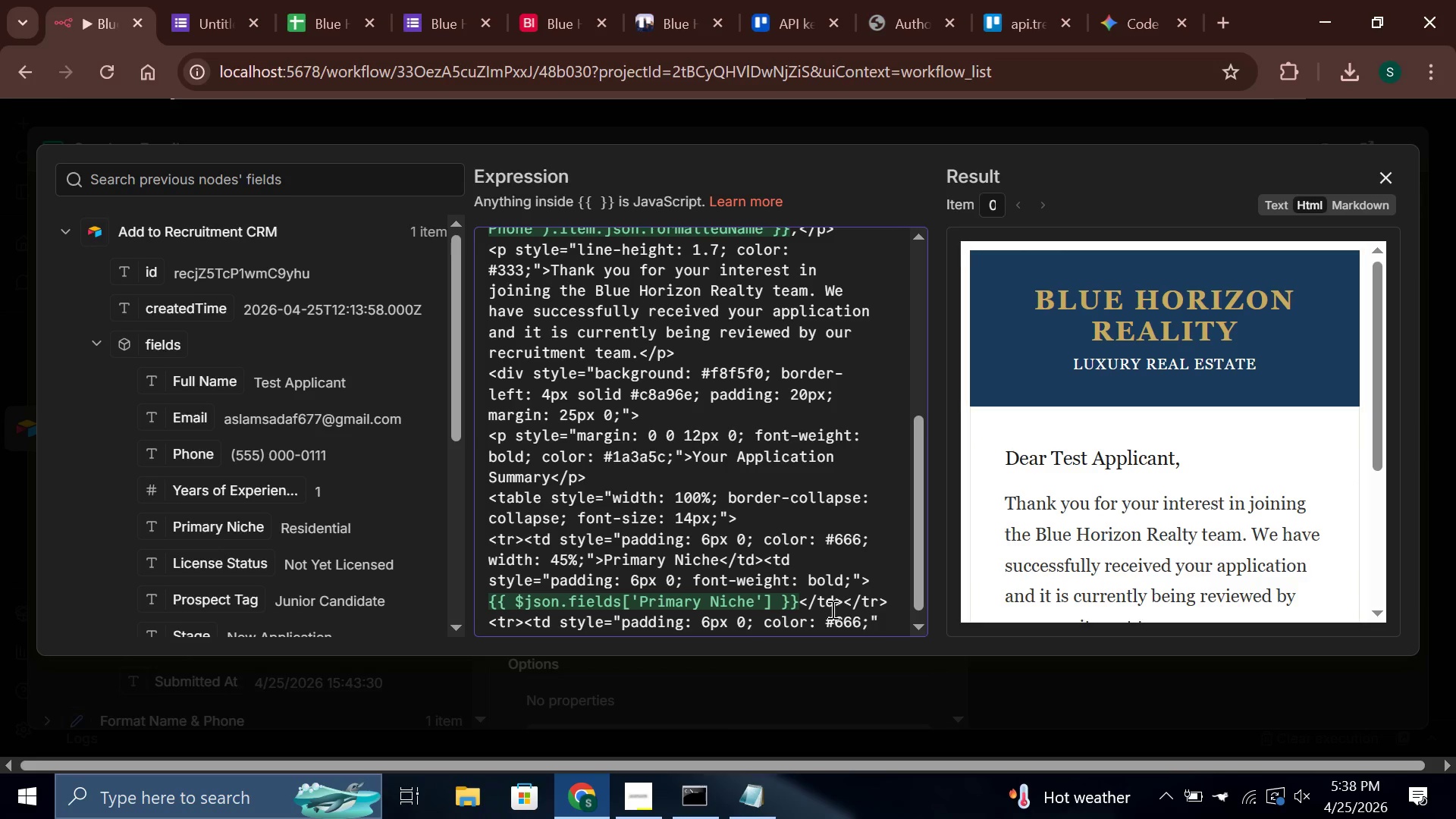 
key(ArrowRight)
 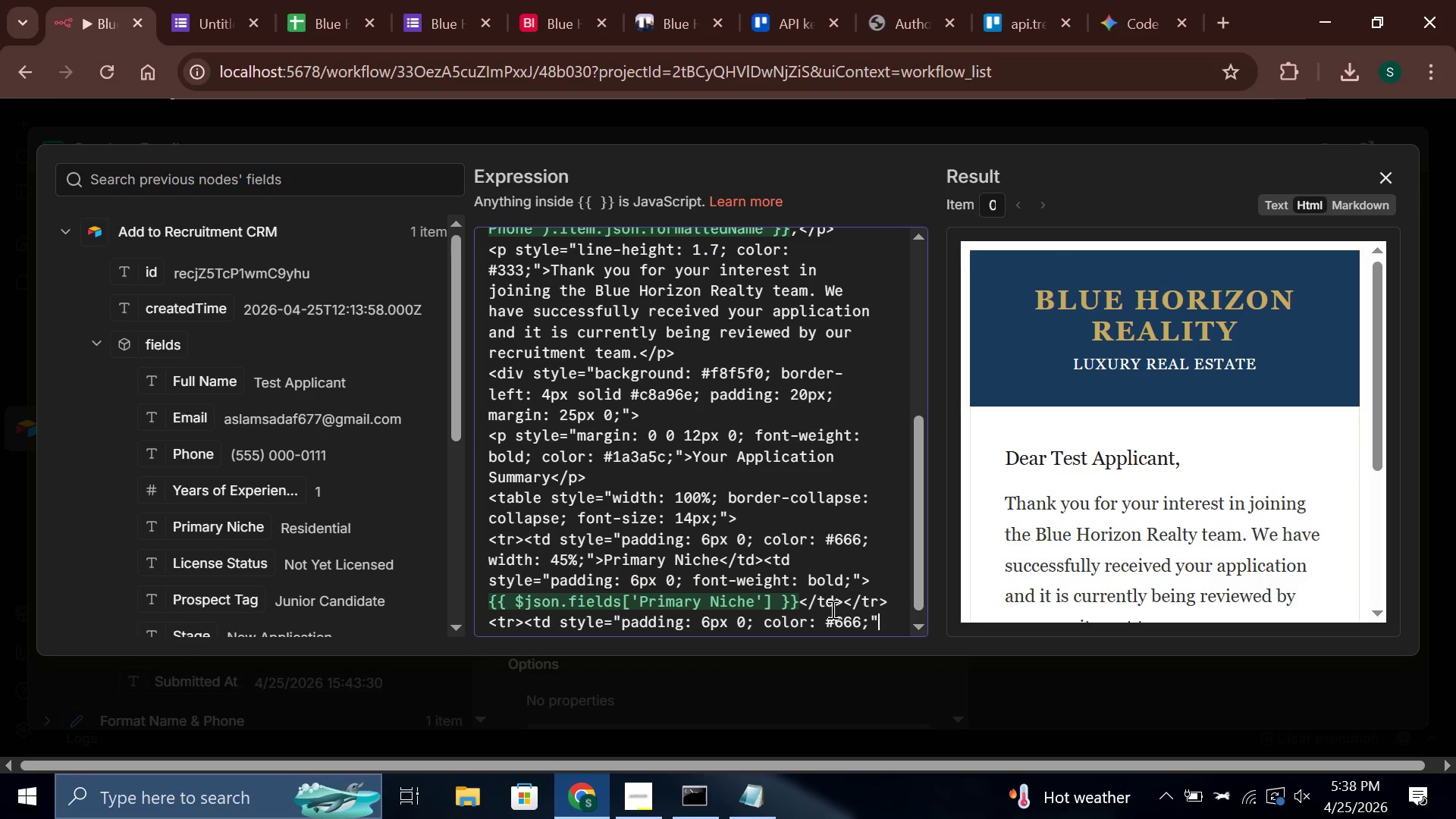 
type(>Yr)
key(Backspace)
type(ears of )
 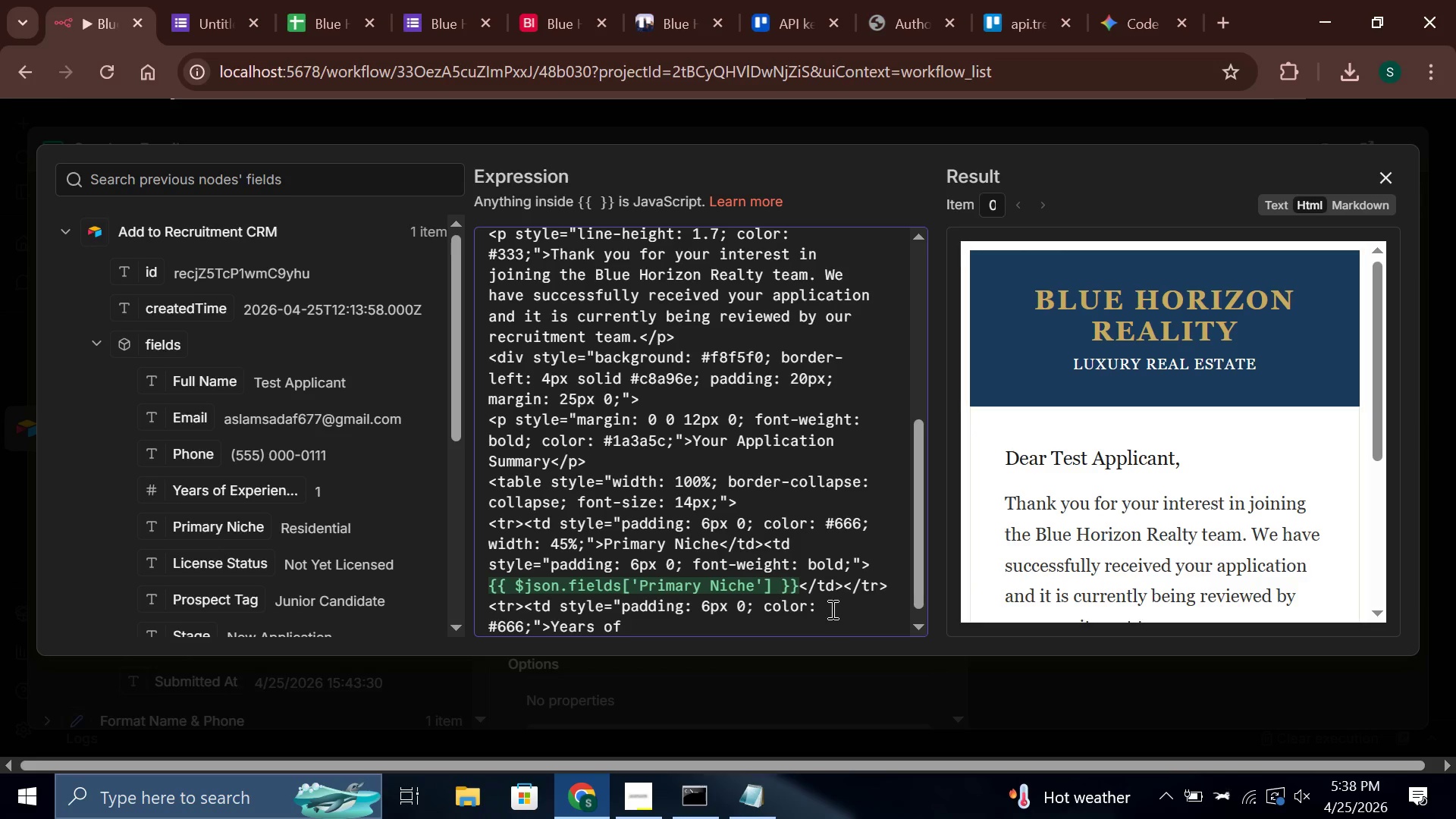 
wait(25.28)
 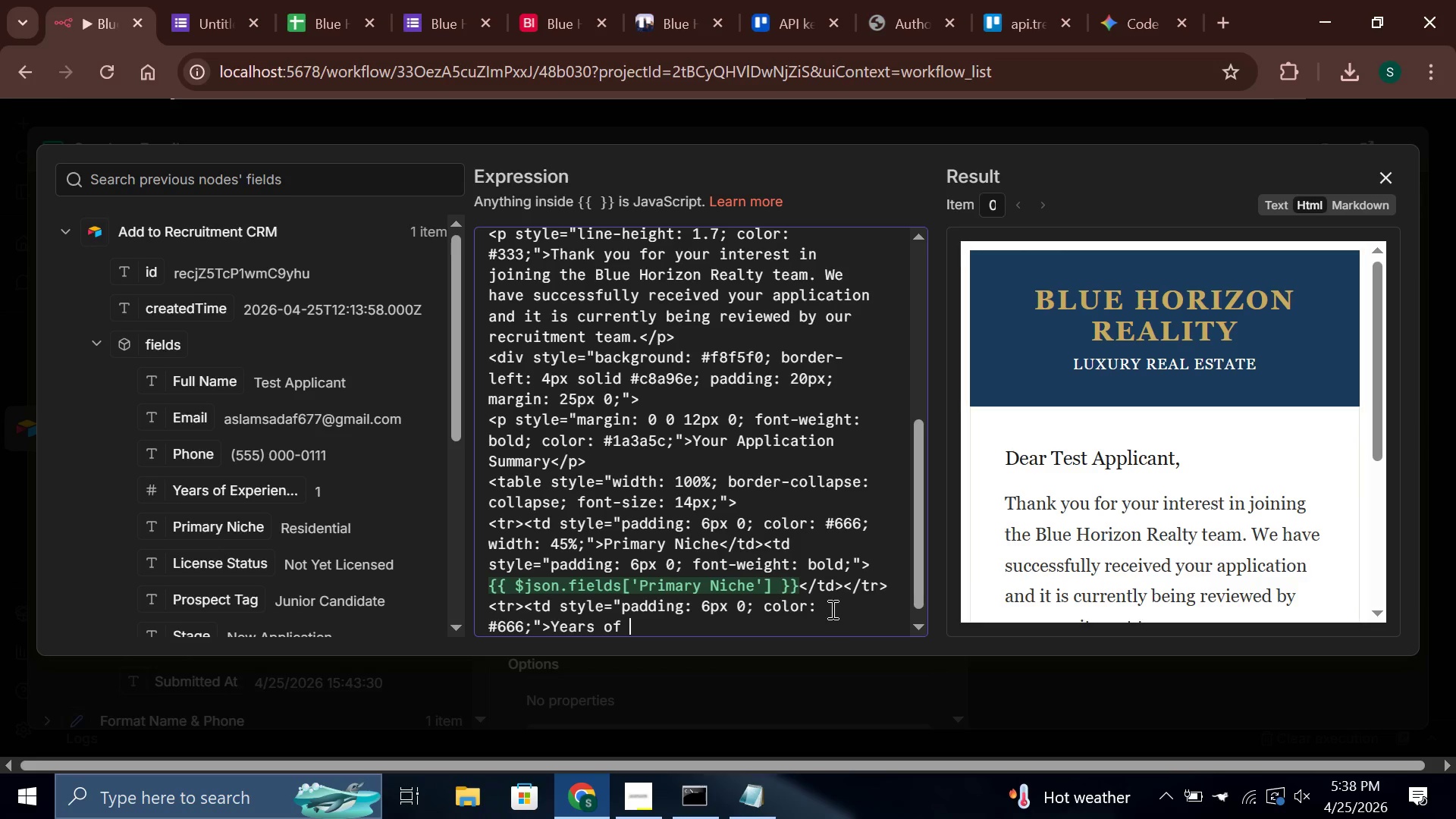 
type(Experience<)
 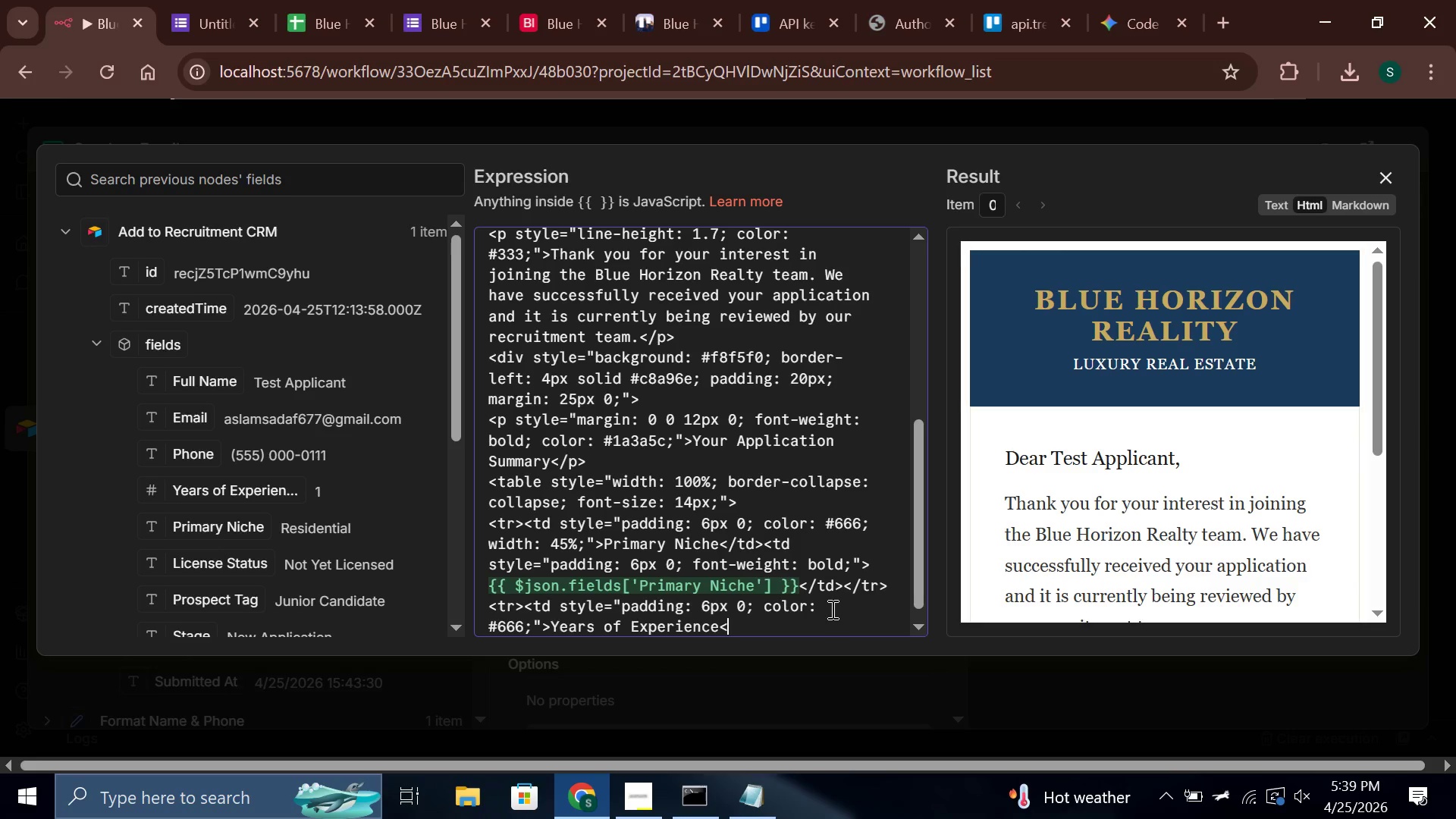 
type(/td><td )
 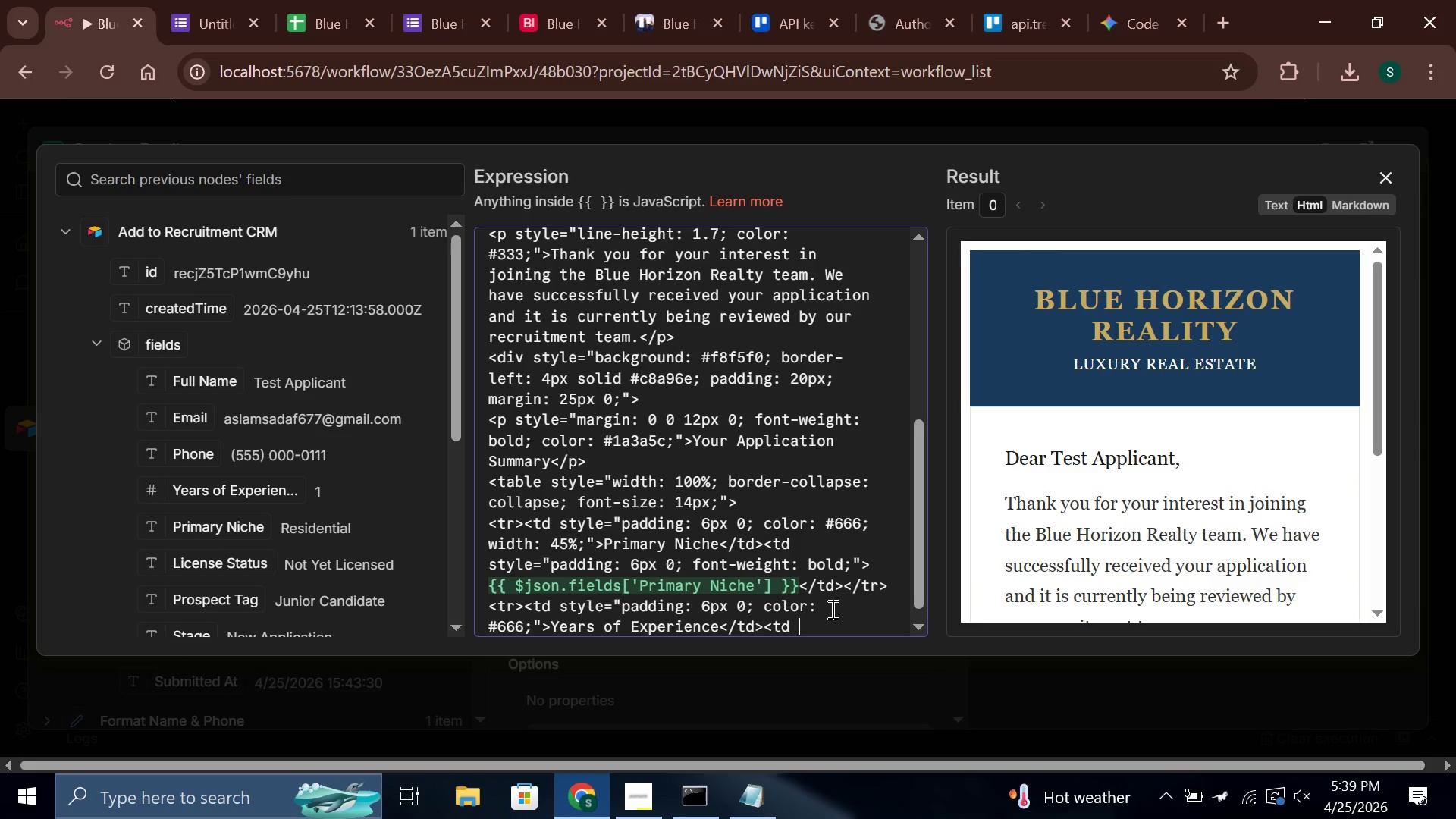 
wait(8.8)
 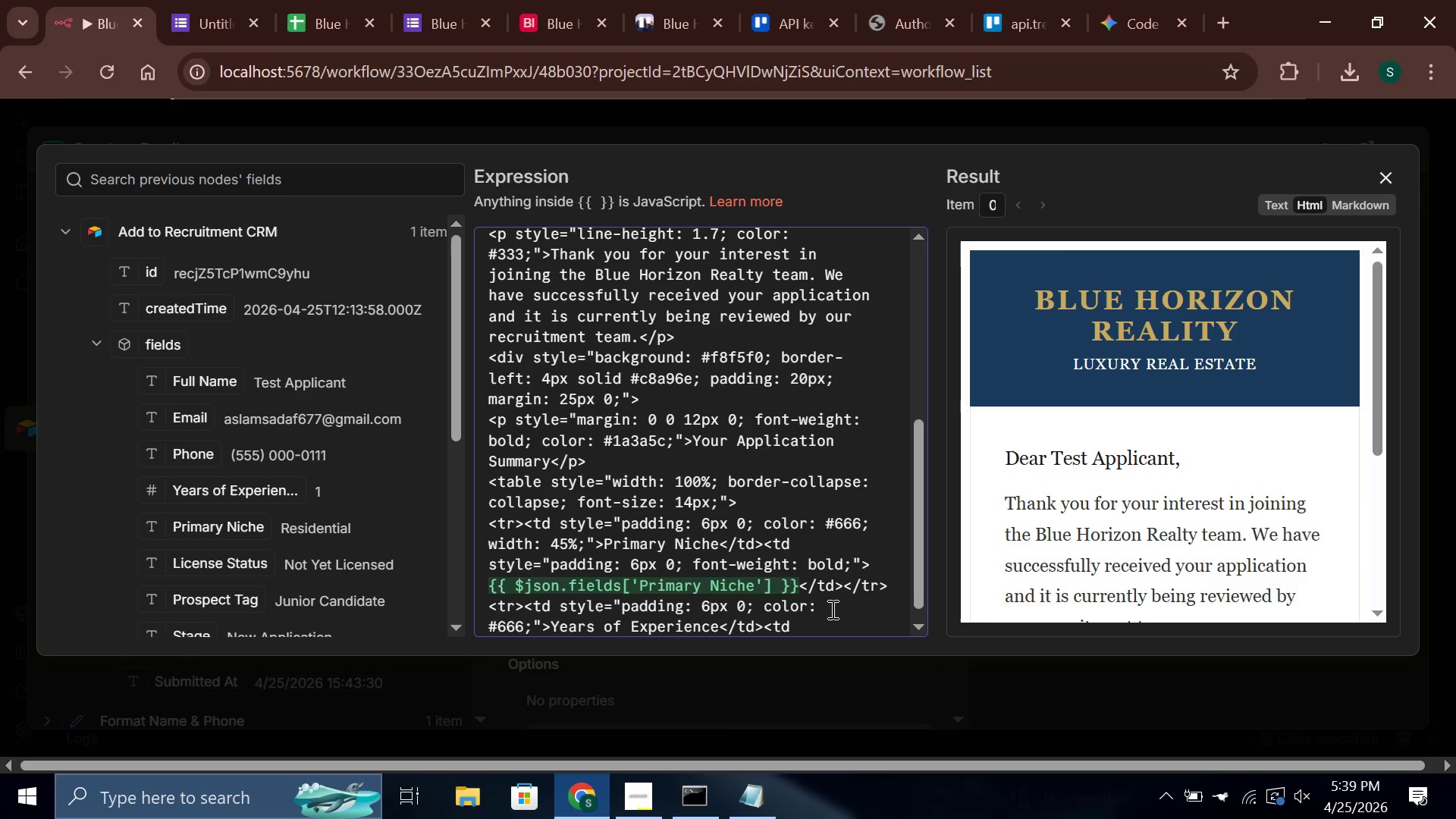 
type(w)
key(Backspace)
type(style="padding )
key(Backspace)
type(: 6px 0 )
key(Backspace)
type(; font-wi)
key(Backspace)
type(eoght)
 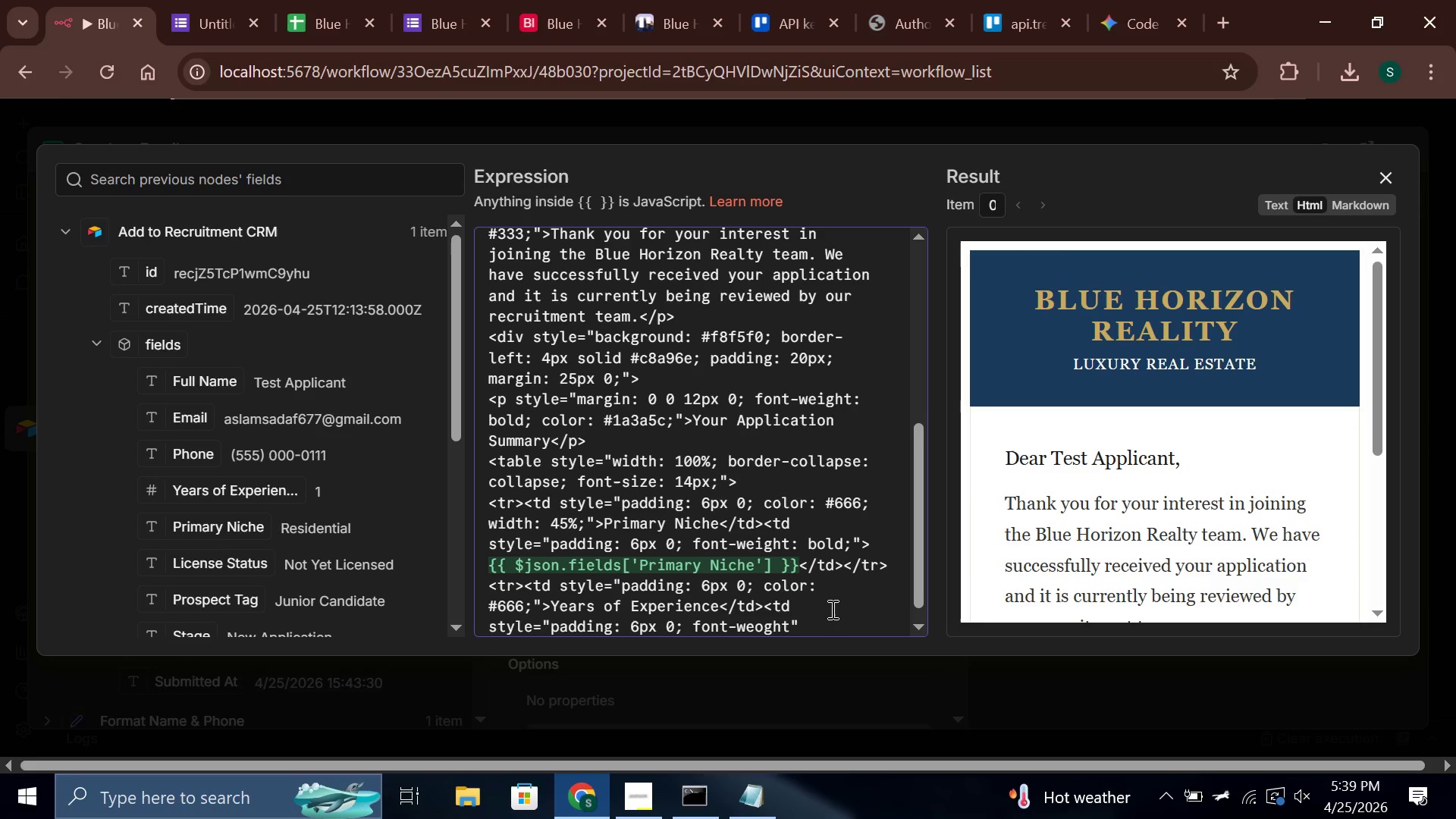 
key(ArrowLeft)
 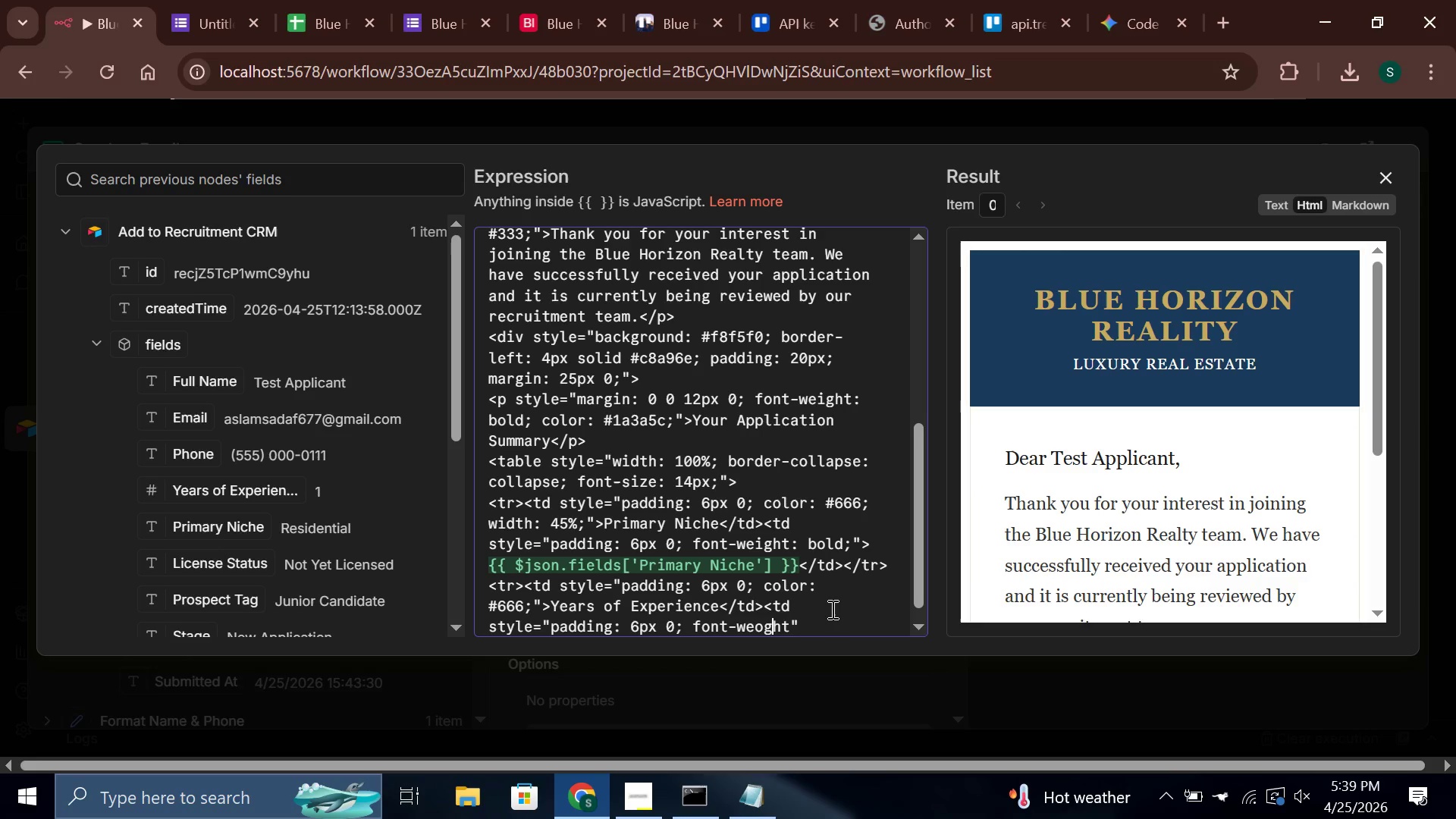 
key(ArrowLeft)
 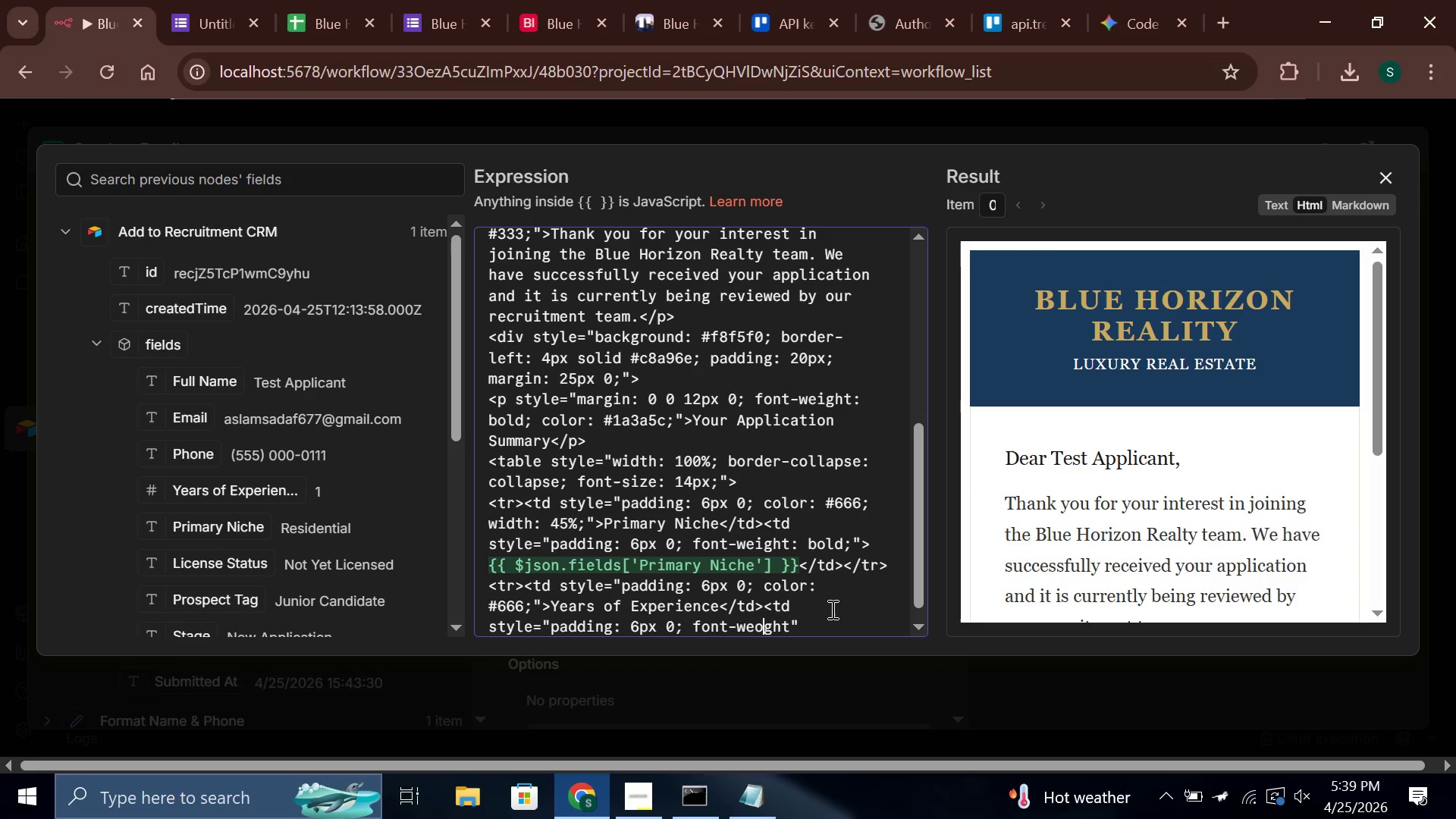 
key(ArrowLeft)
 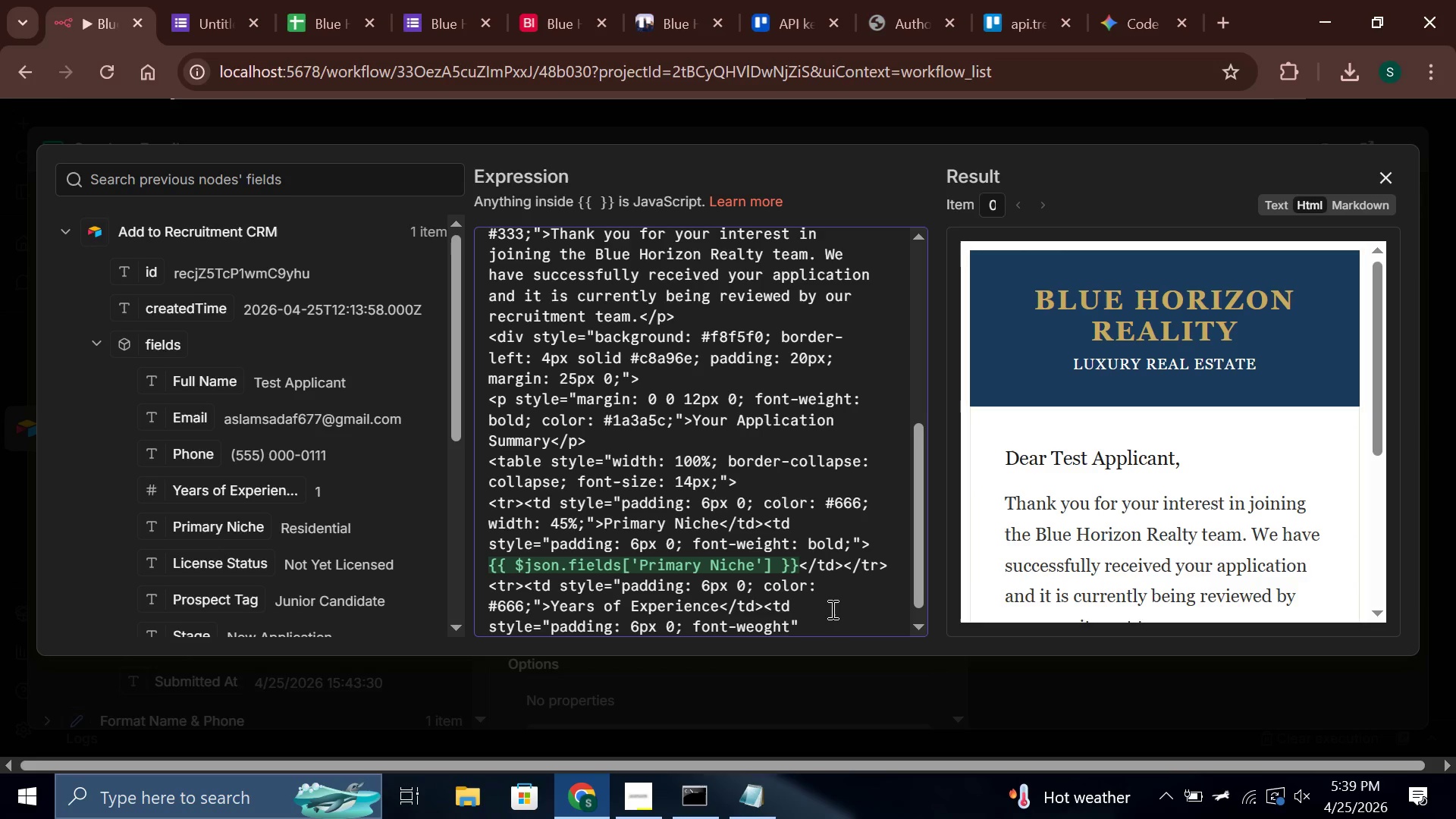 
key(Backspace)
 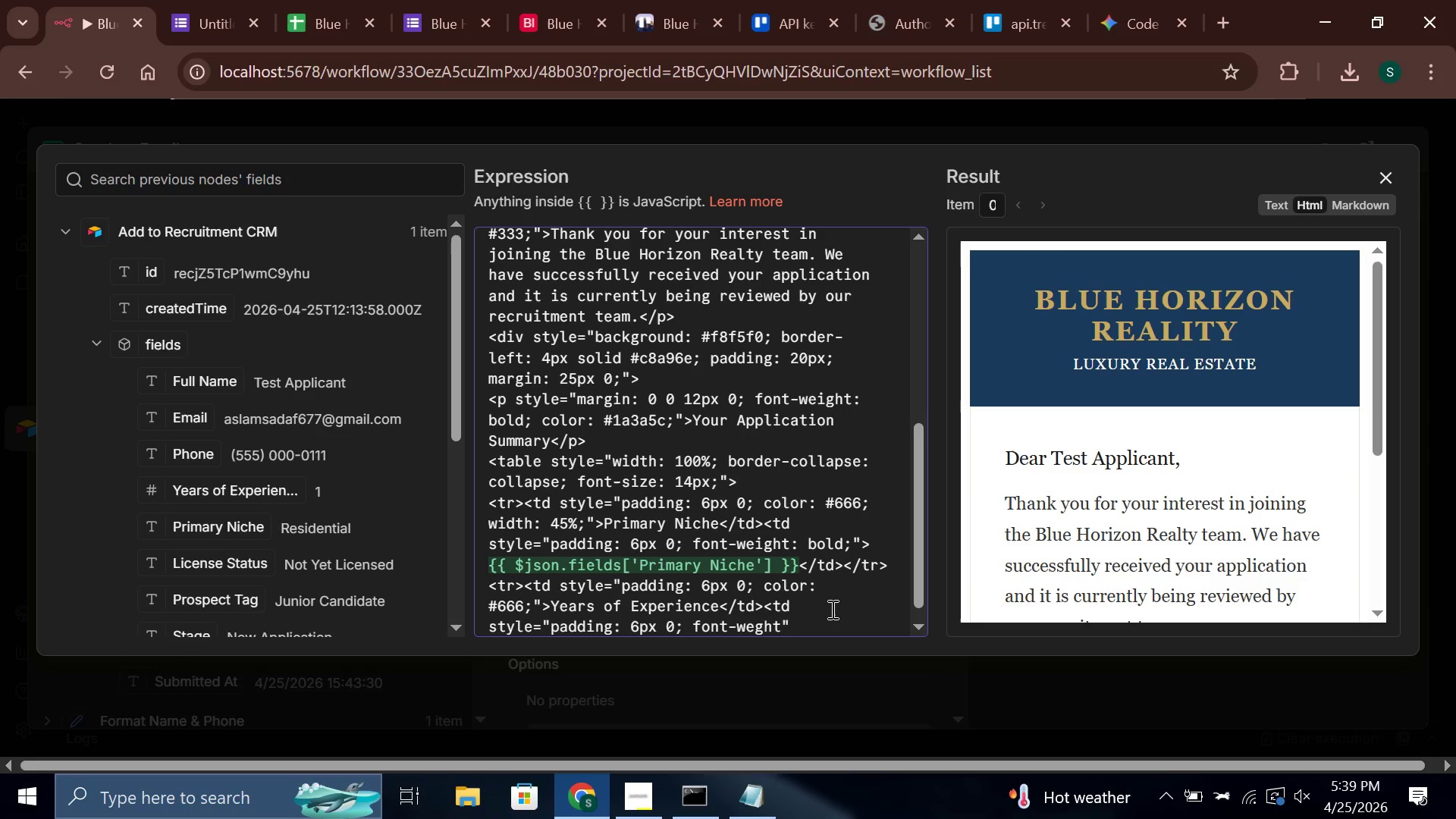 
key(I)
 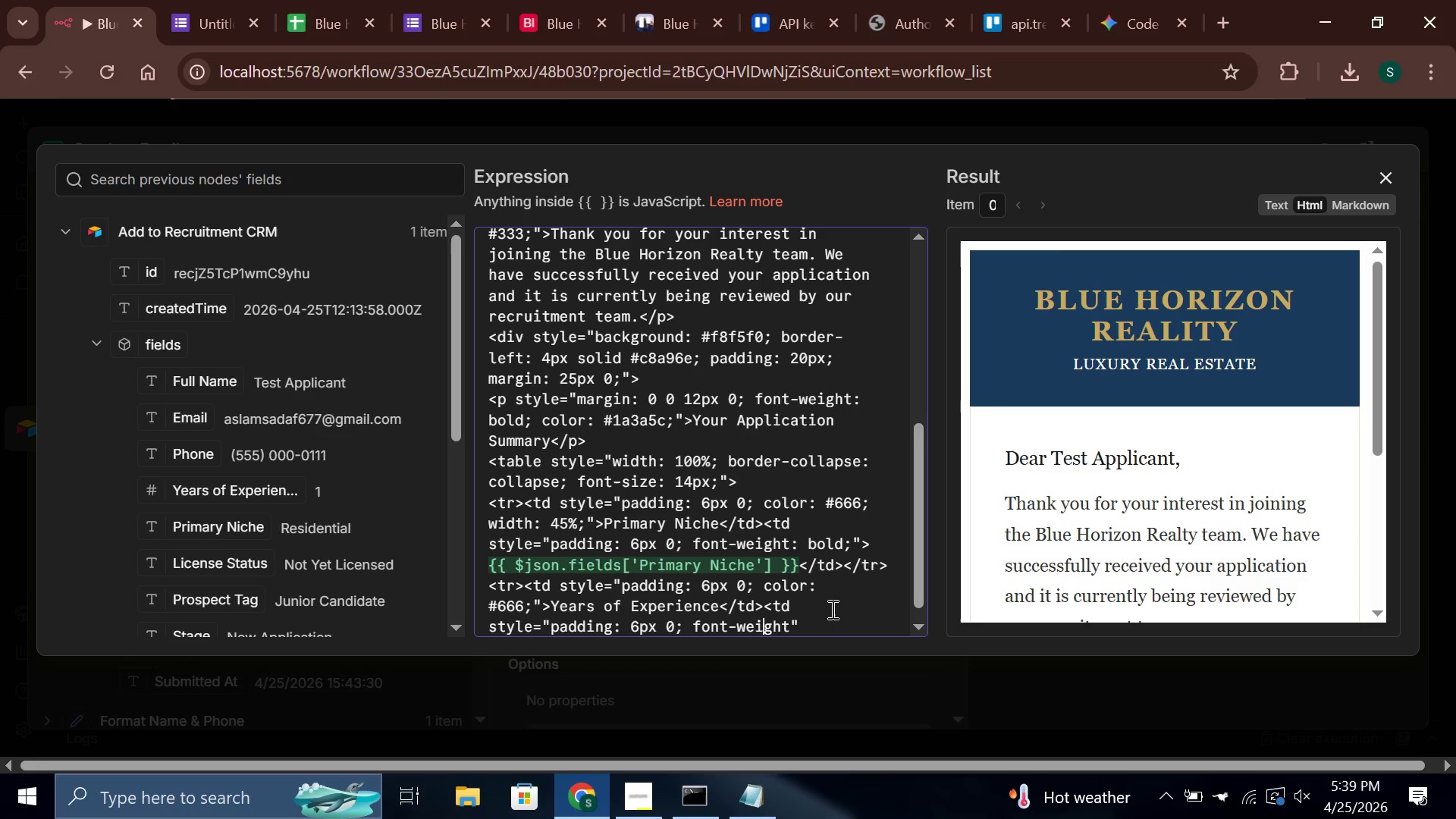 
wait(8.17)
 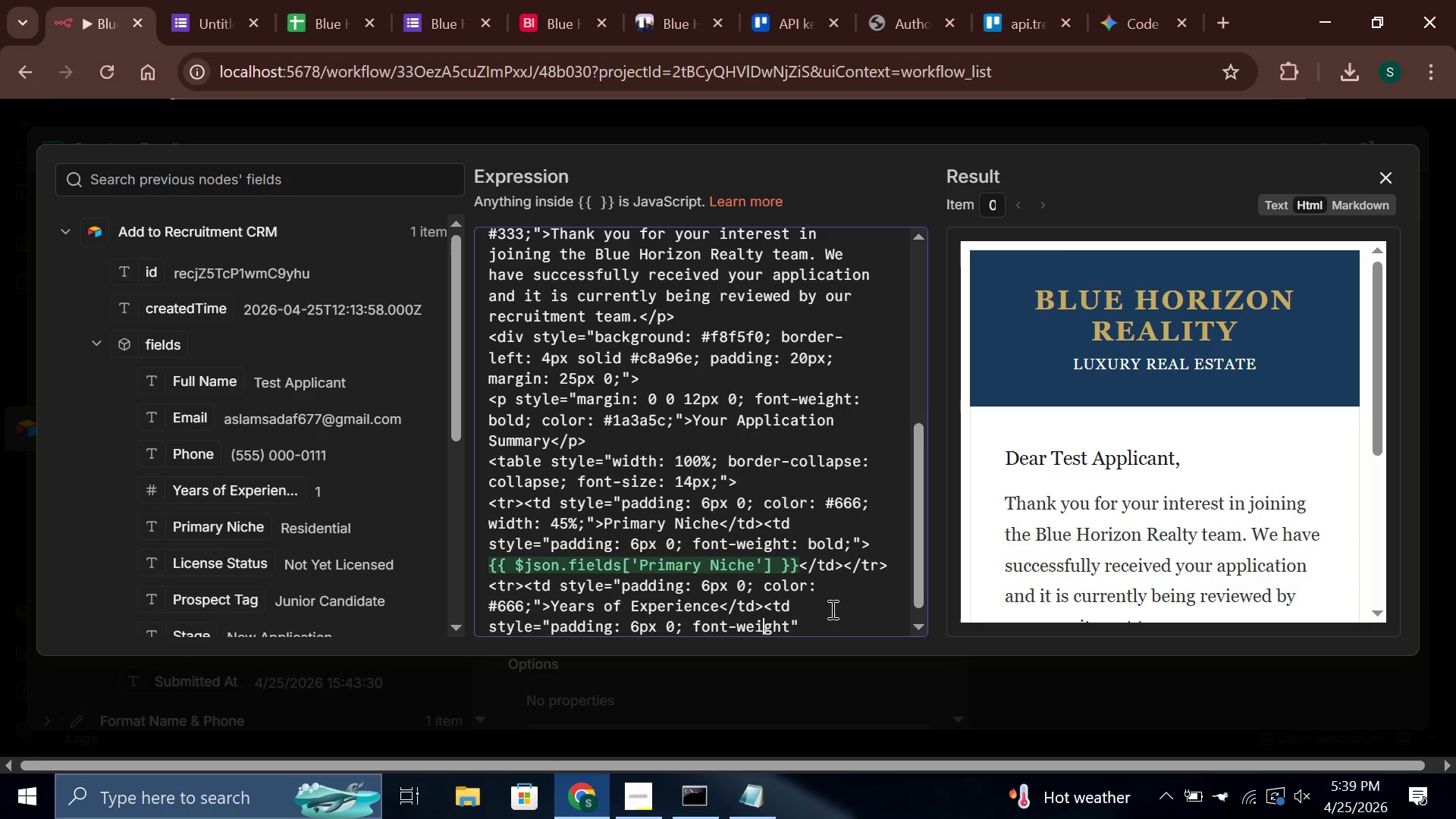 
key(ArrowRight)
 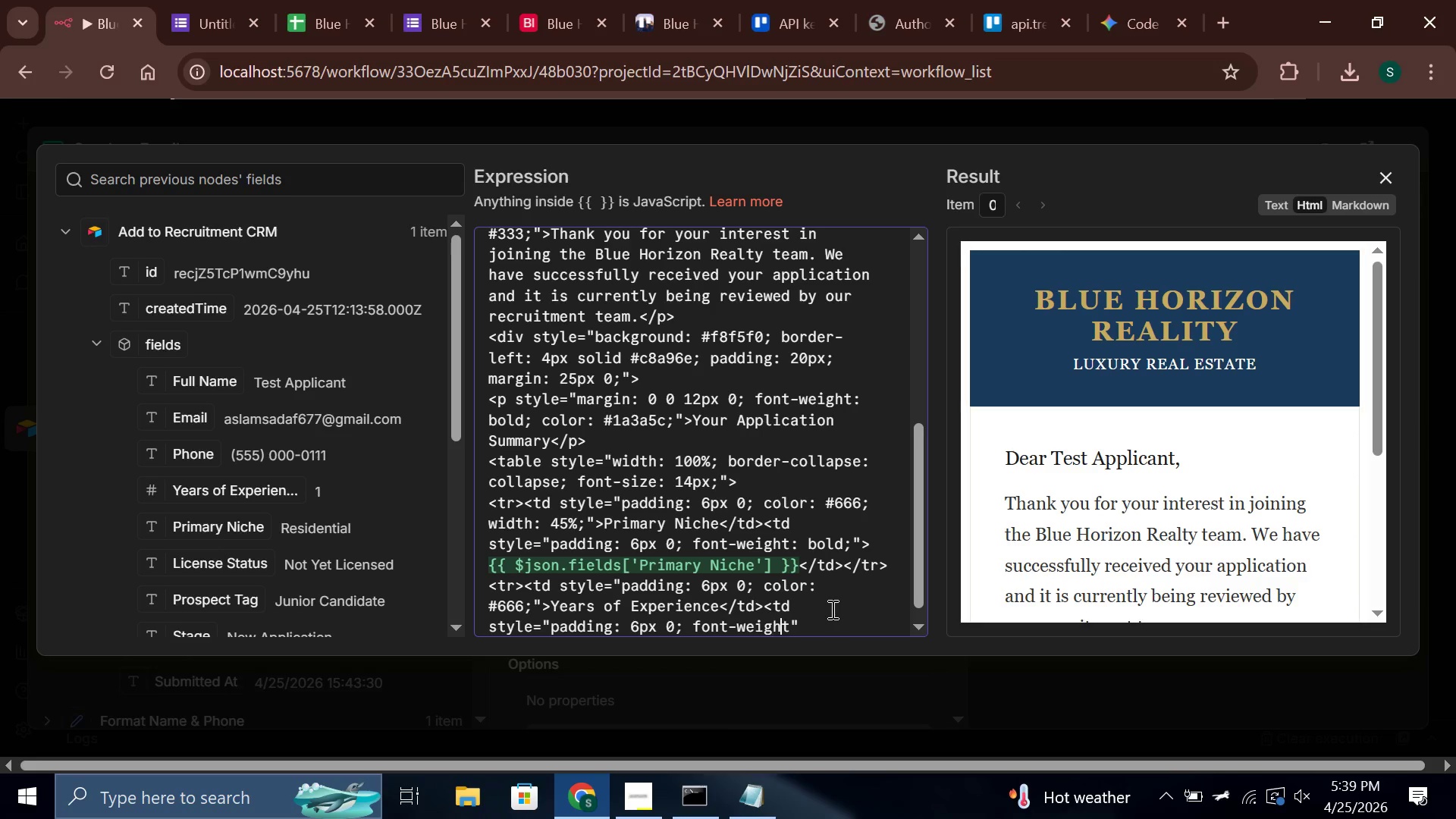 
key(ArrowRight)
 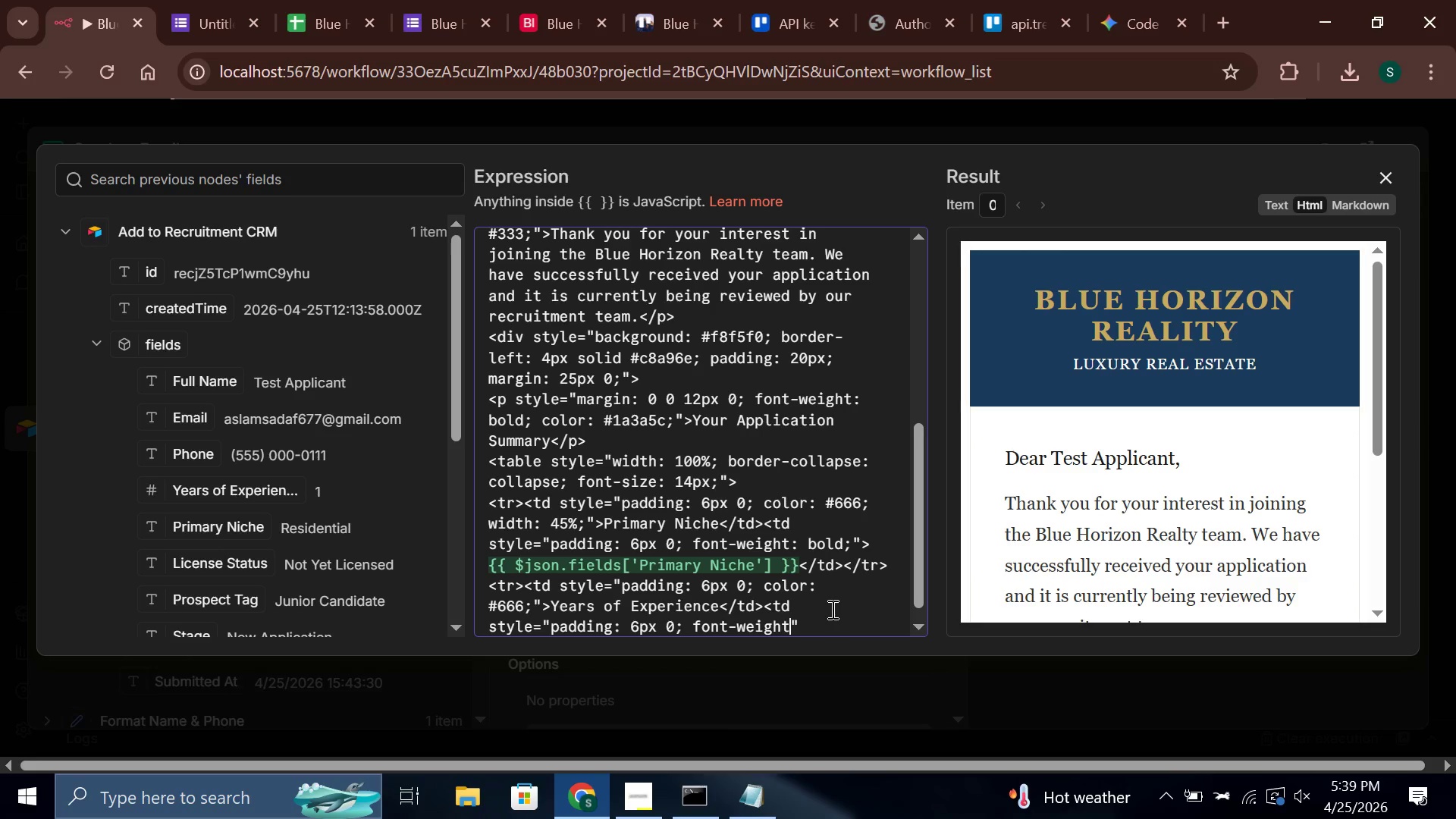 
key(ArrowRight)
 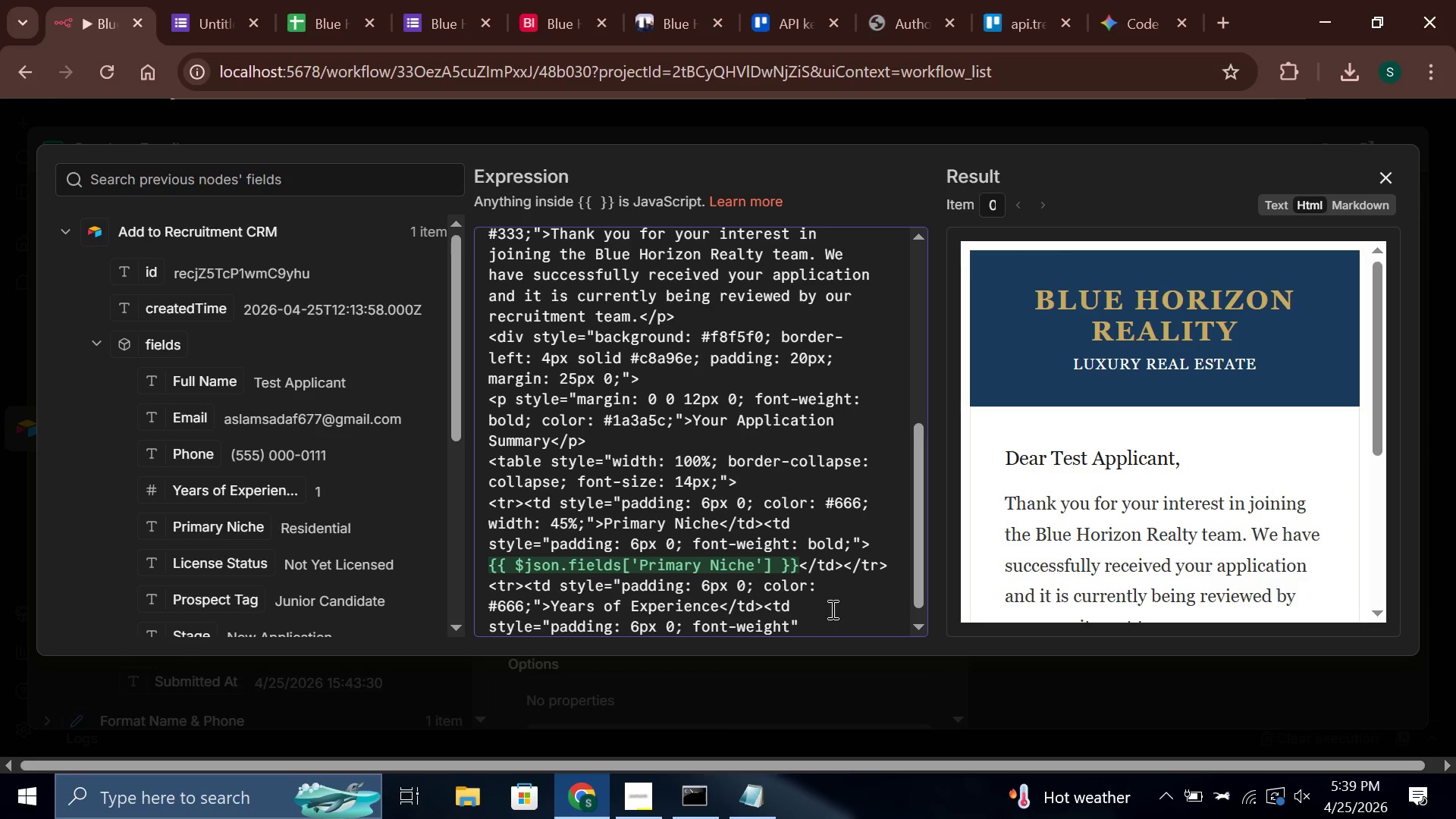 
type(: bold)
 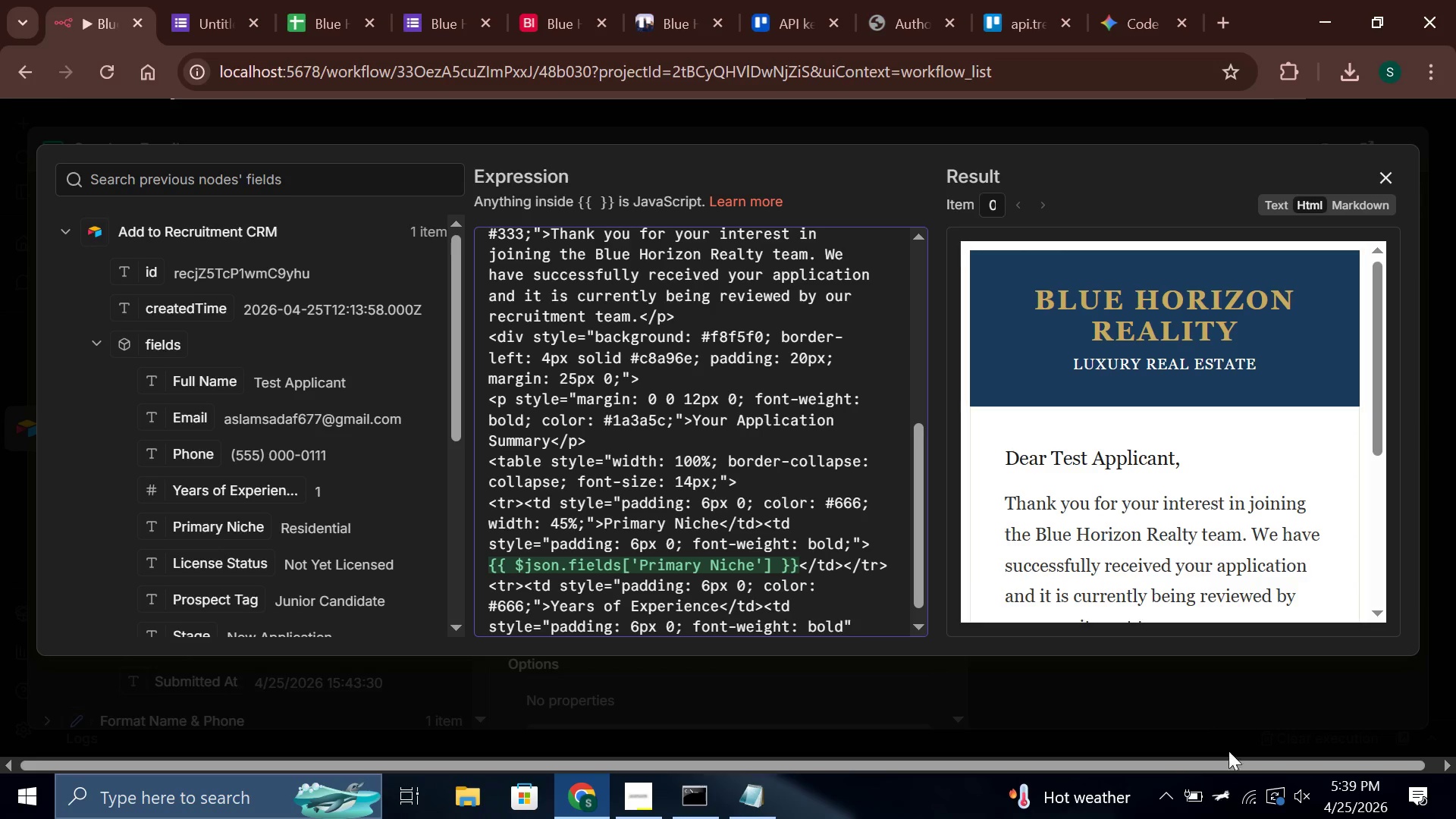 
scroll: coordinate [1145, 474], scroll_direction: down, amount: 7.0
 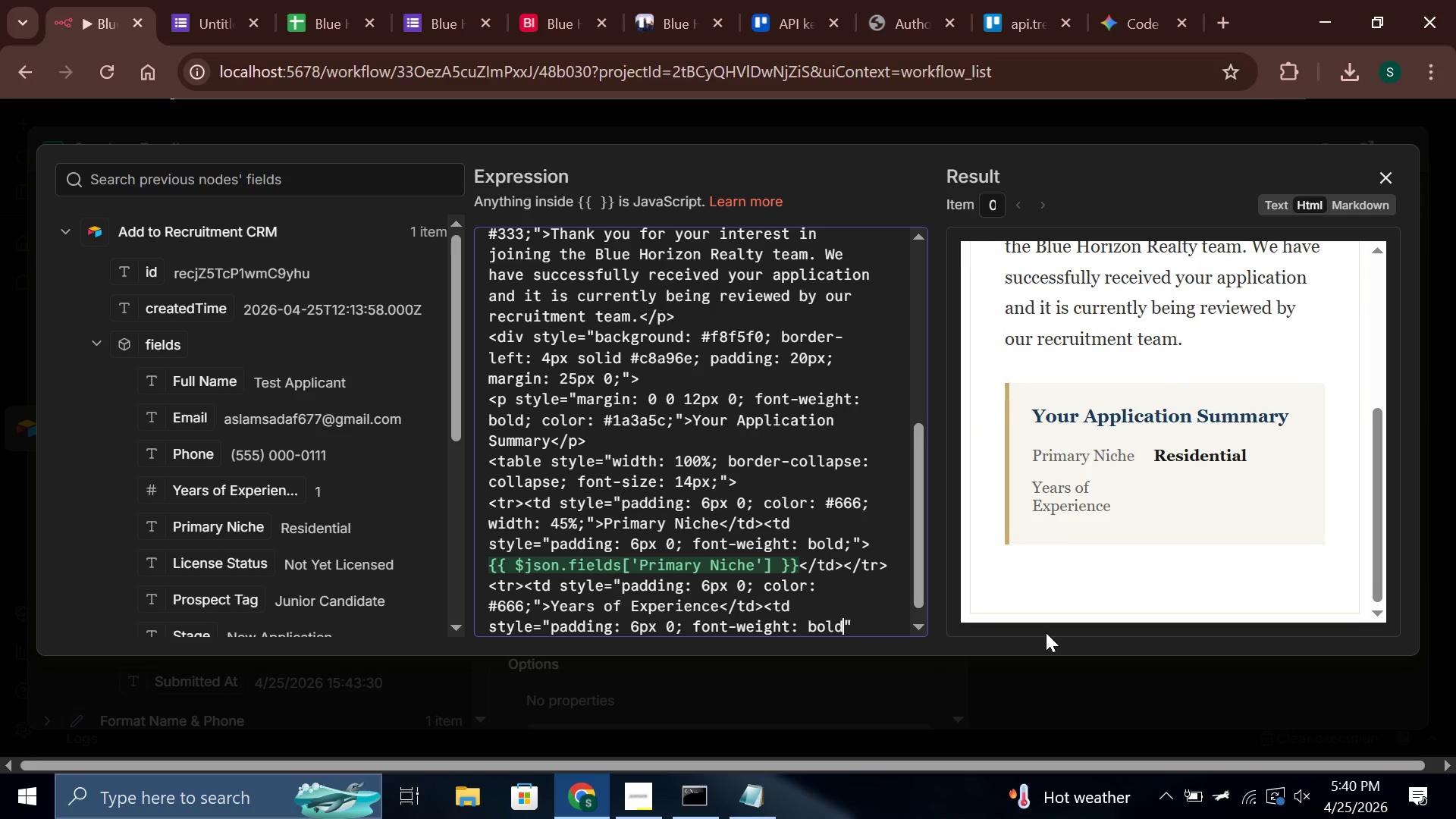 
wait(6.23)
 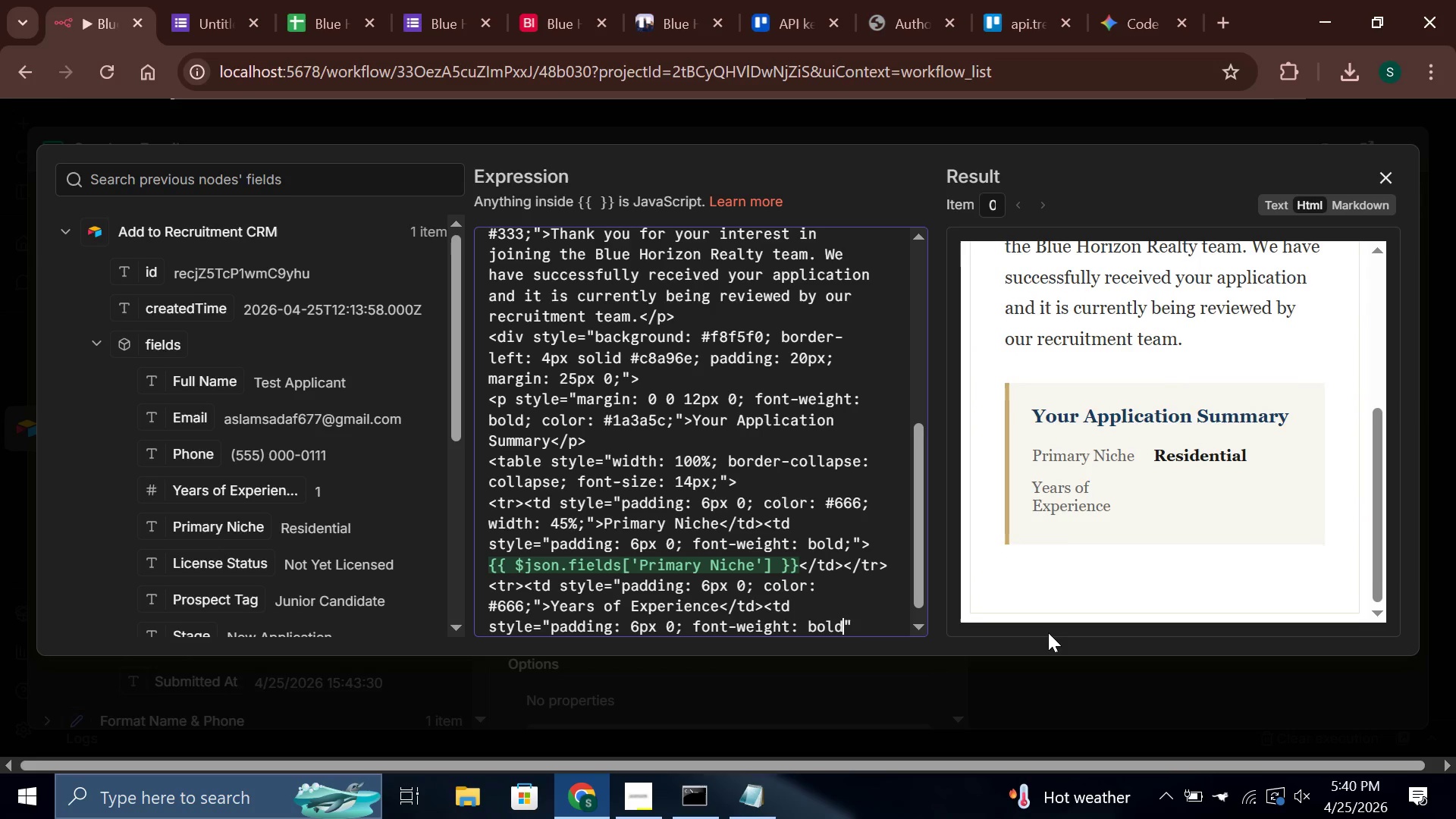 
key(Semicolon)
 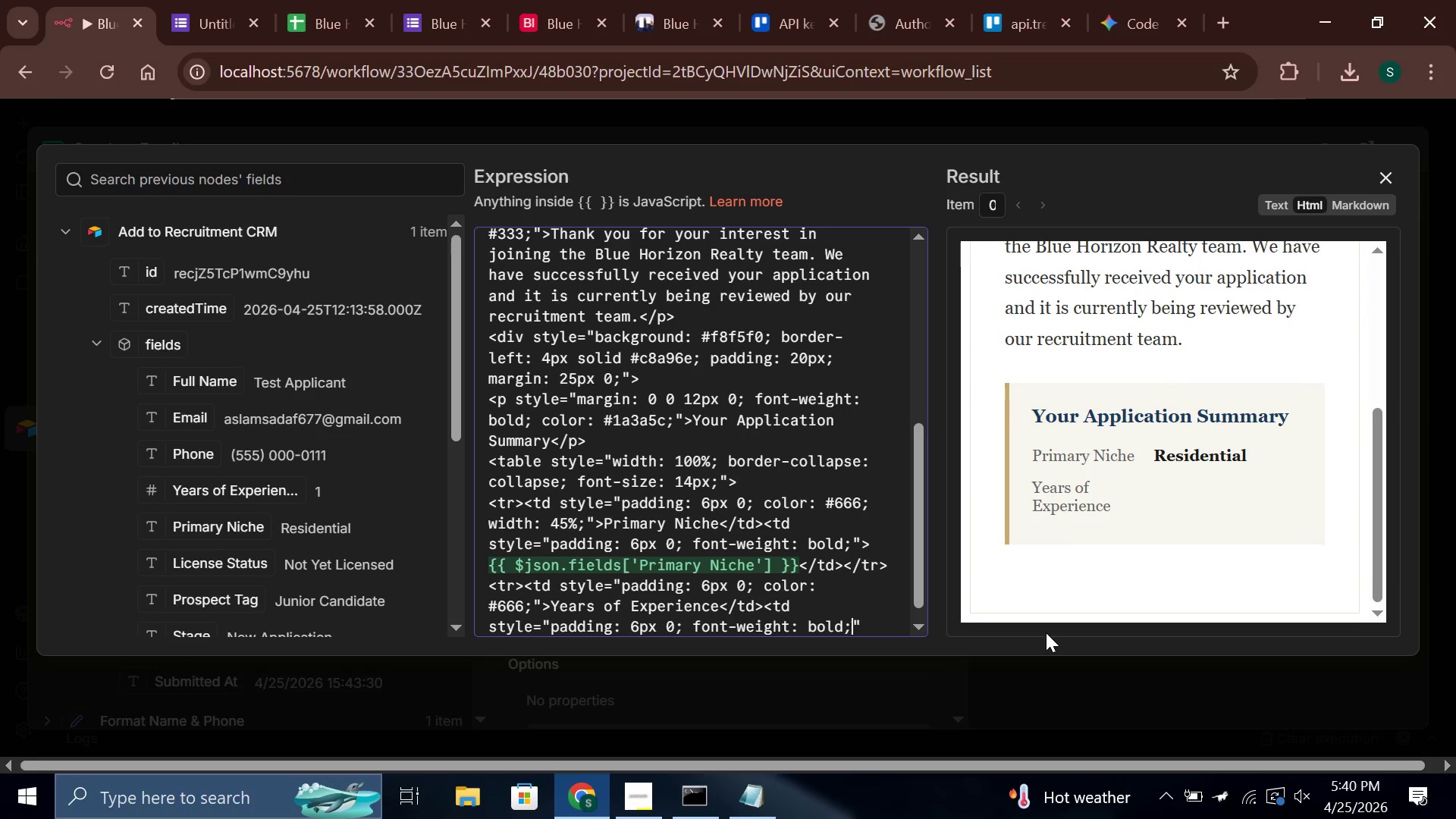 
key(ArrowRight)
 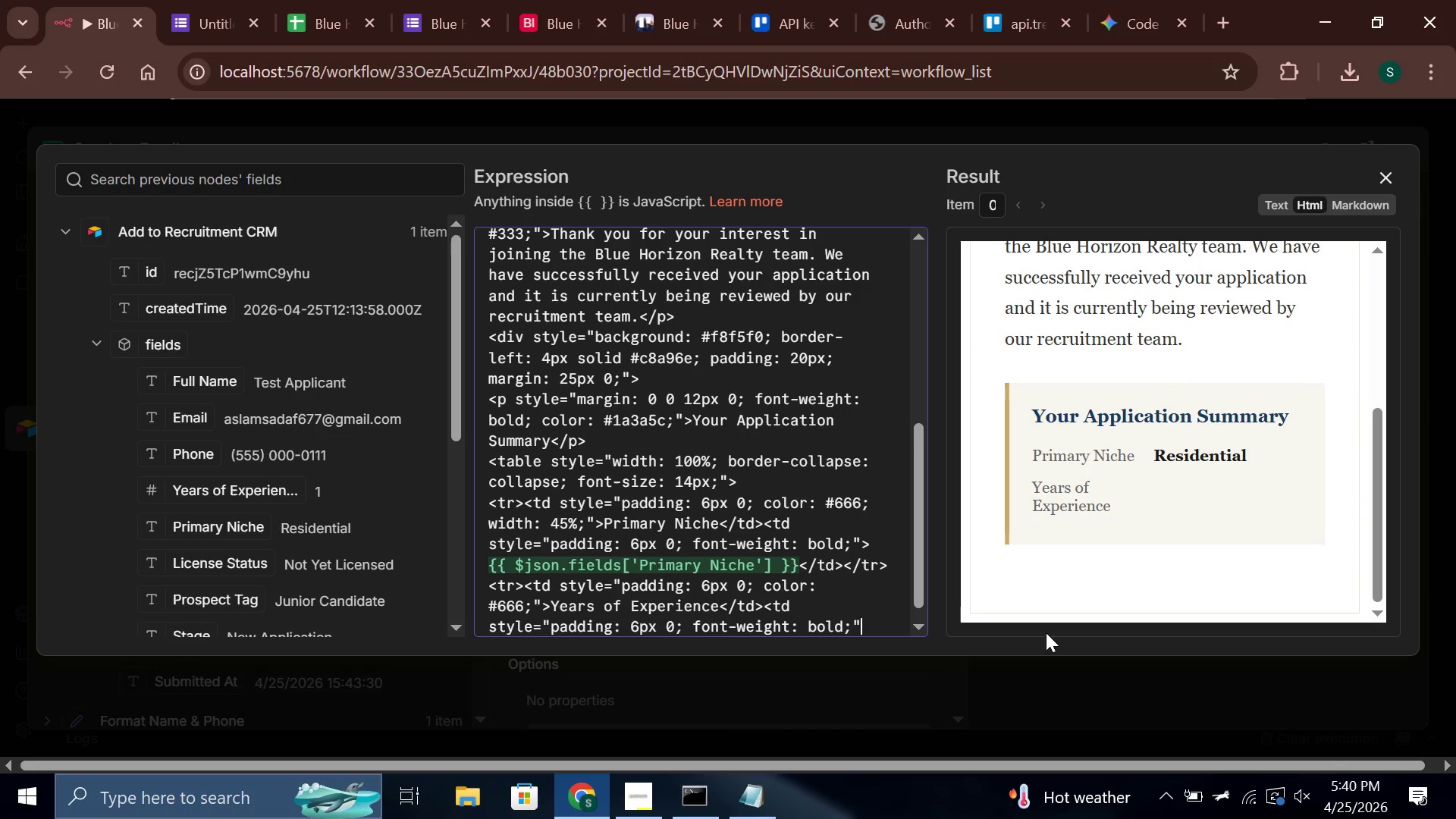 
key(Shift+Period)
 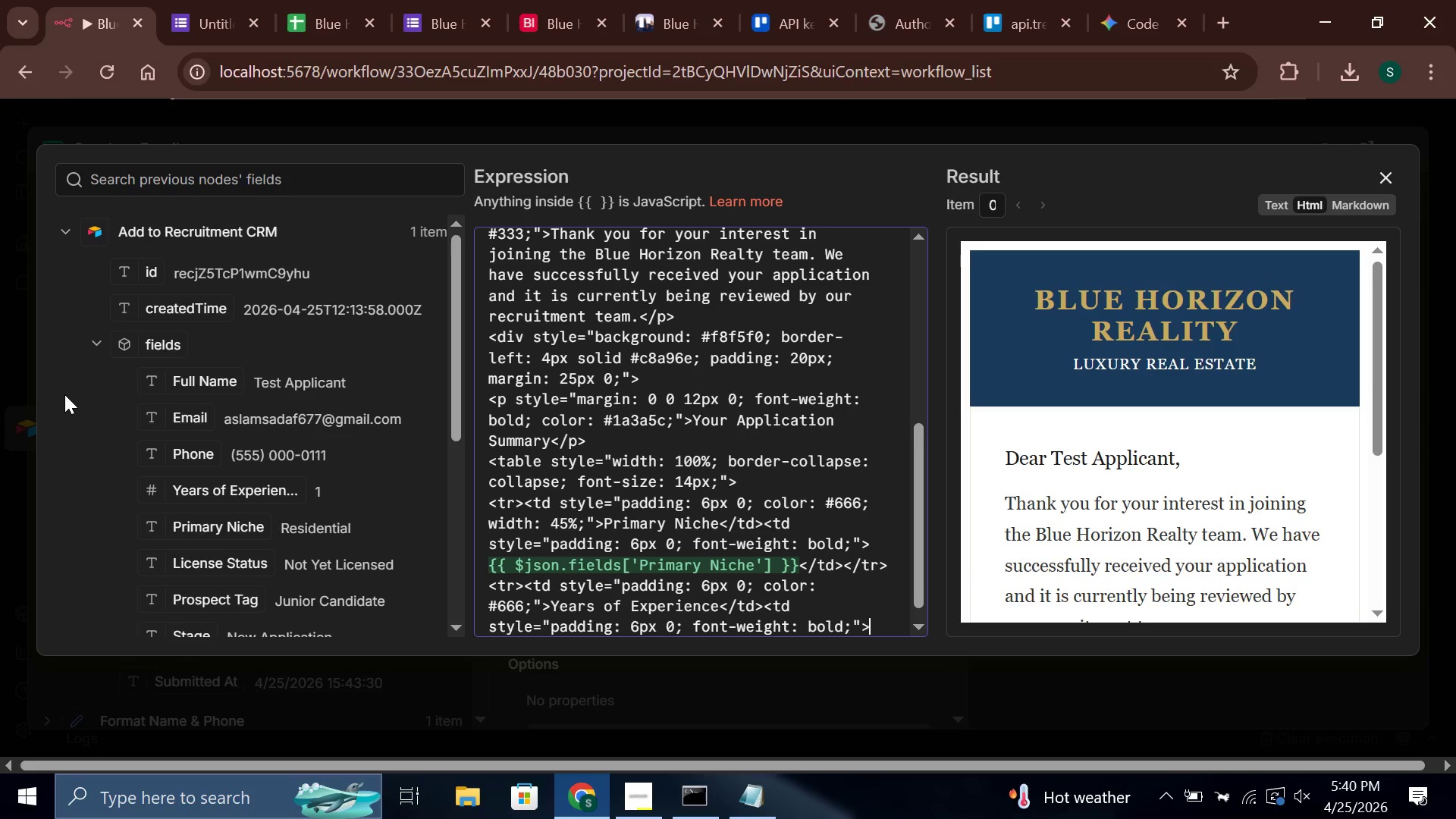 
wait(6.14)
 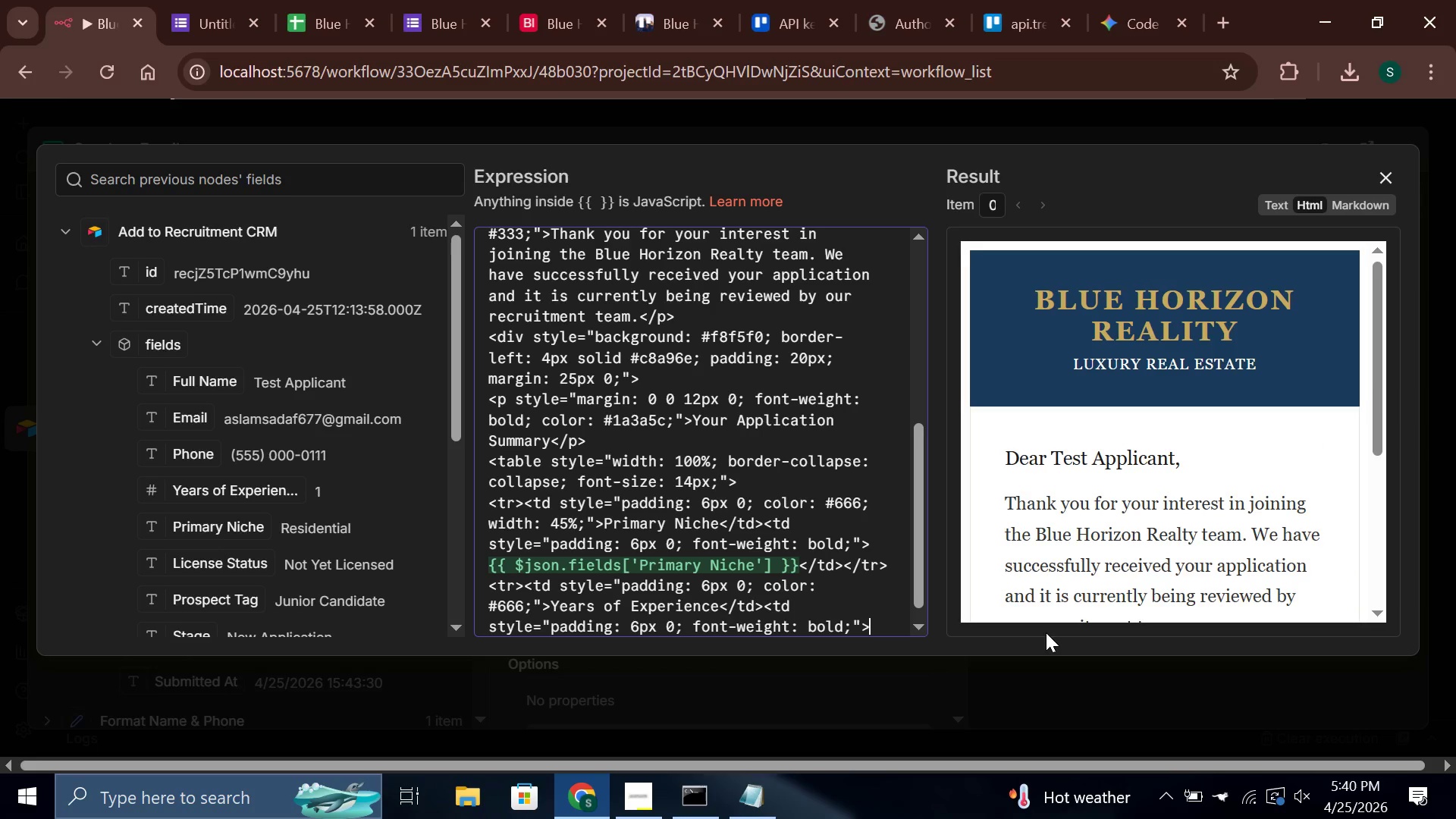 
left_click_drag(start_coordinate=[249, 502], to_coordinate=[890, 633])
 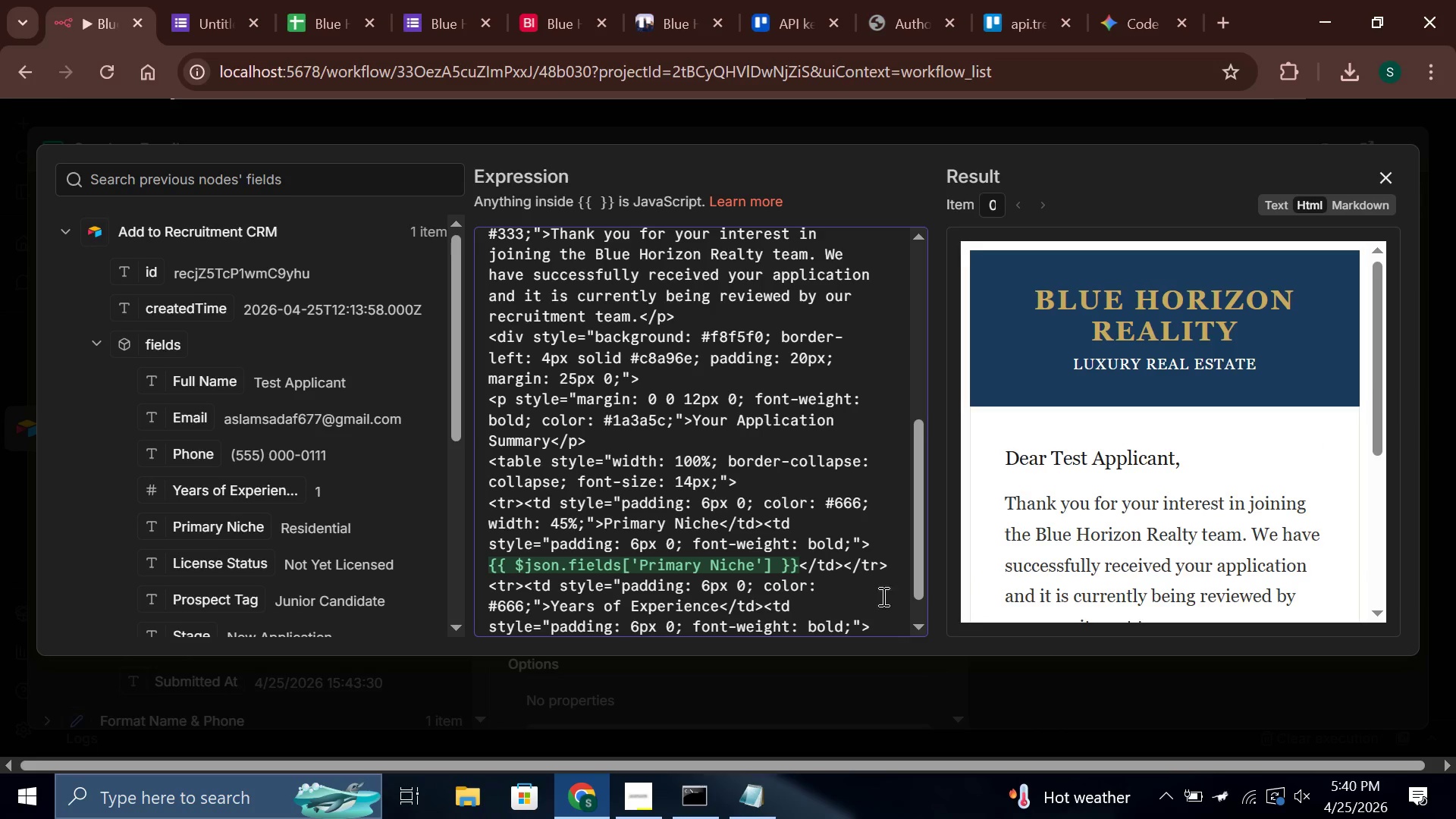 
scroll: coordinate [840, 499], scroll_direction: down, amount: 5.0
 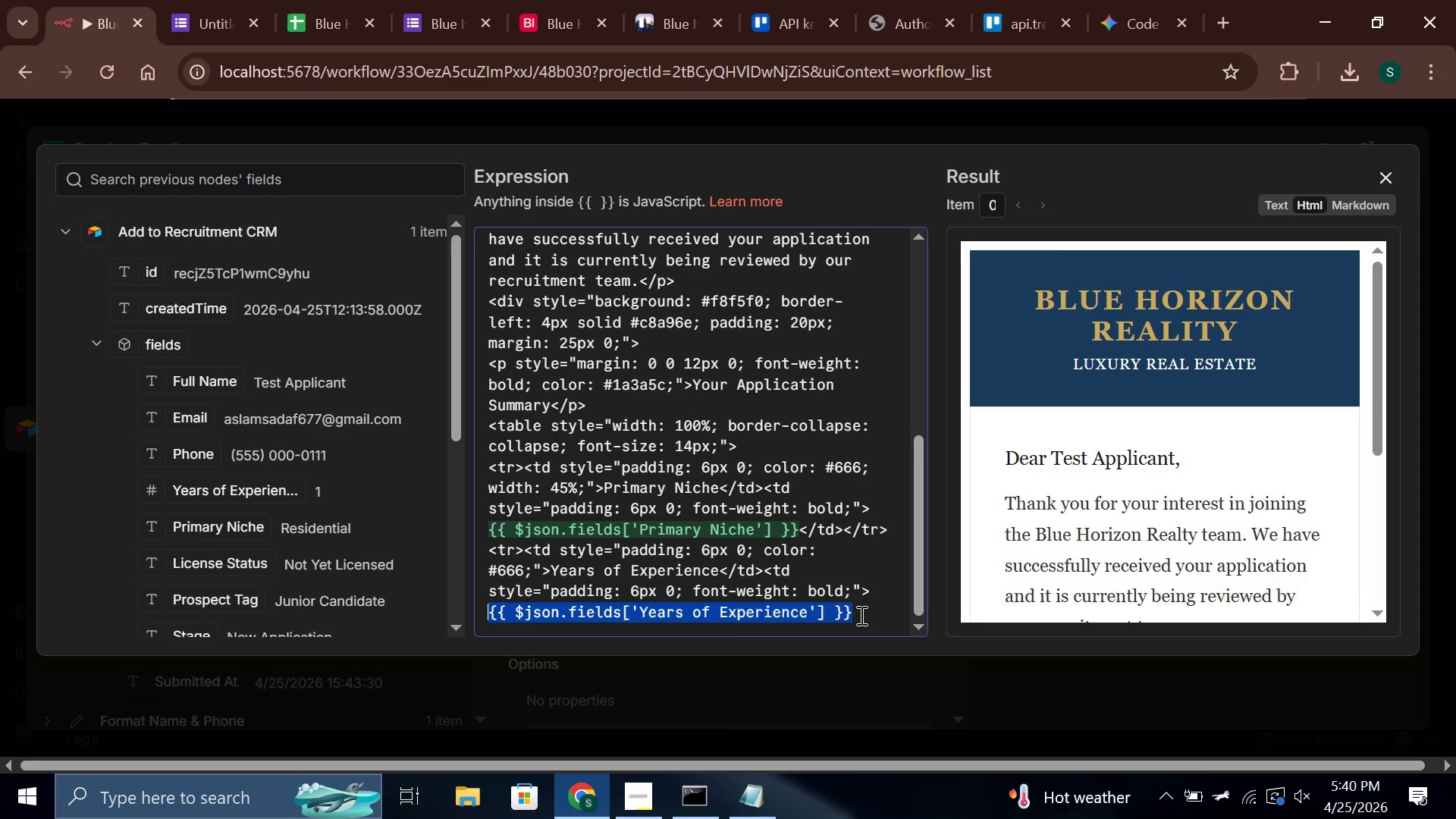 
left_click([860, 617])
 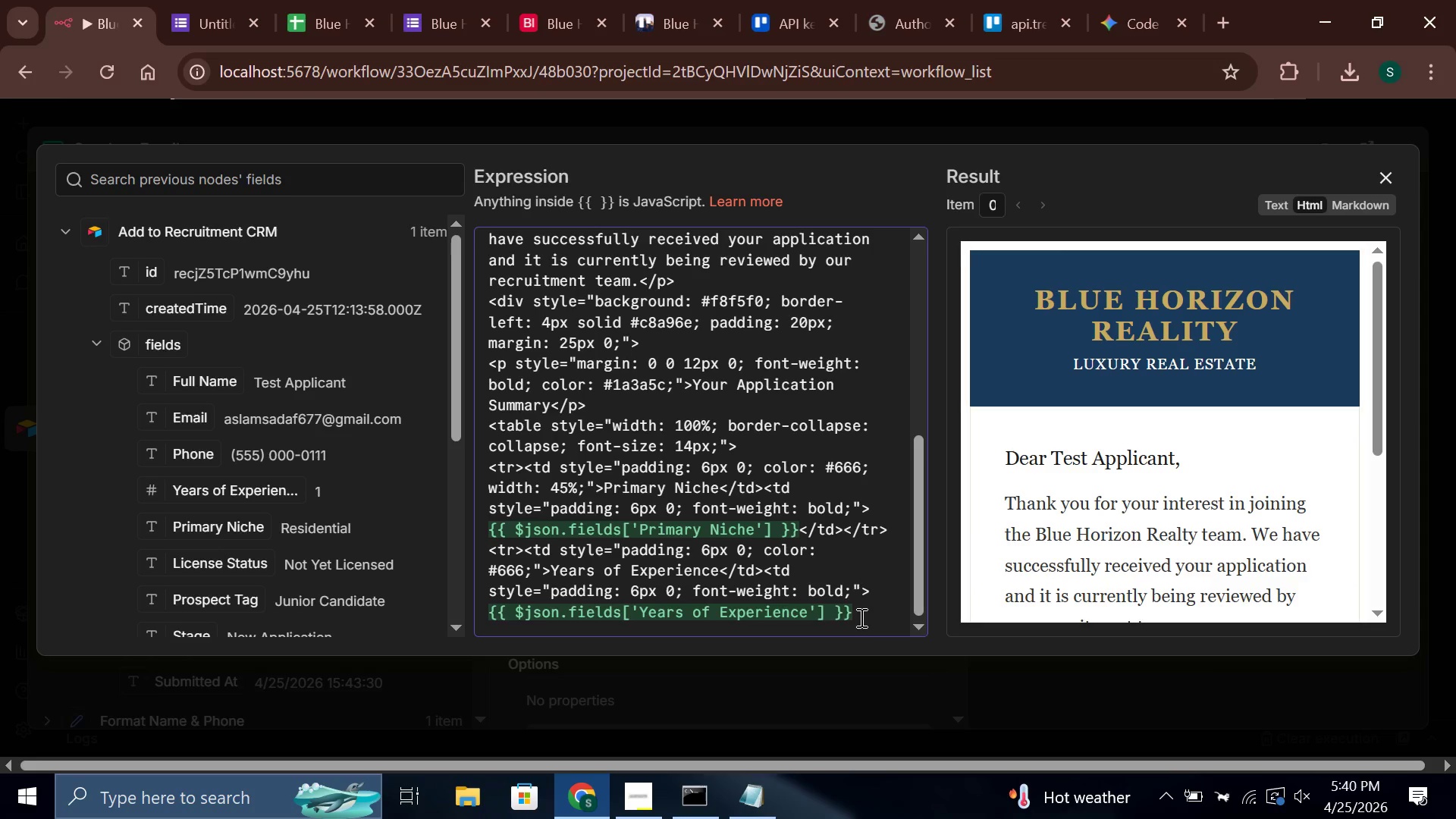 
type( years)
 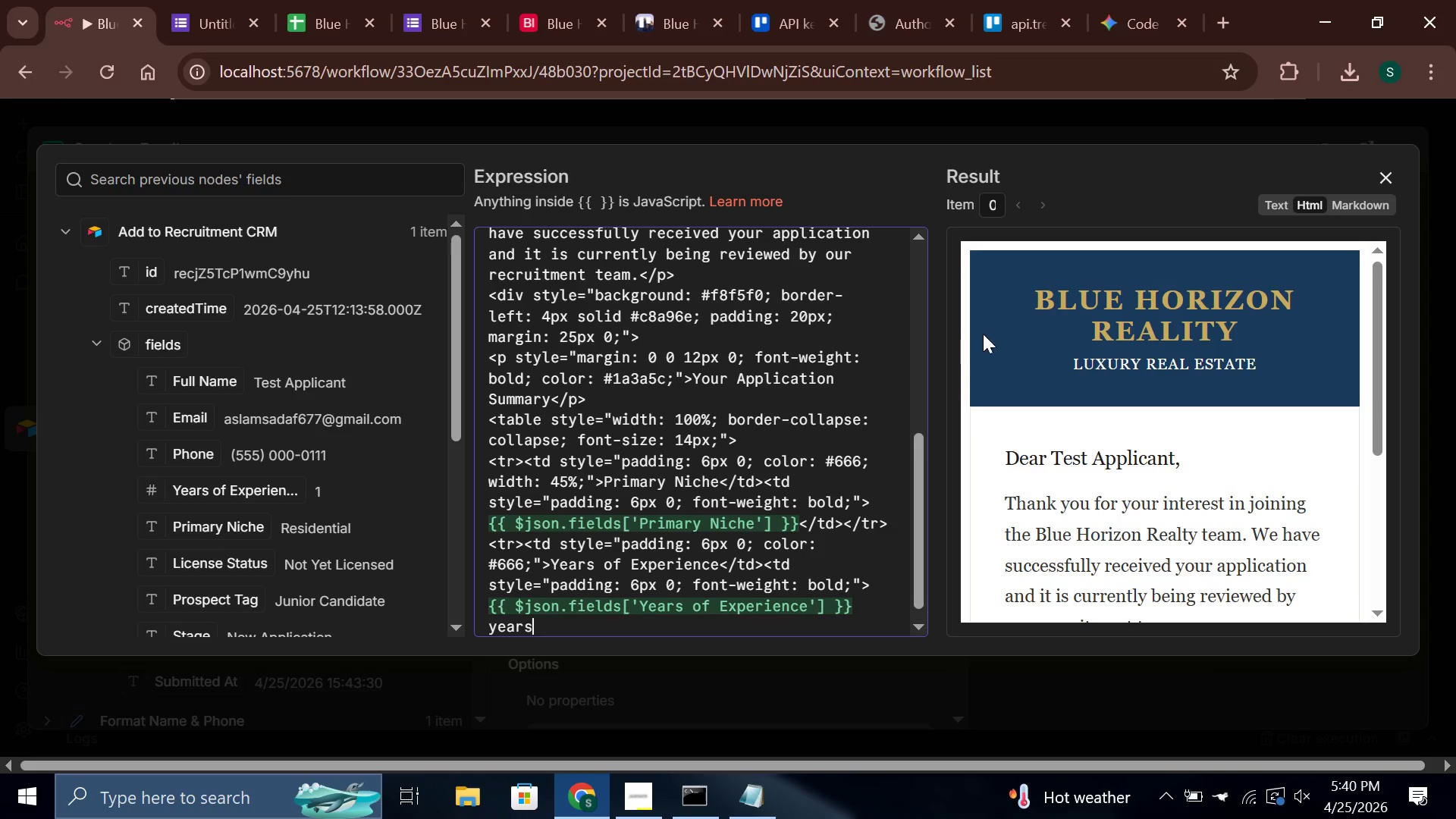 
scroll: coordinate [1103, 474], scroll_direction: down, amount: 8.0
 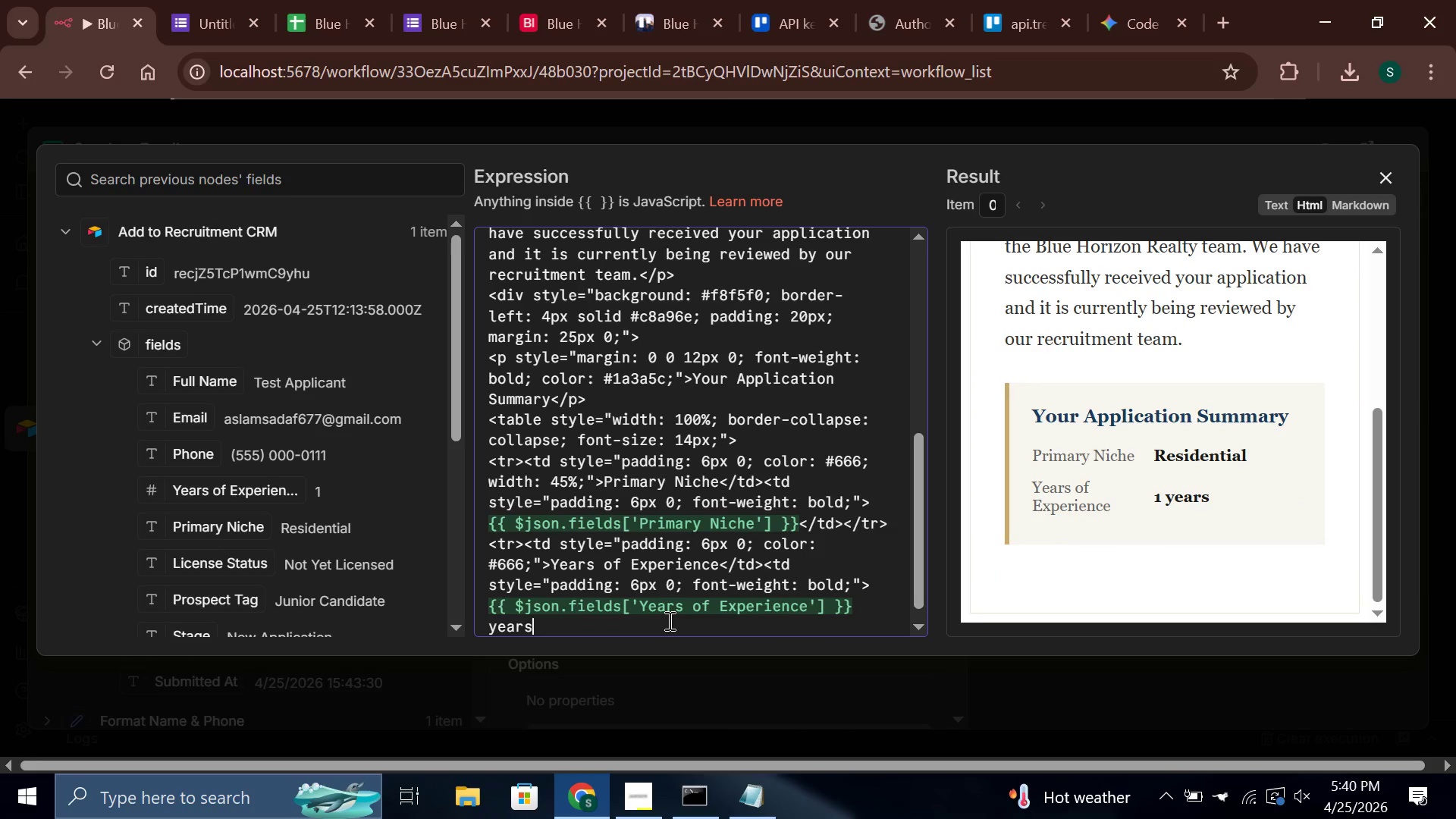 
type(</td></tr>)
 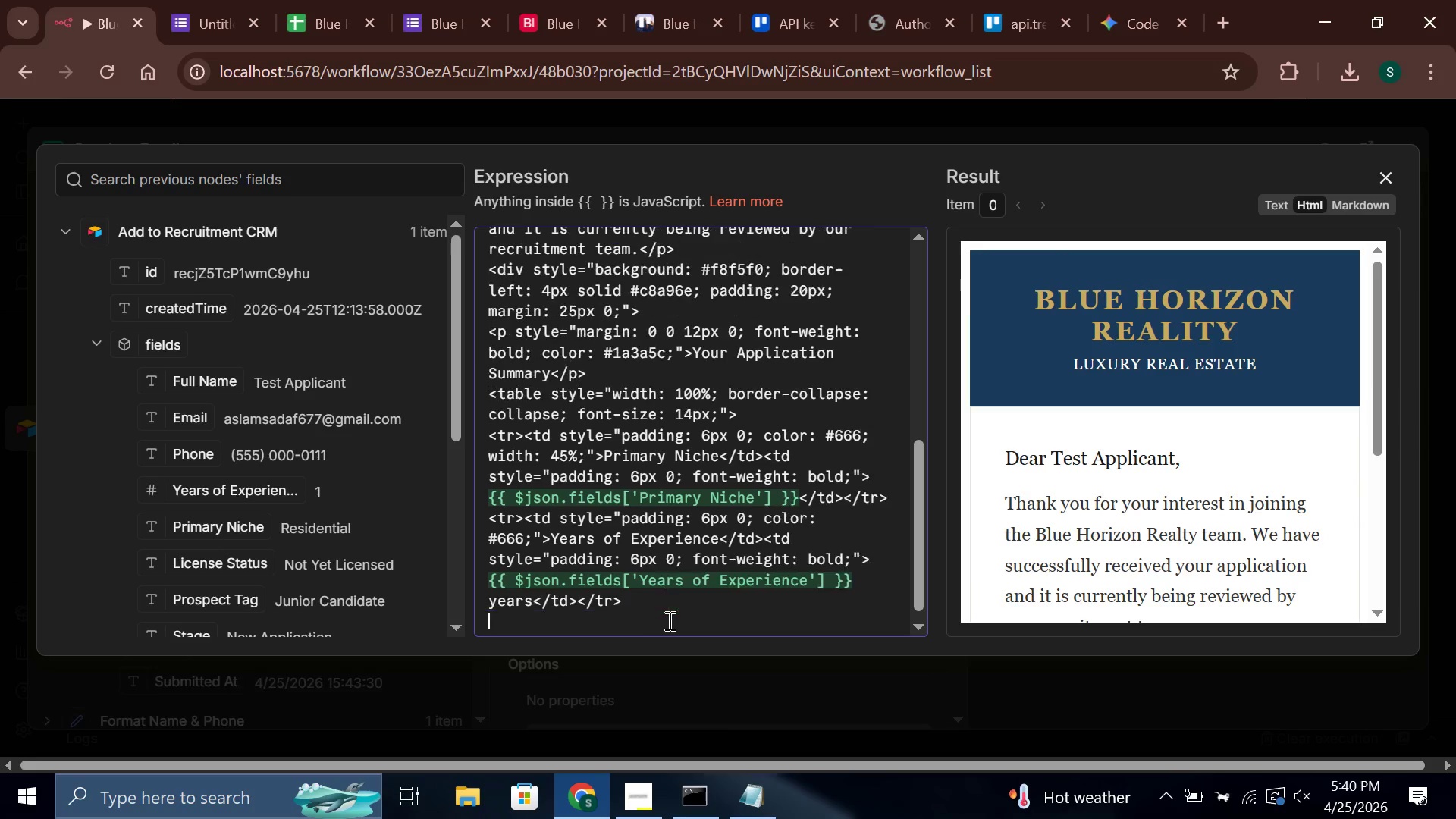 
 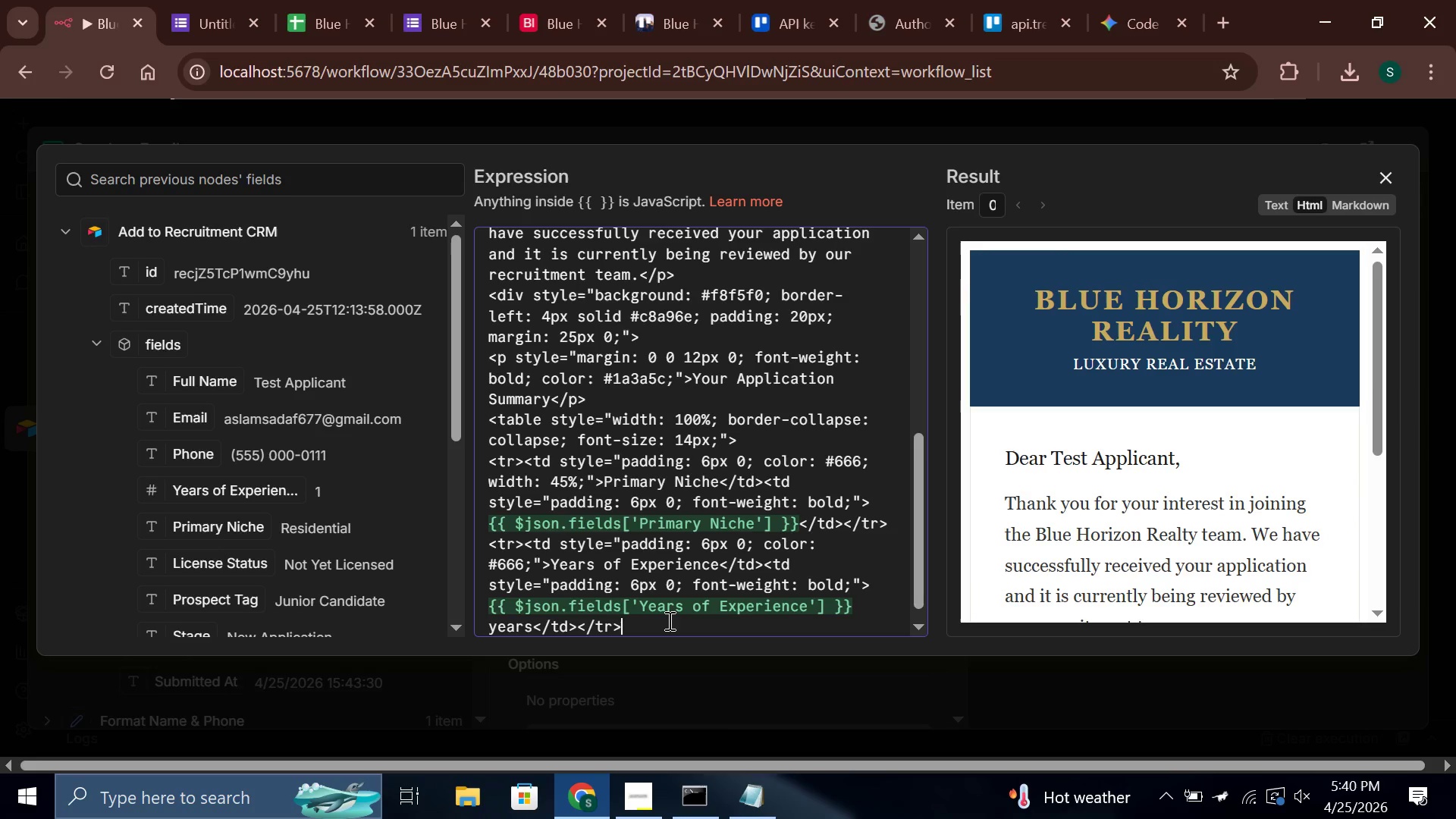 
key(Enter)
 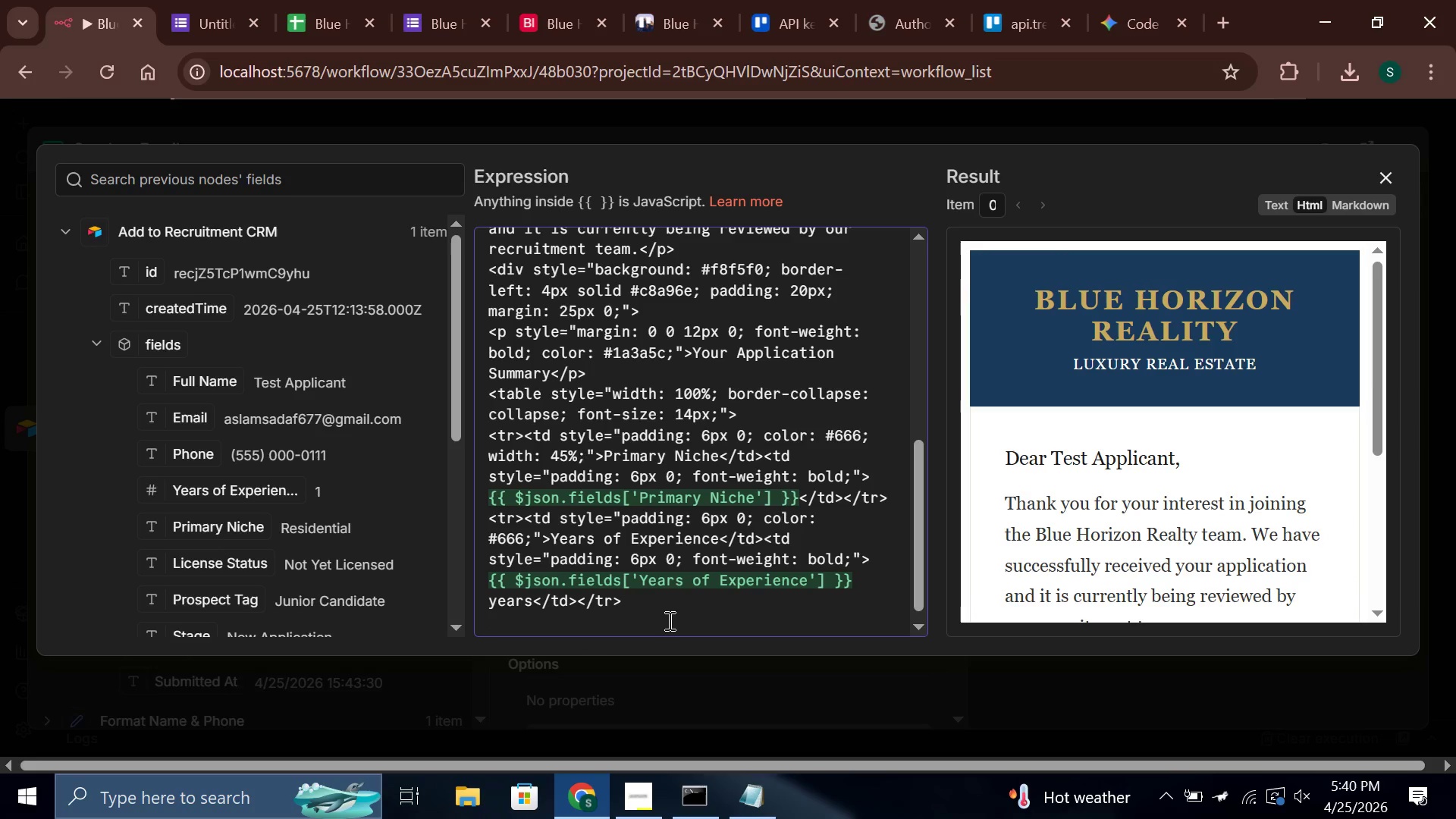 
wait(6.91)
 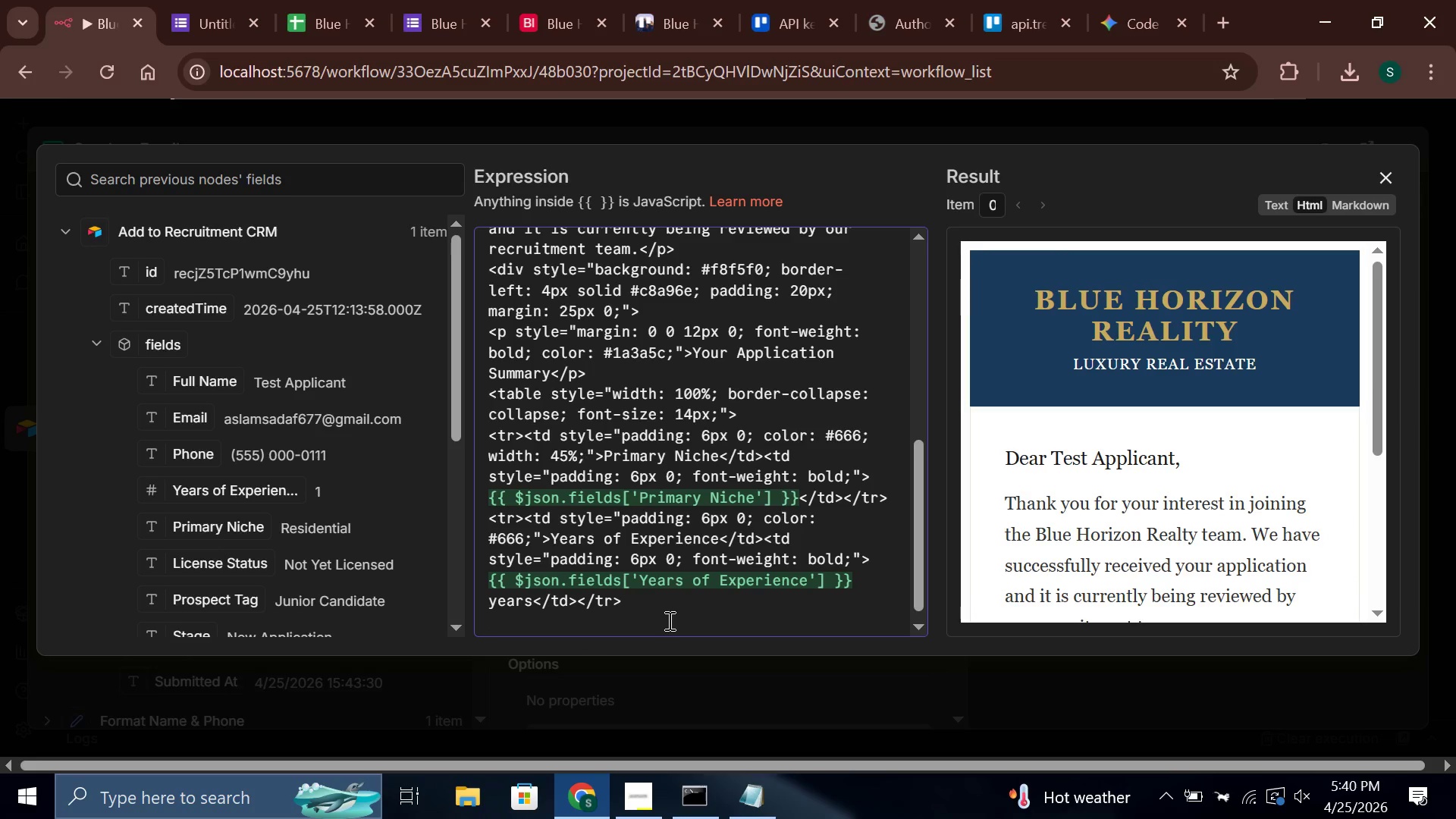 
type(<tr><td style="padding: 6px)
 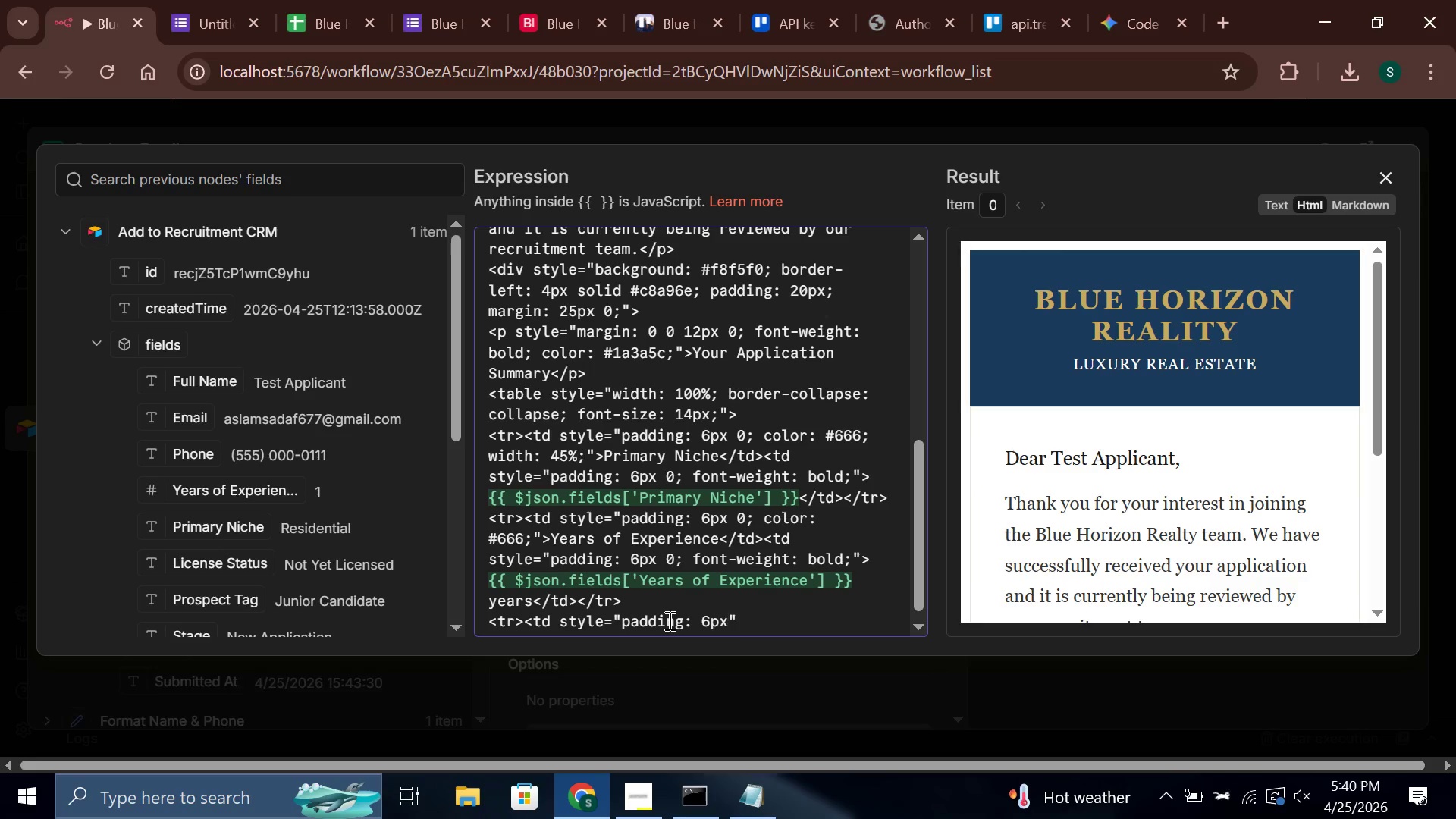 
type( 0; color: #666;)
 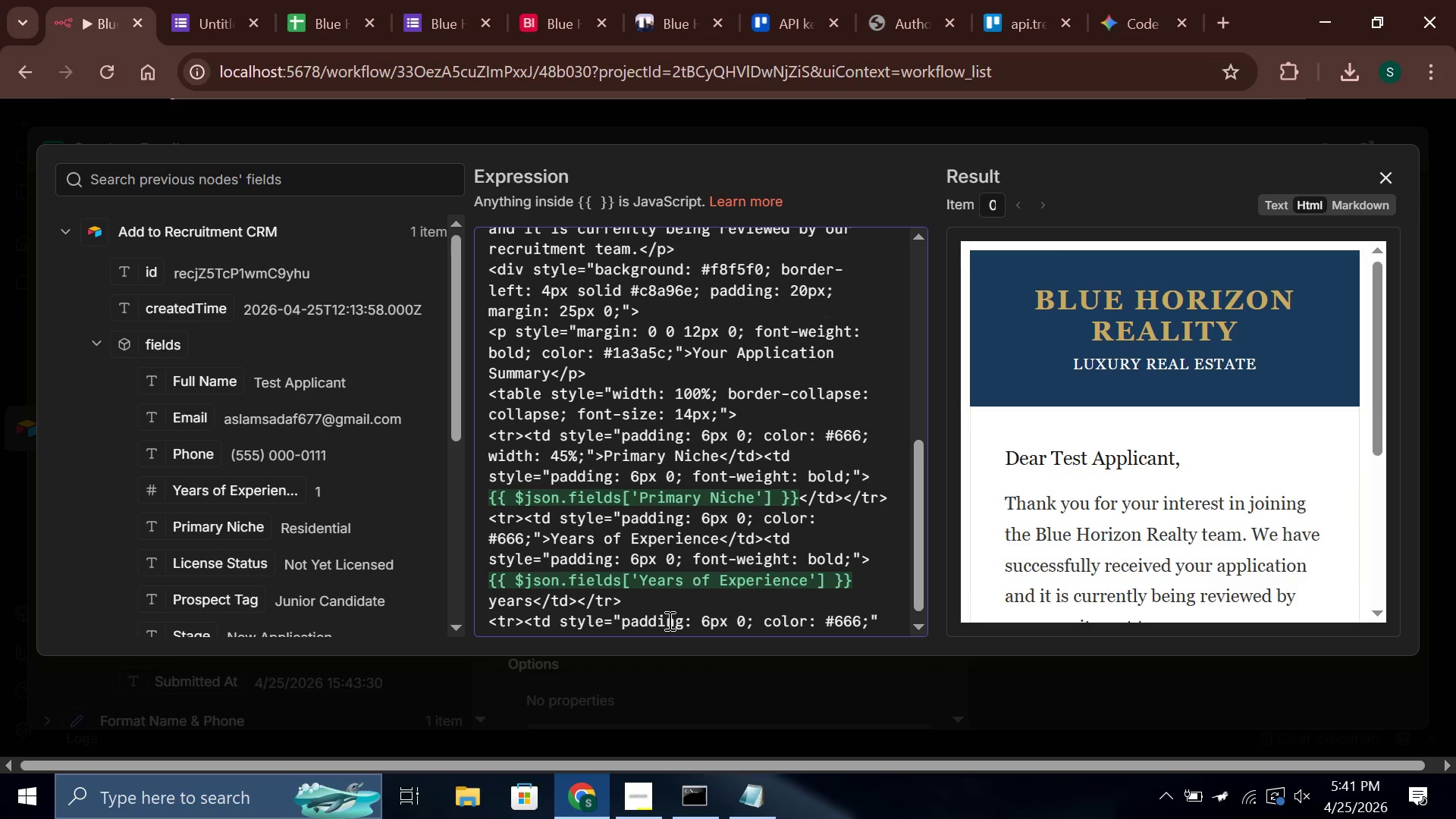 
key(ArrowRight)
 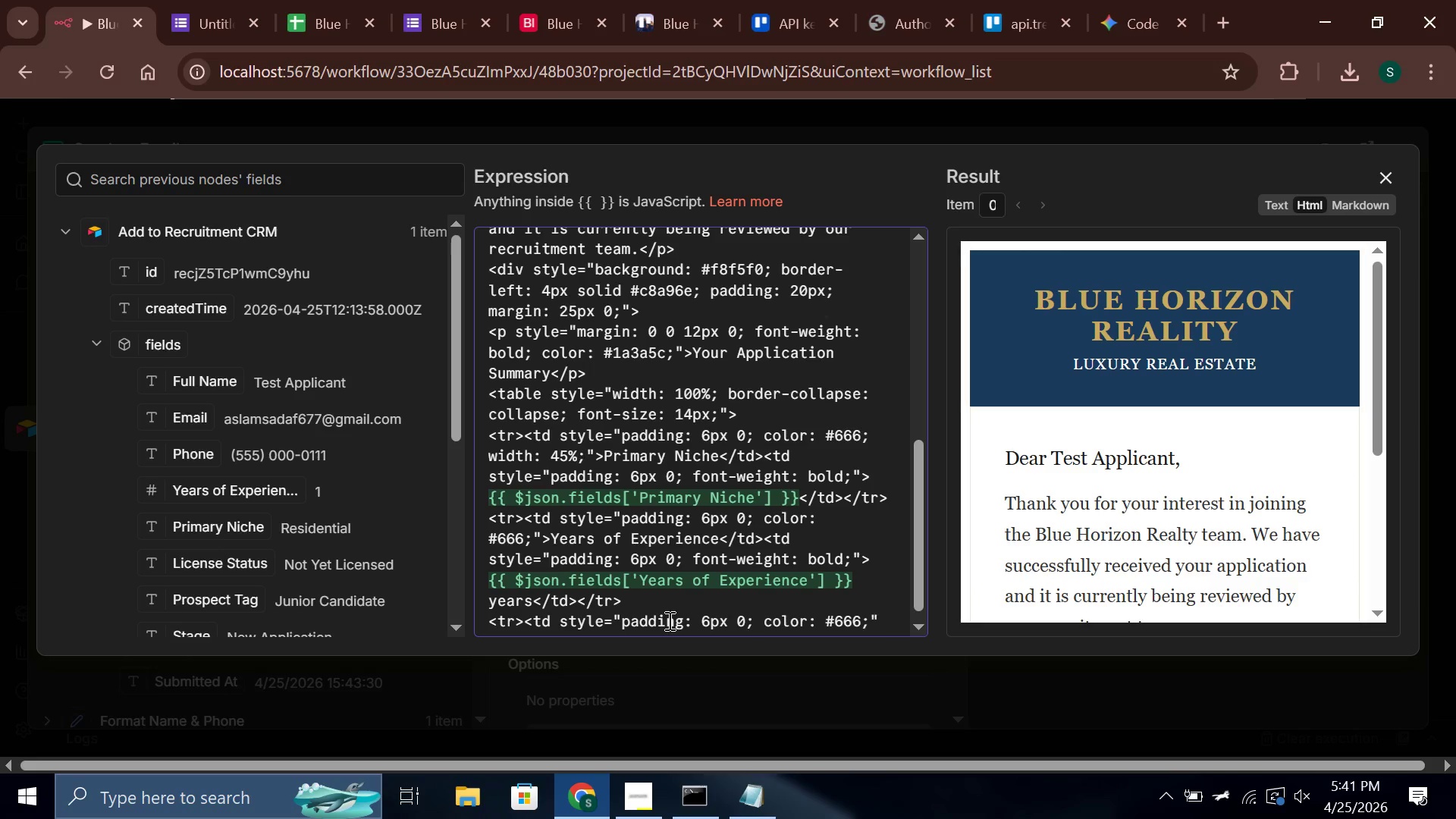 
type(>License Status</td>,)
key(Backspace)
type(<td style)
 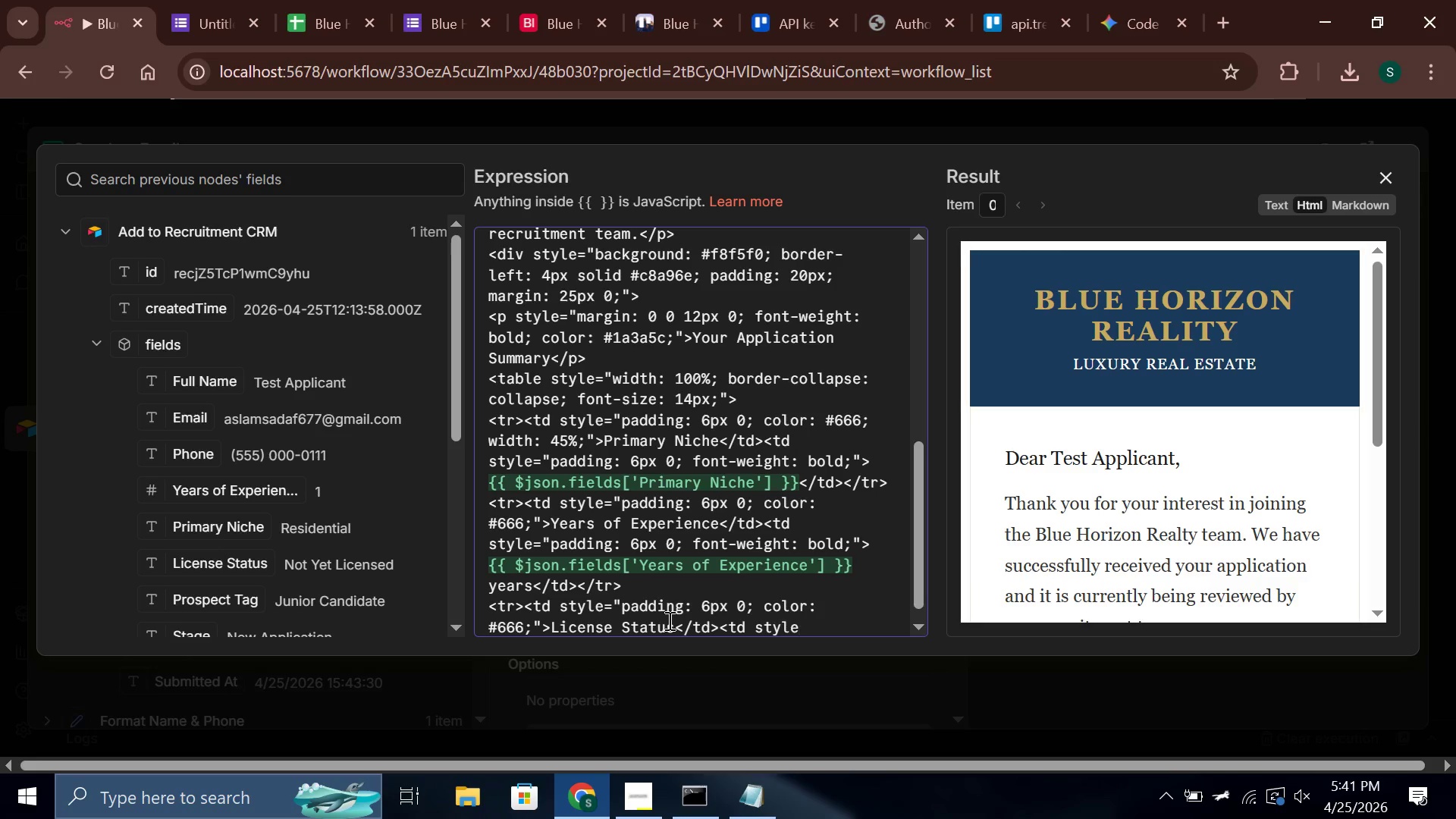 
wait(38.17)
 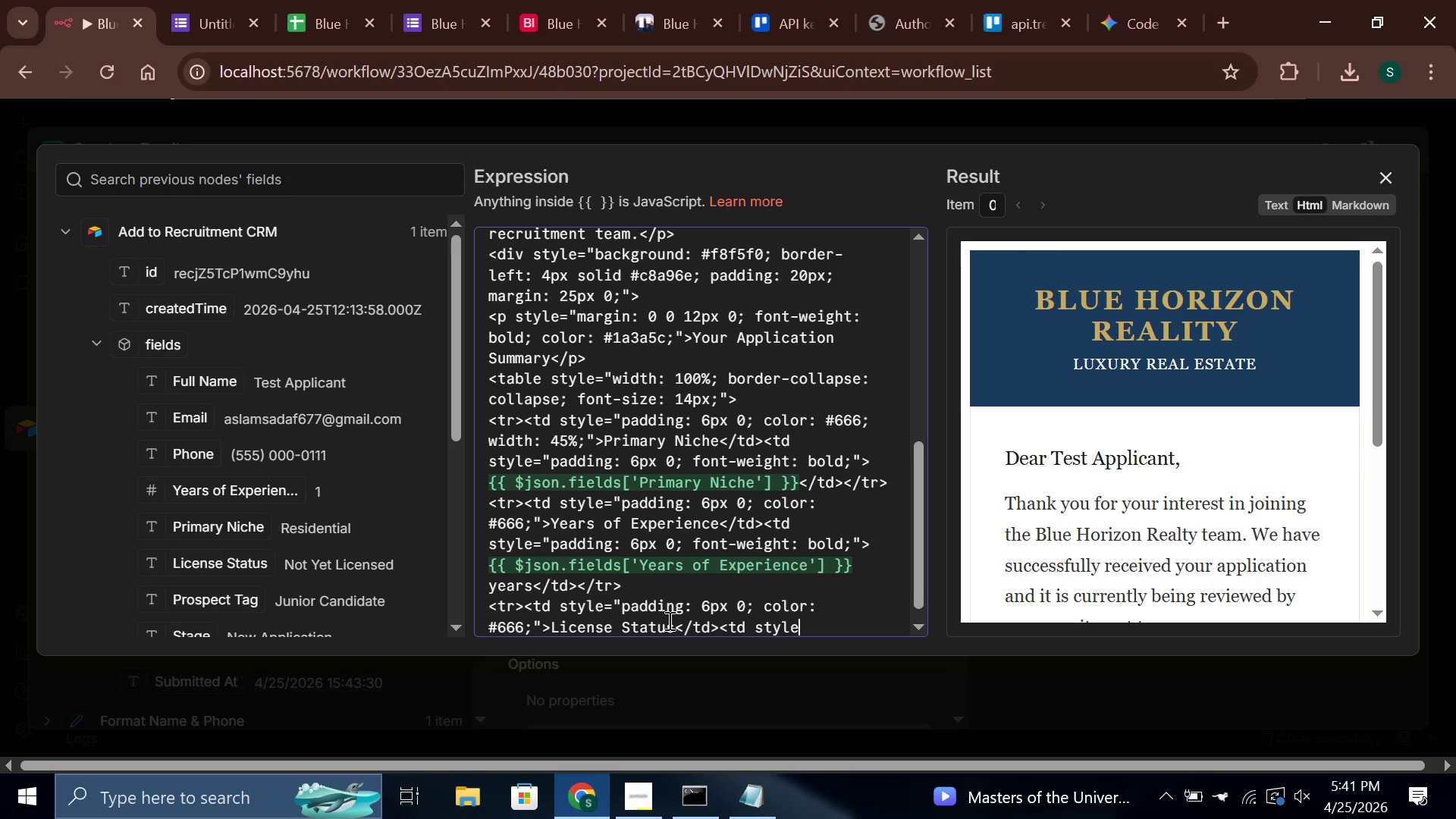 
type(="padding)
 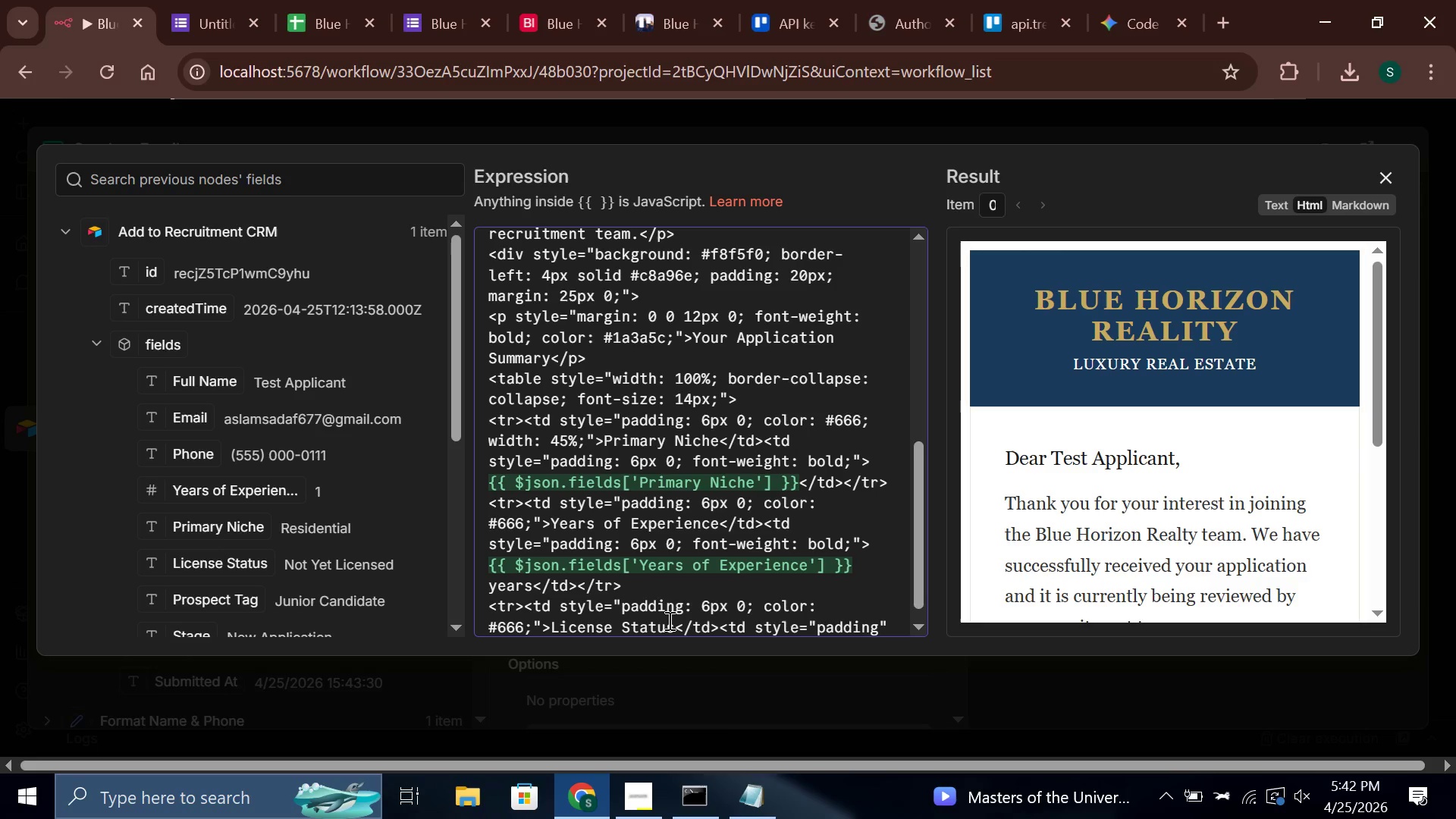 
wait(10.84)
 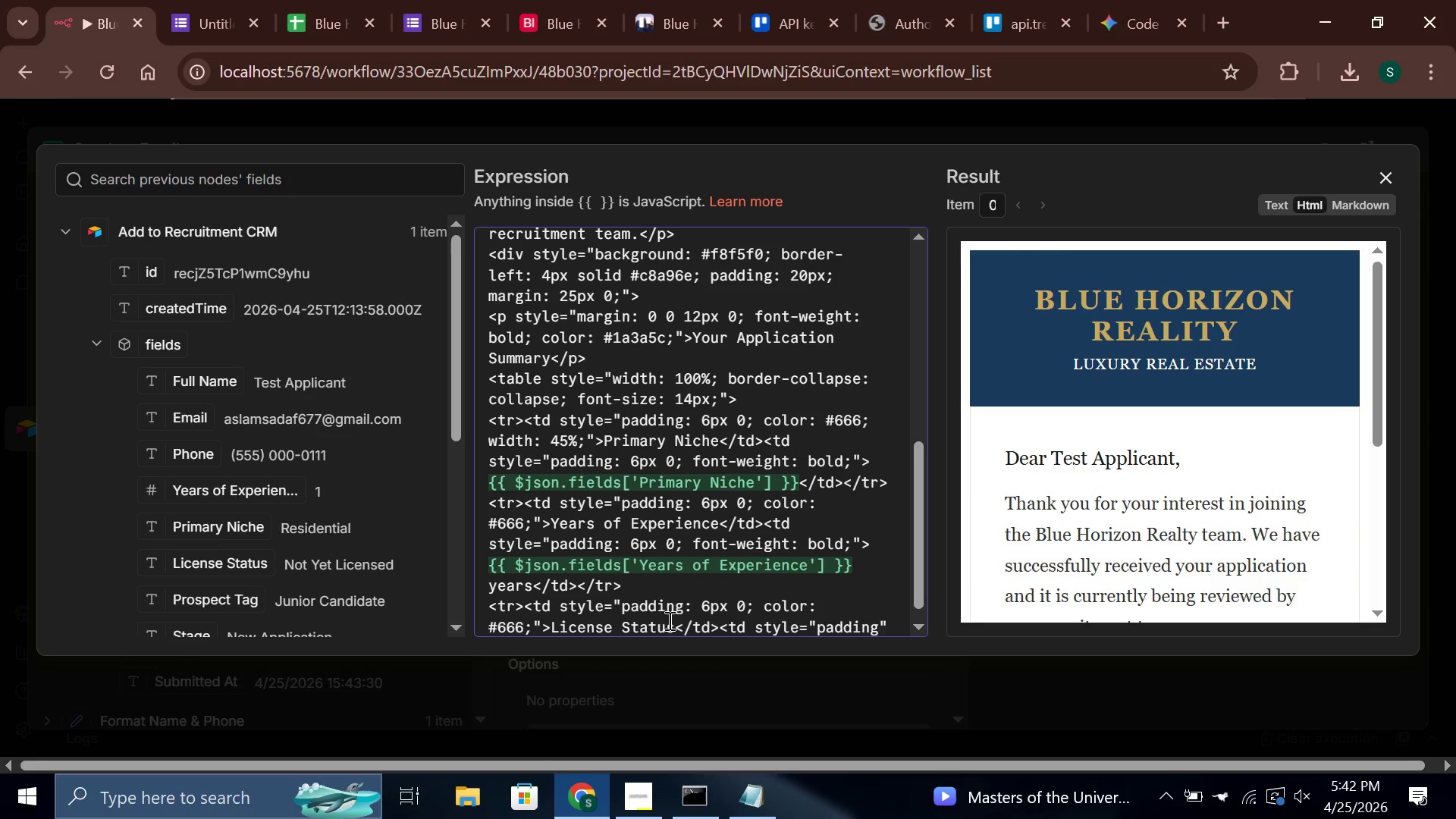 
type(: 5)
key(Backspace)
type(6px 0;)
 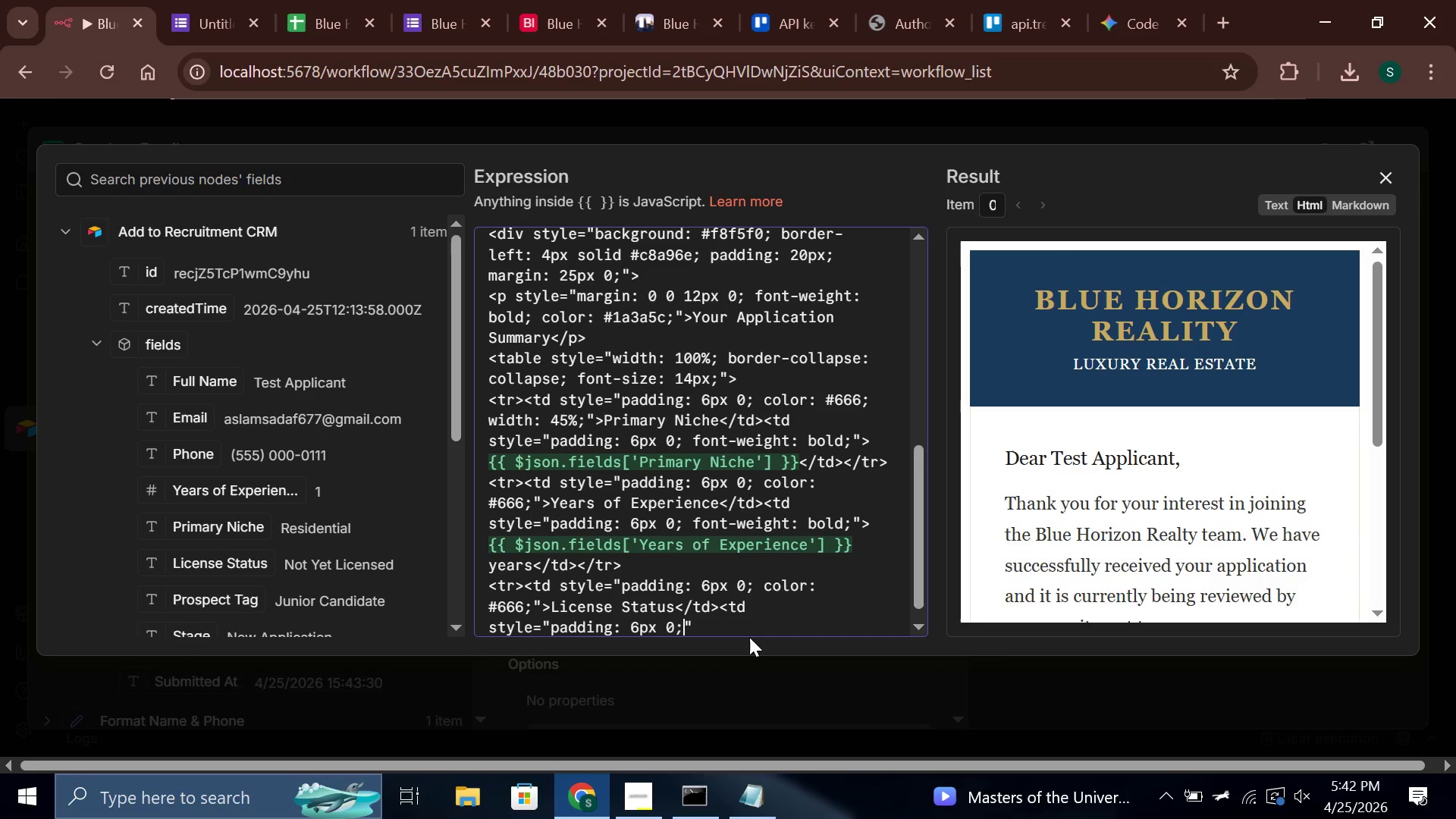 
type( font-weight: bold;)
 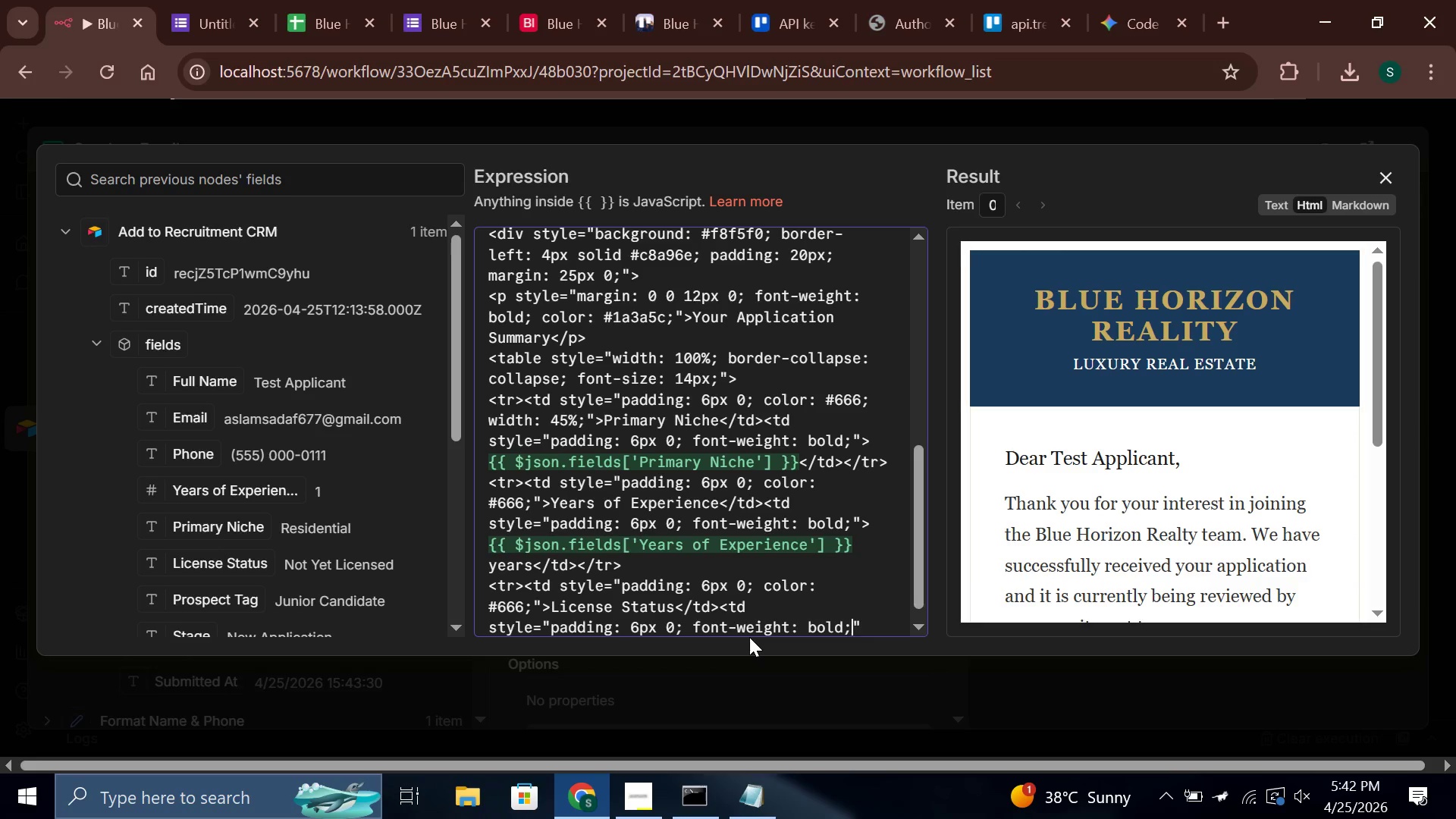 
key(ArrowRight)
 